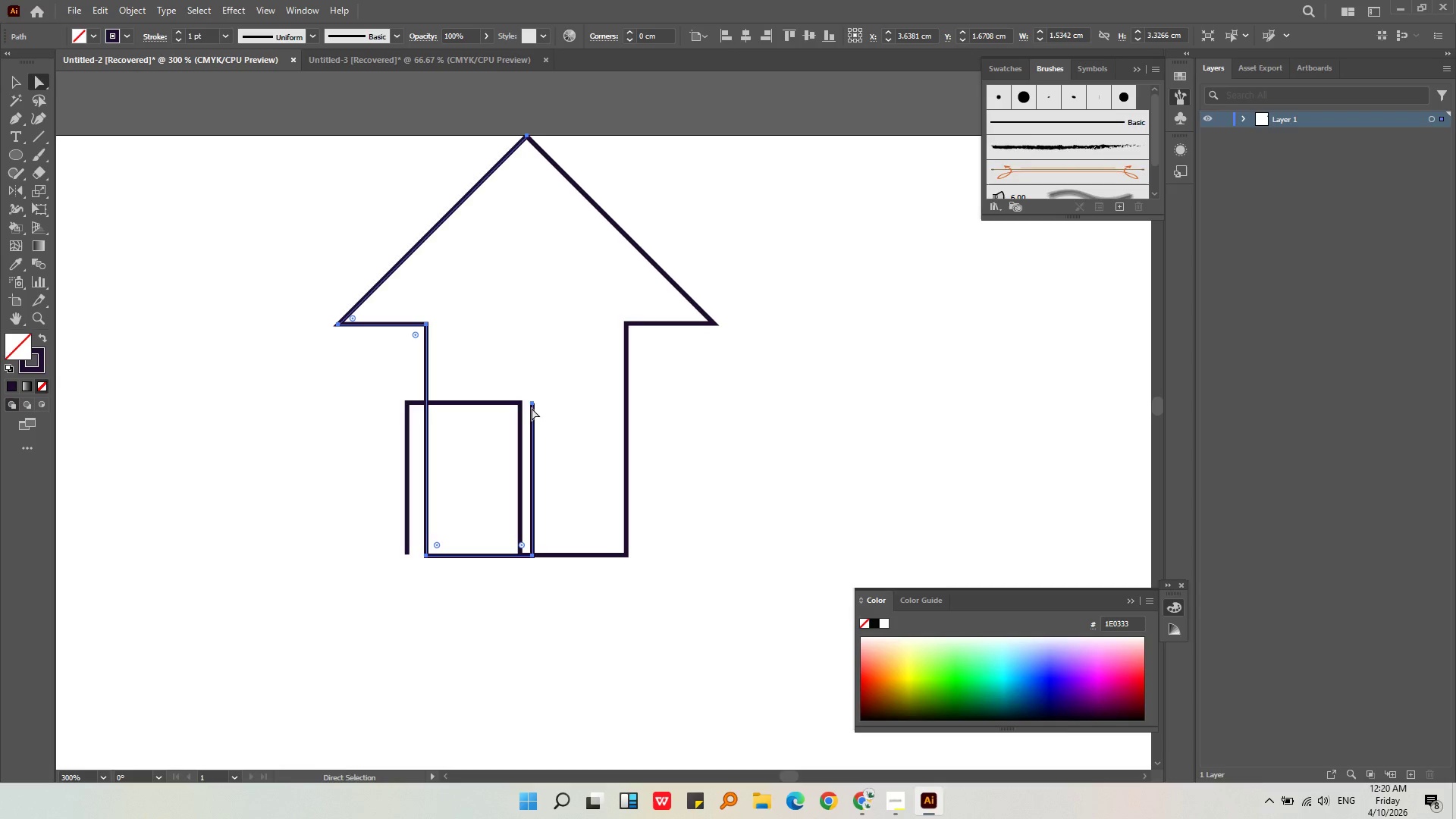 
left_click([532, 403])
 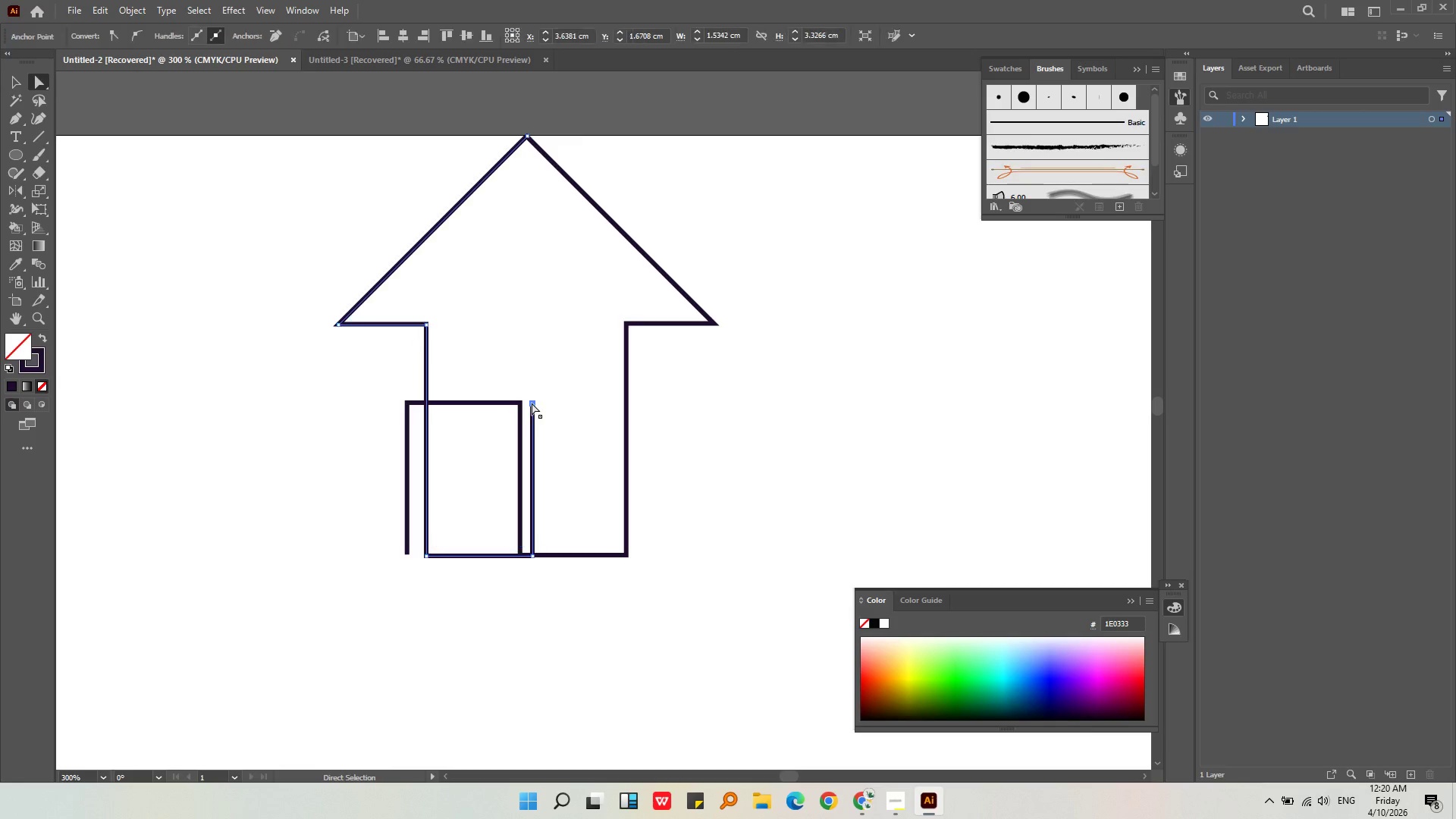 
key(Delete)
 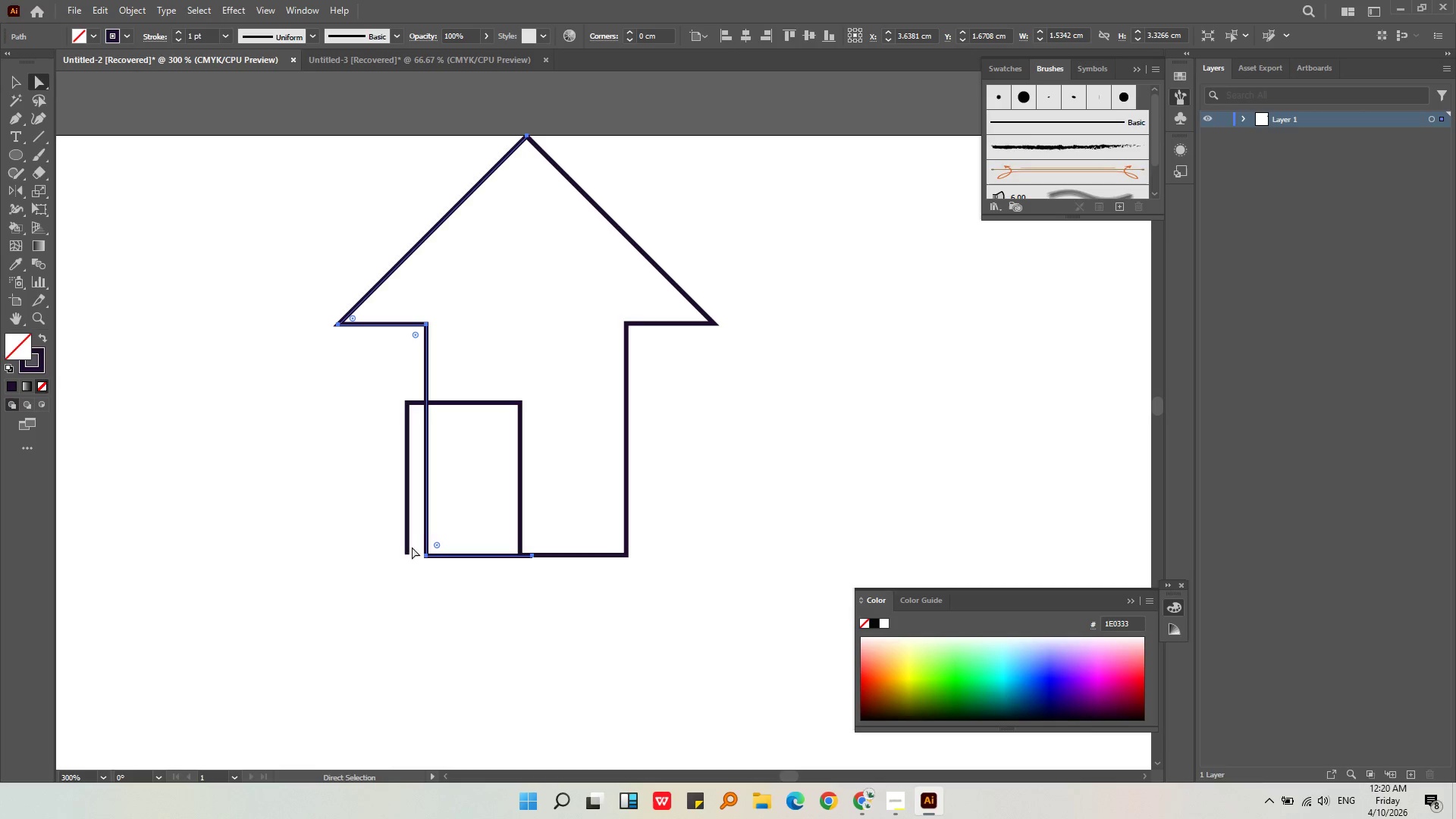 
left_click([407, 550])
 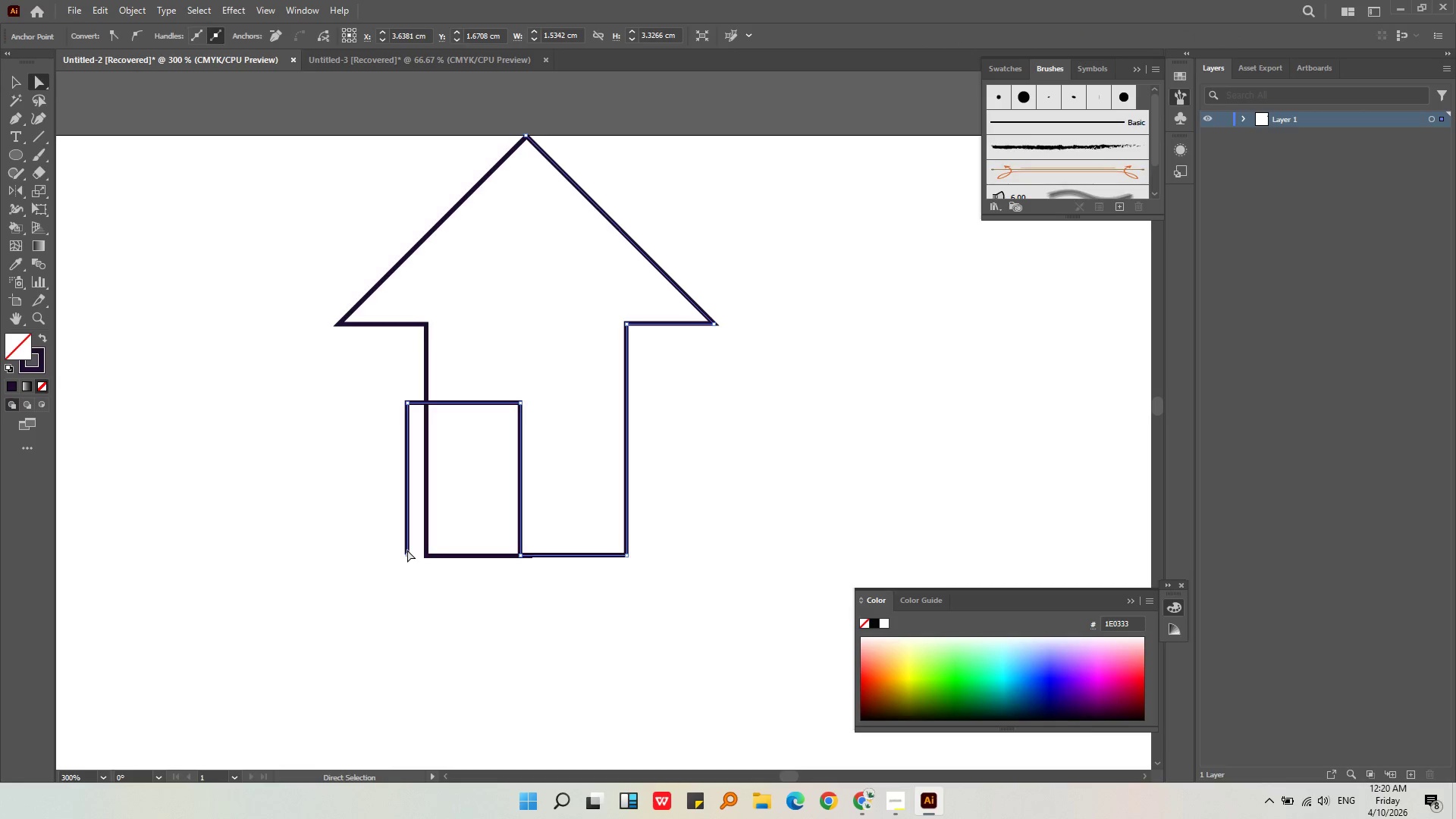 
key(Delete)
 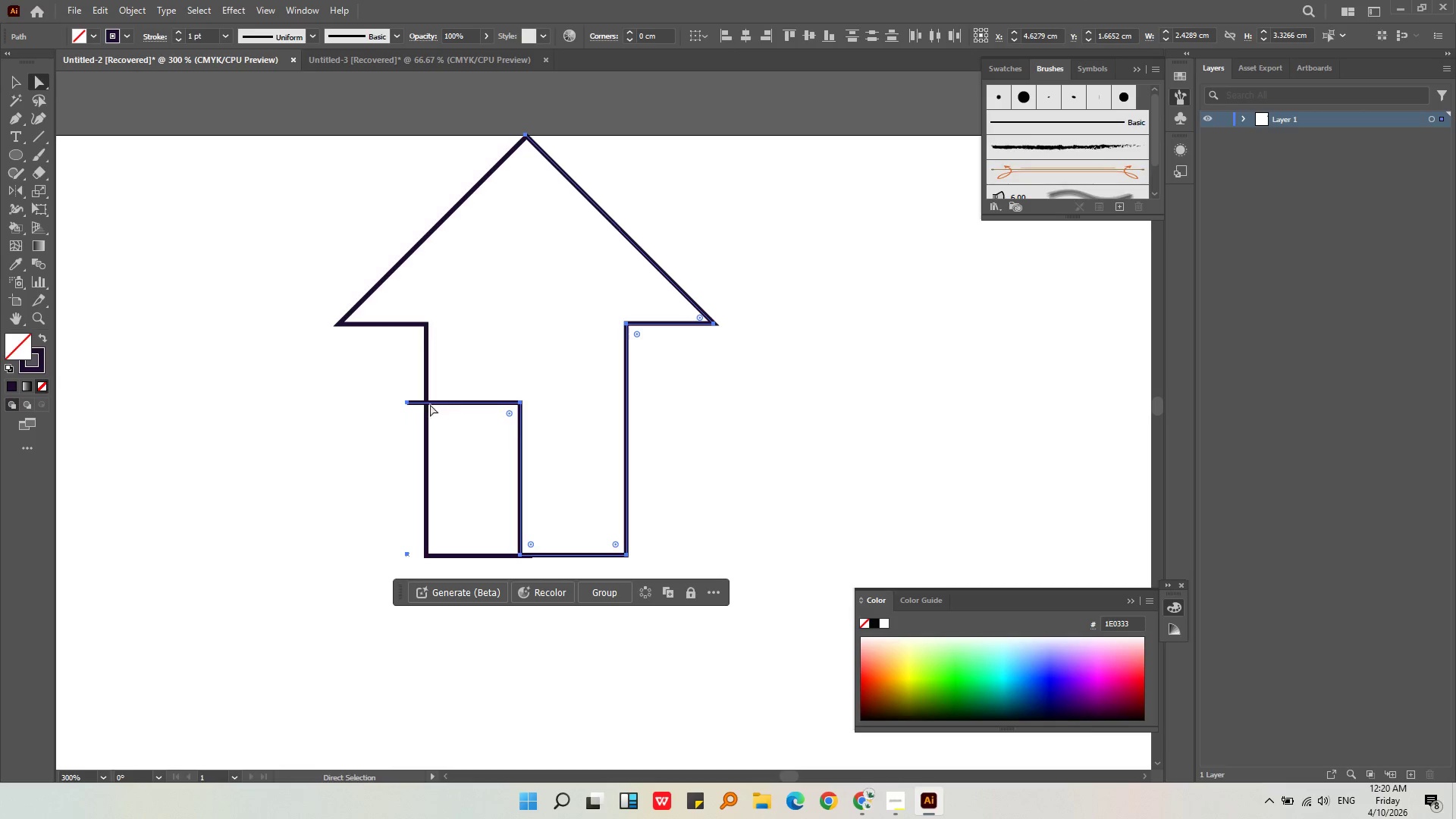 
left_click([410, 403])
 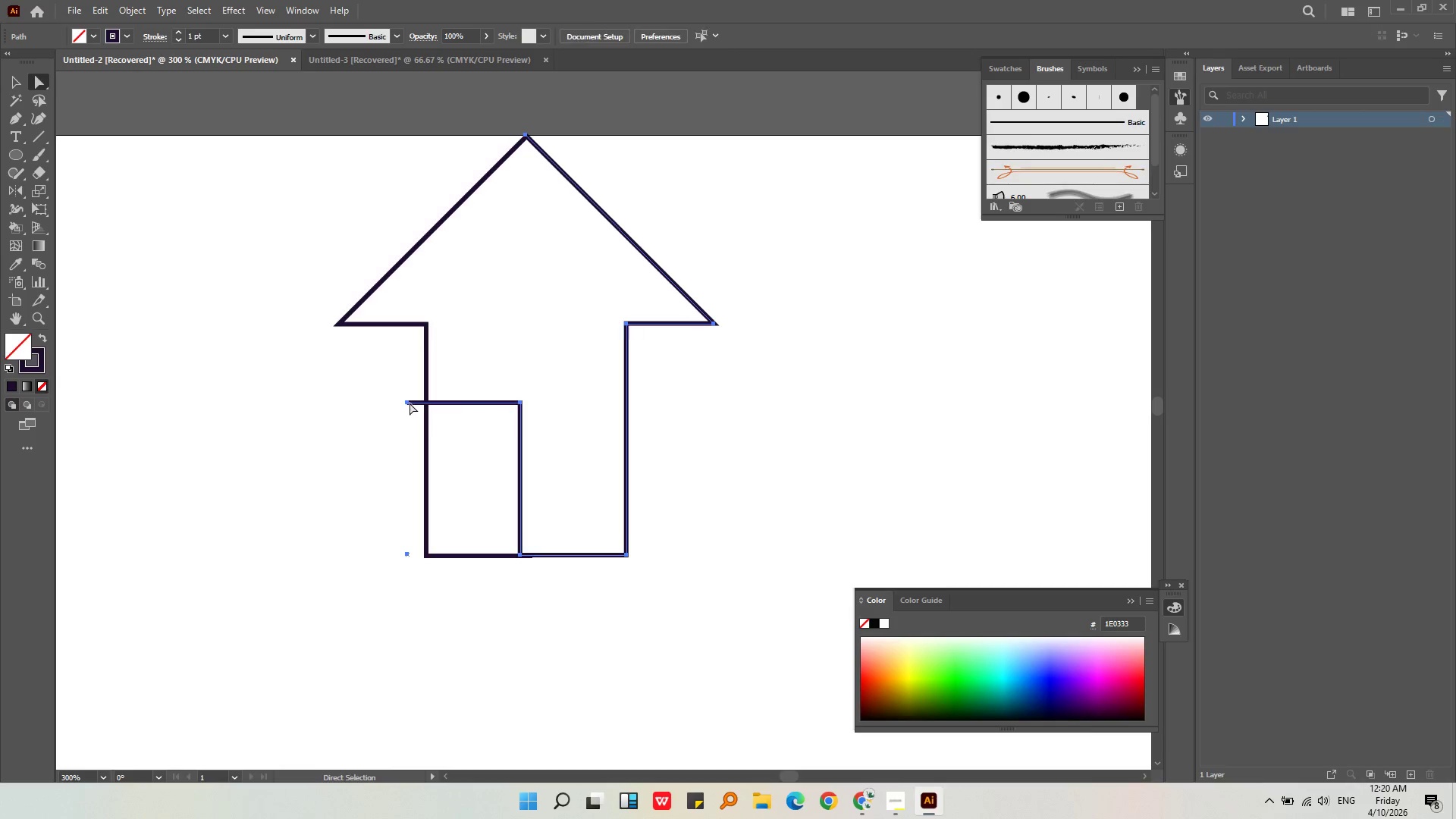 
key(Delete)
 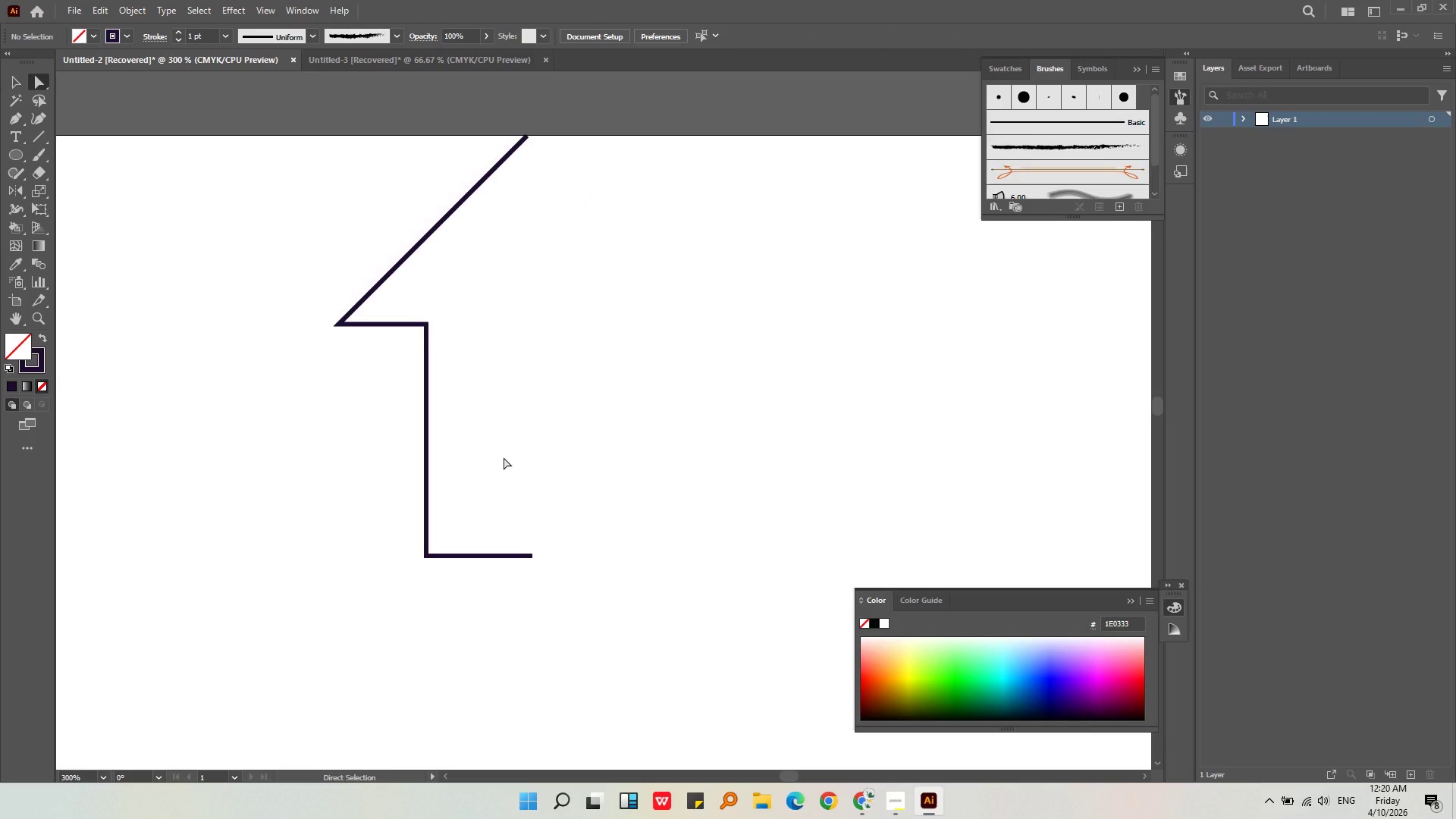 
key(Control+ControlLeft)
 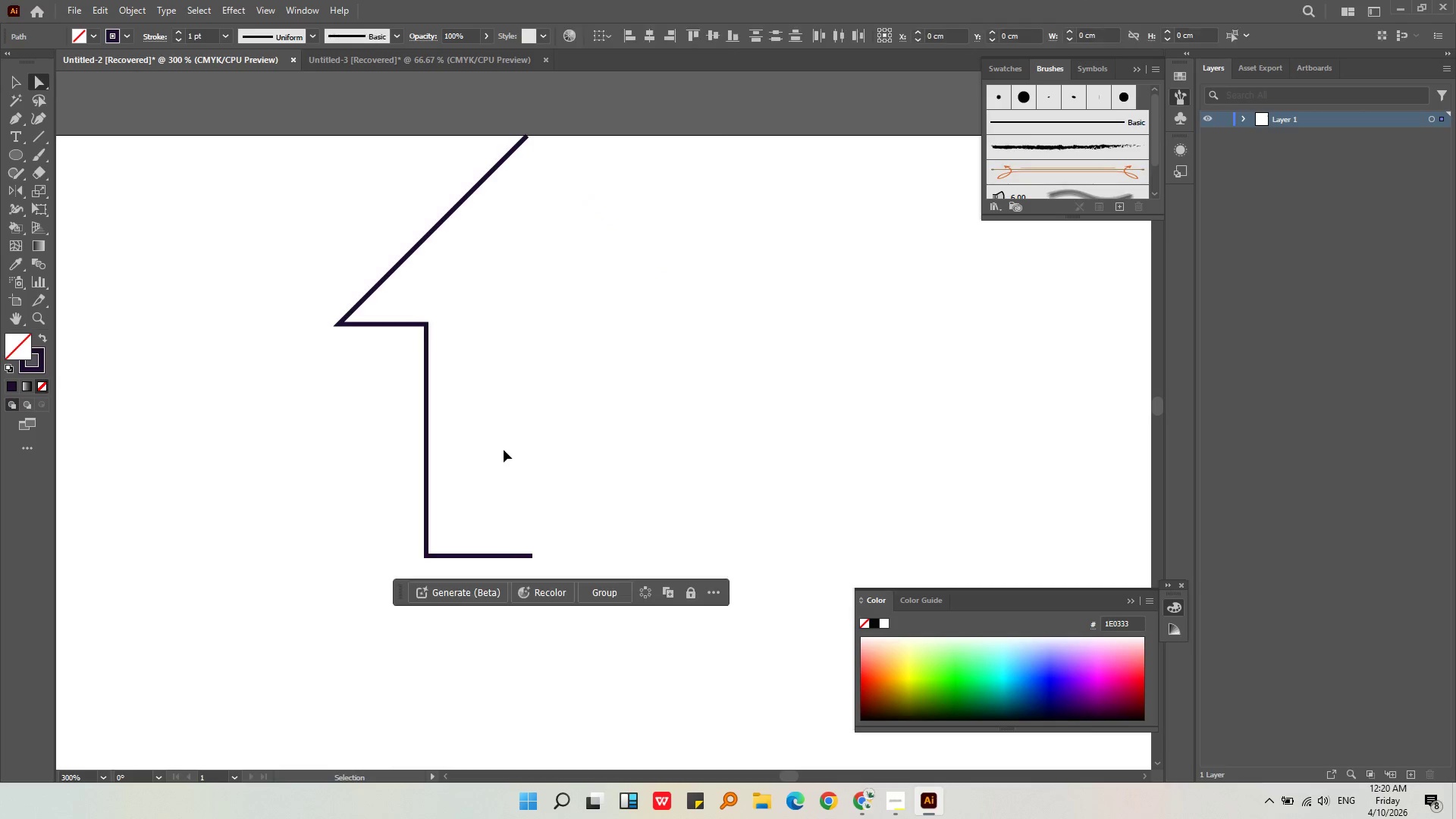 
key(Control+Z)
 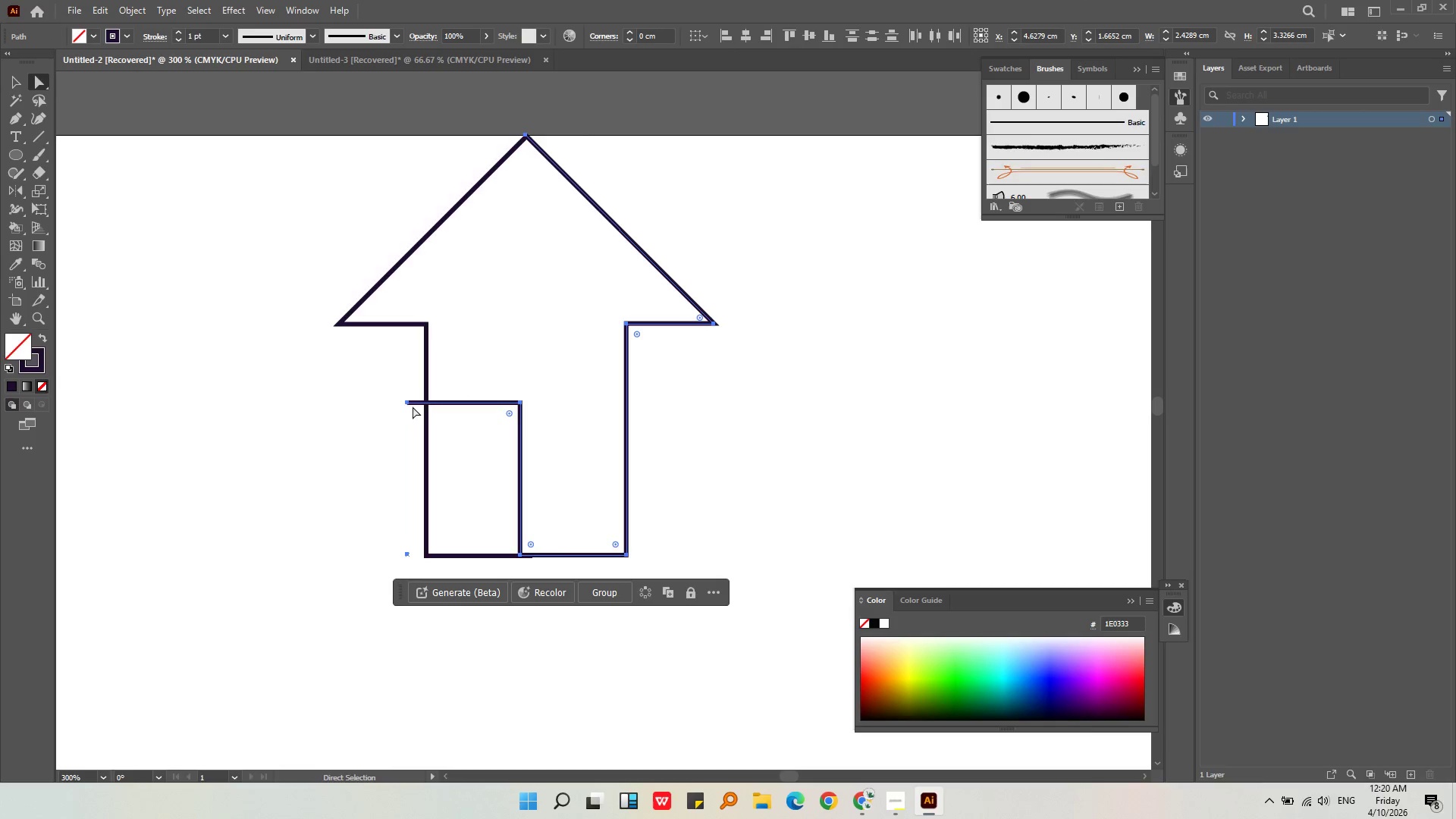 
left_click([406, 402])
 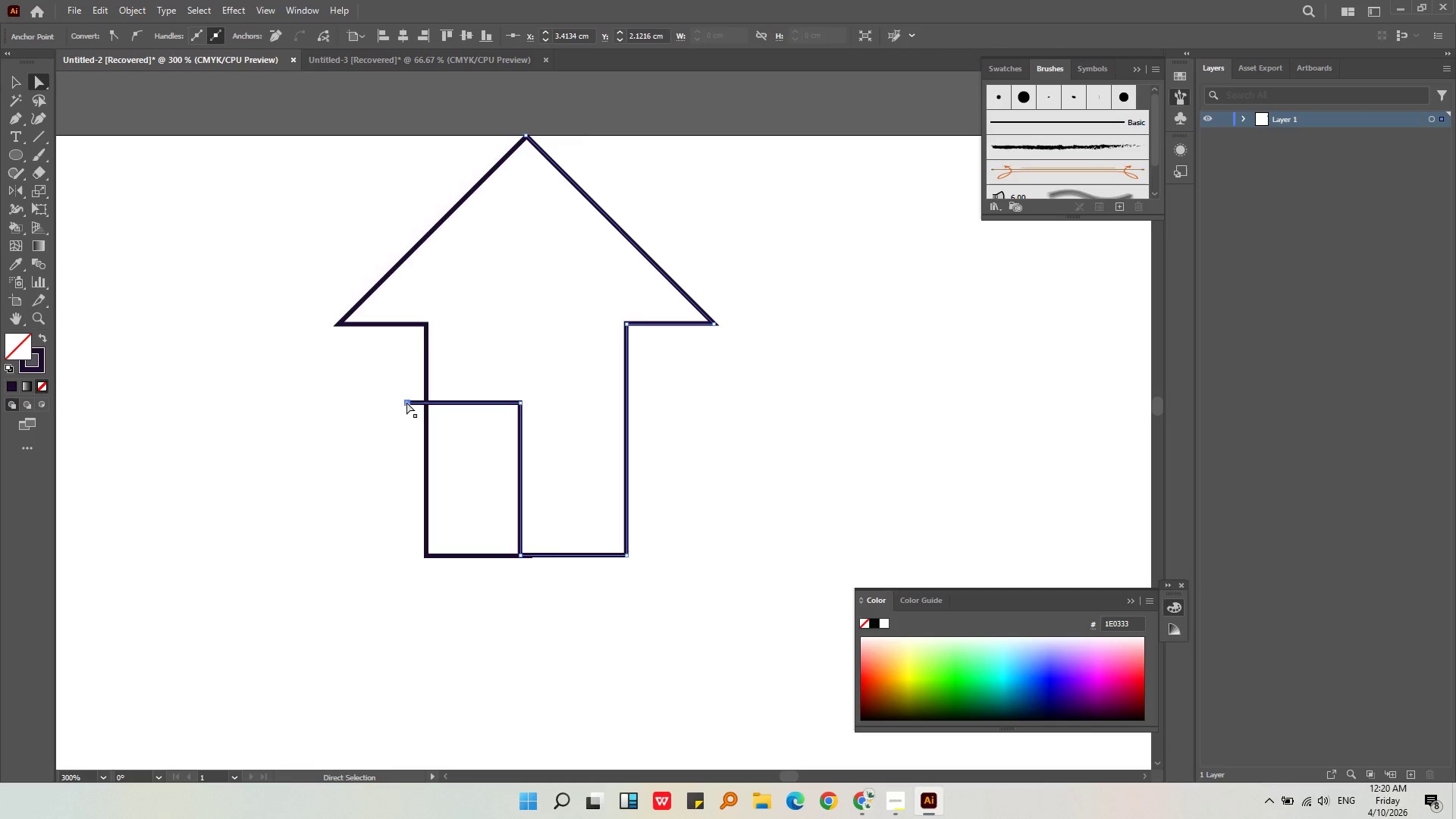 
key(Backspace)
 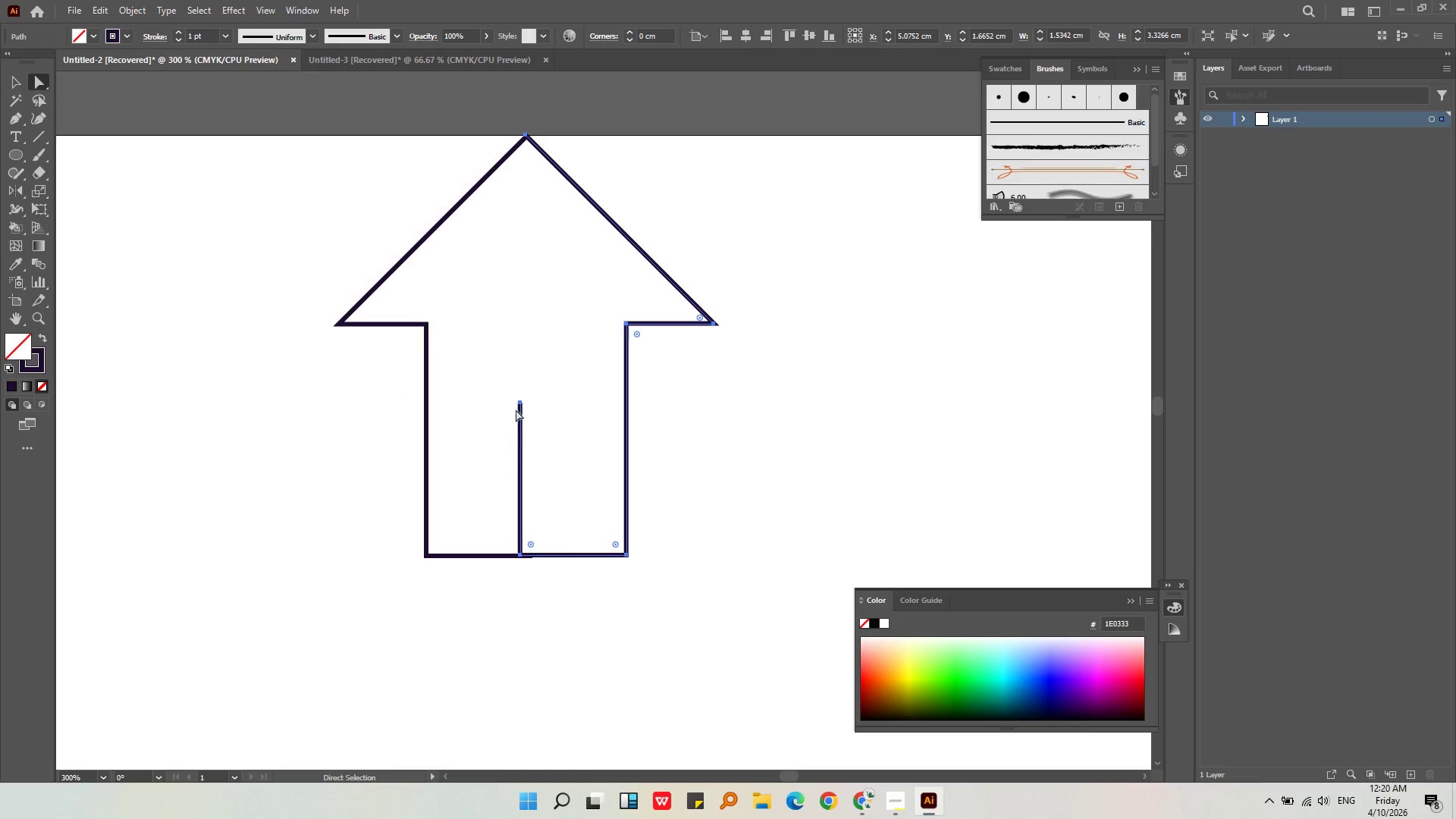 
left_click([522, 402])
 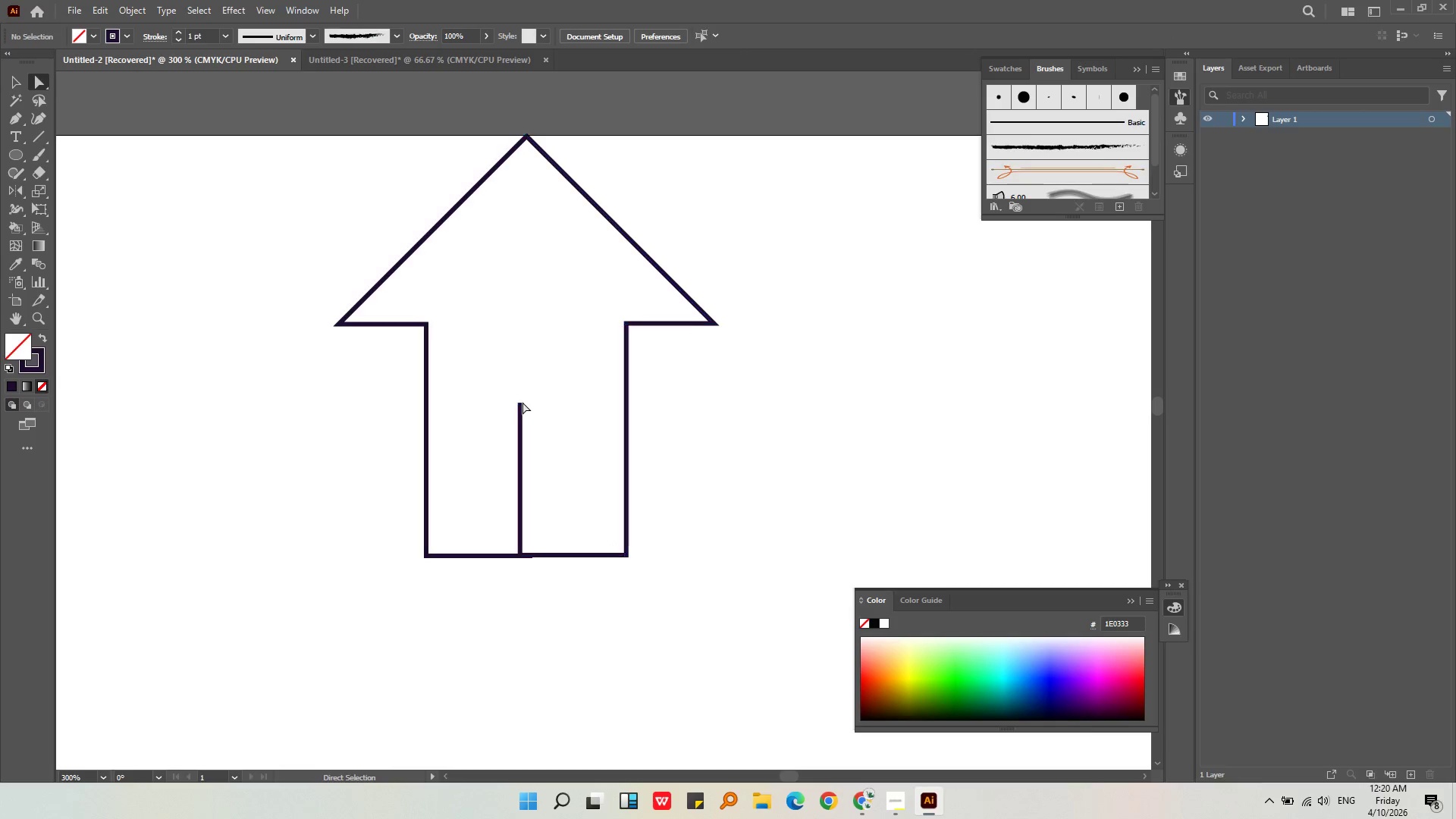 
key(Delete)
 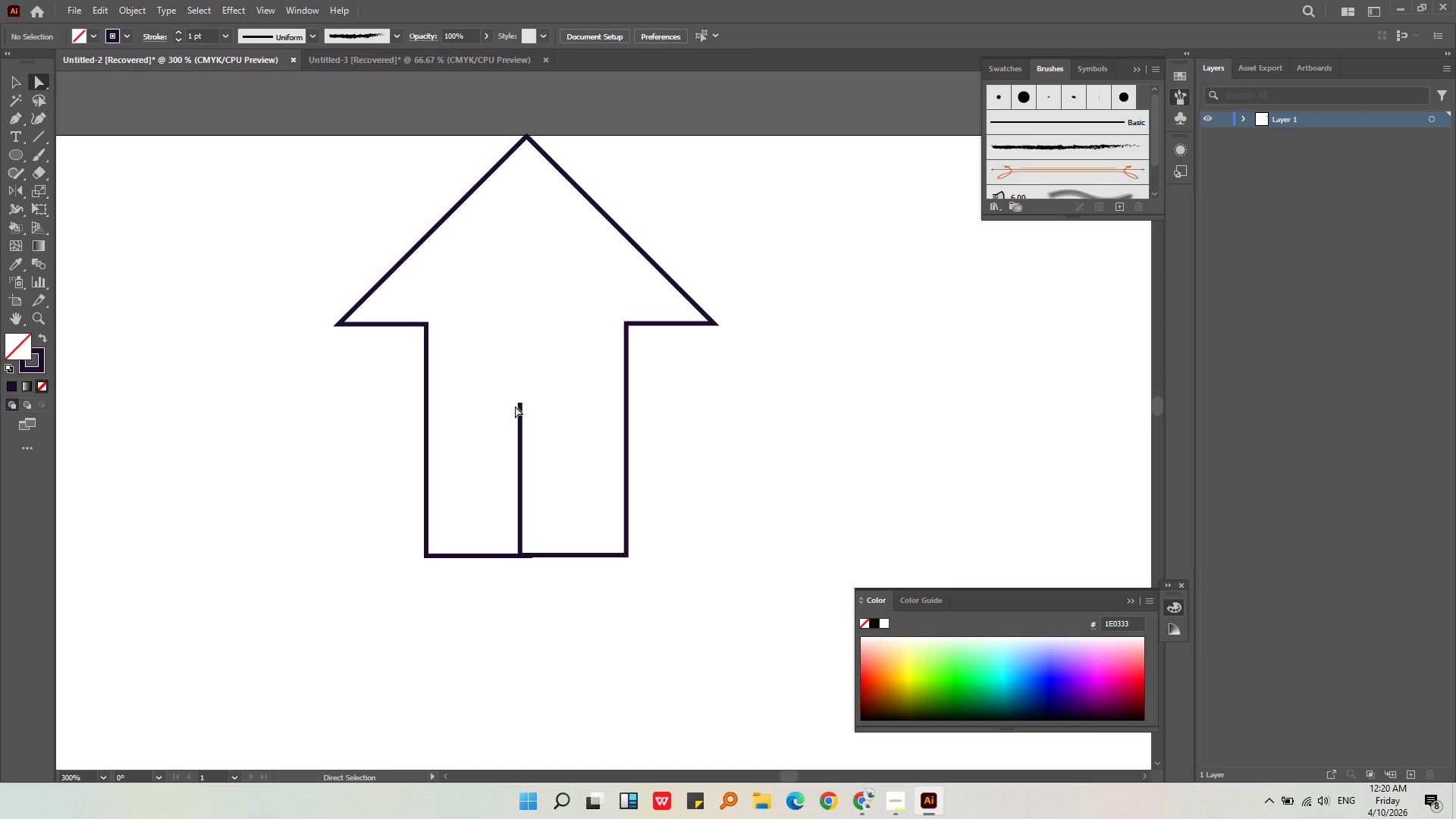 
left_click([520, 403])
 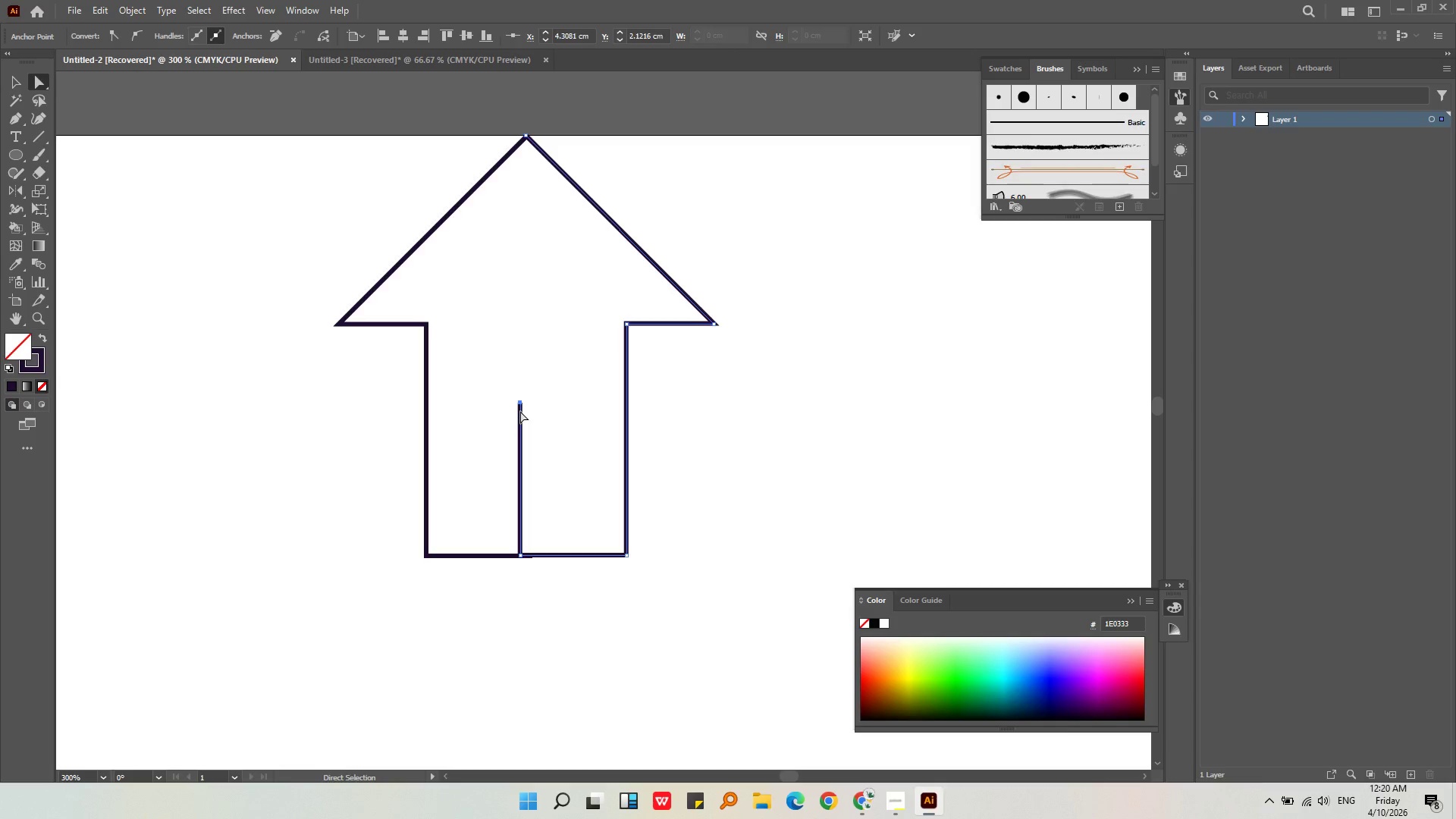 
key(Delete)
 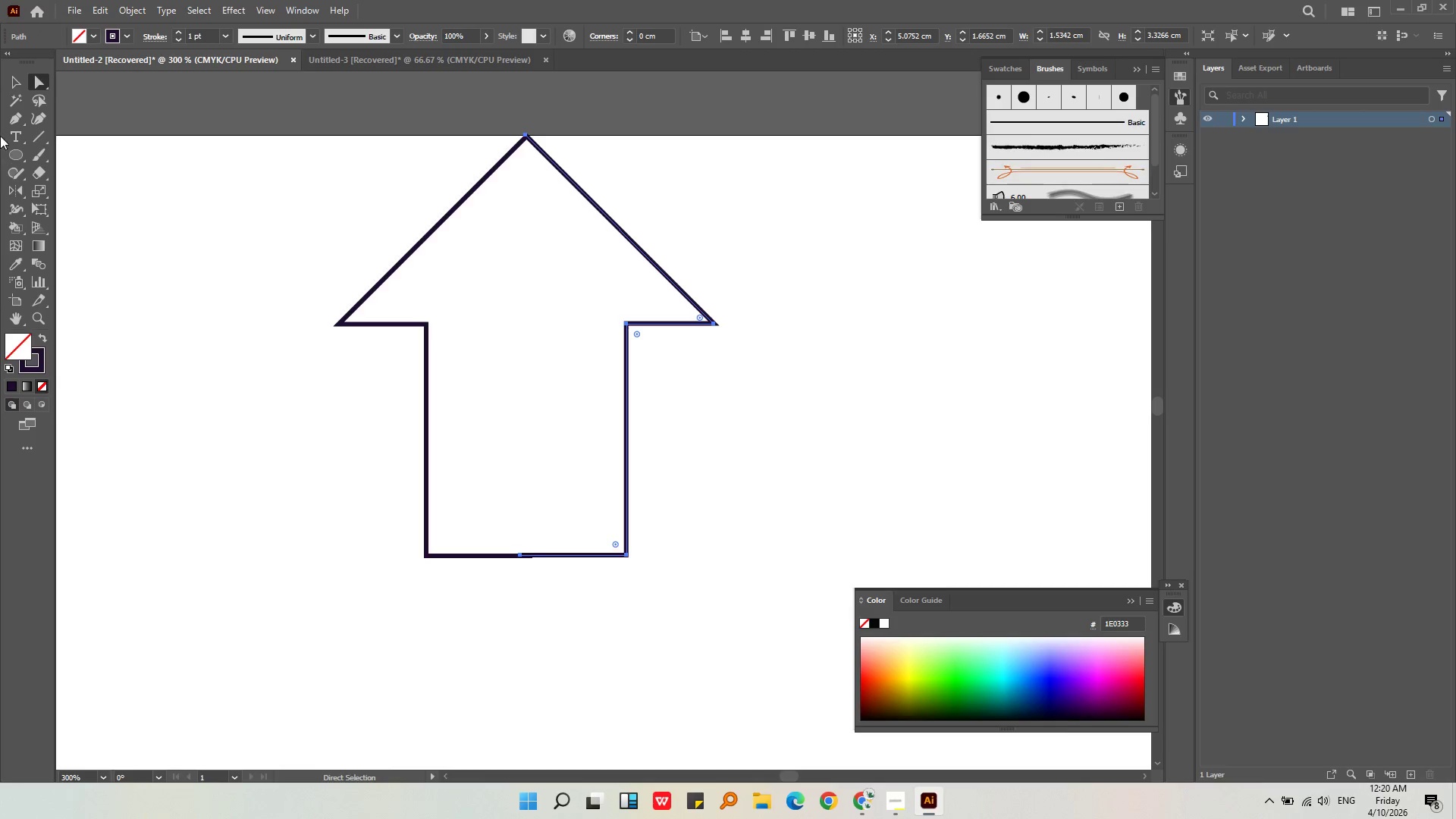 
left_click([14, 82])
 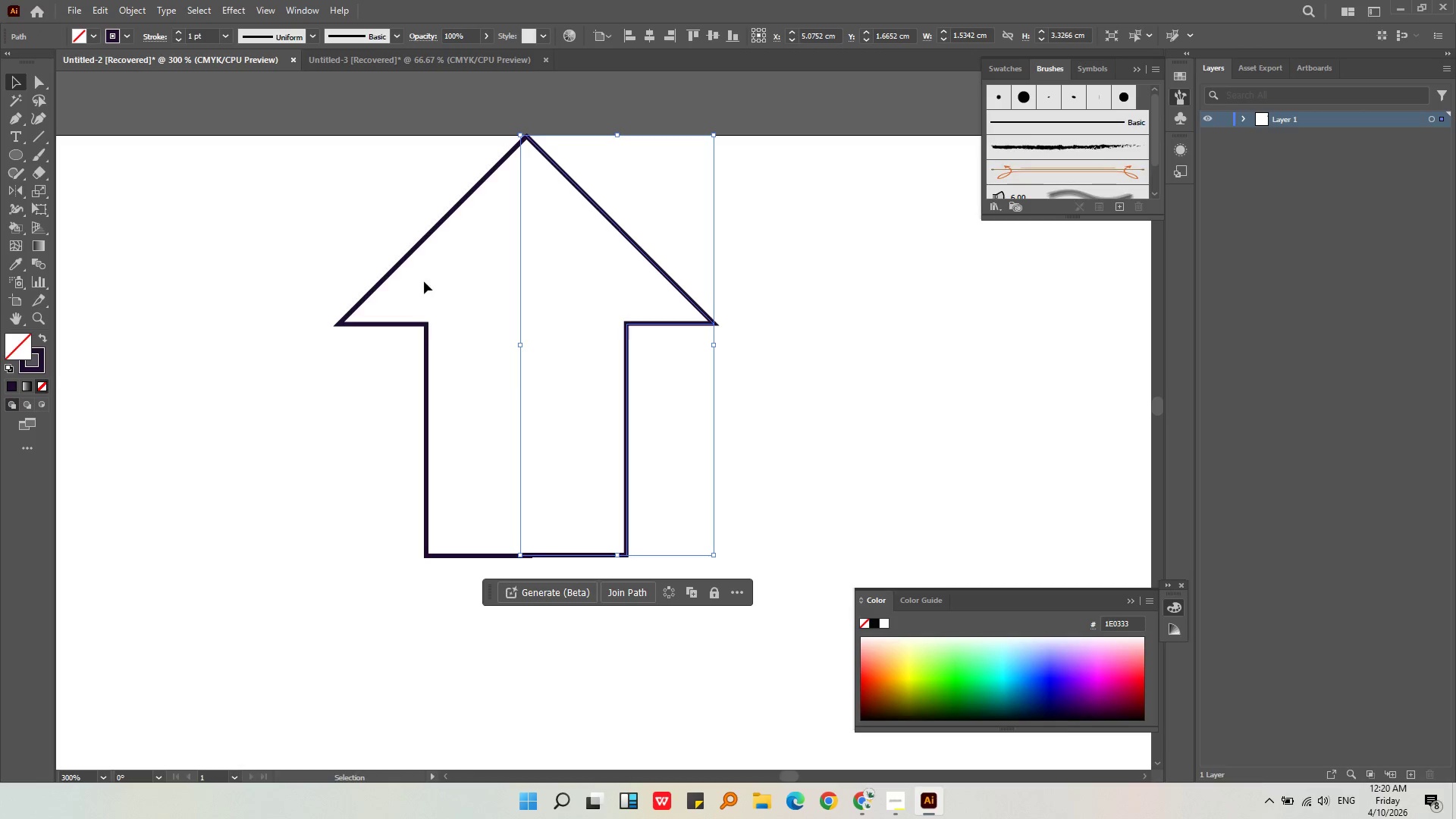 
hold_key(key=ShiftLeft, duration=0.73)
left_click([423, 326])
 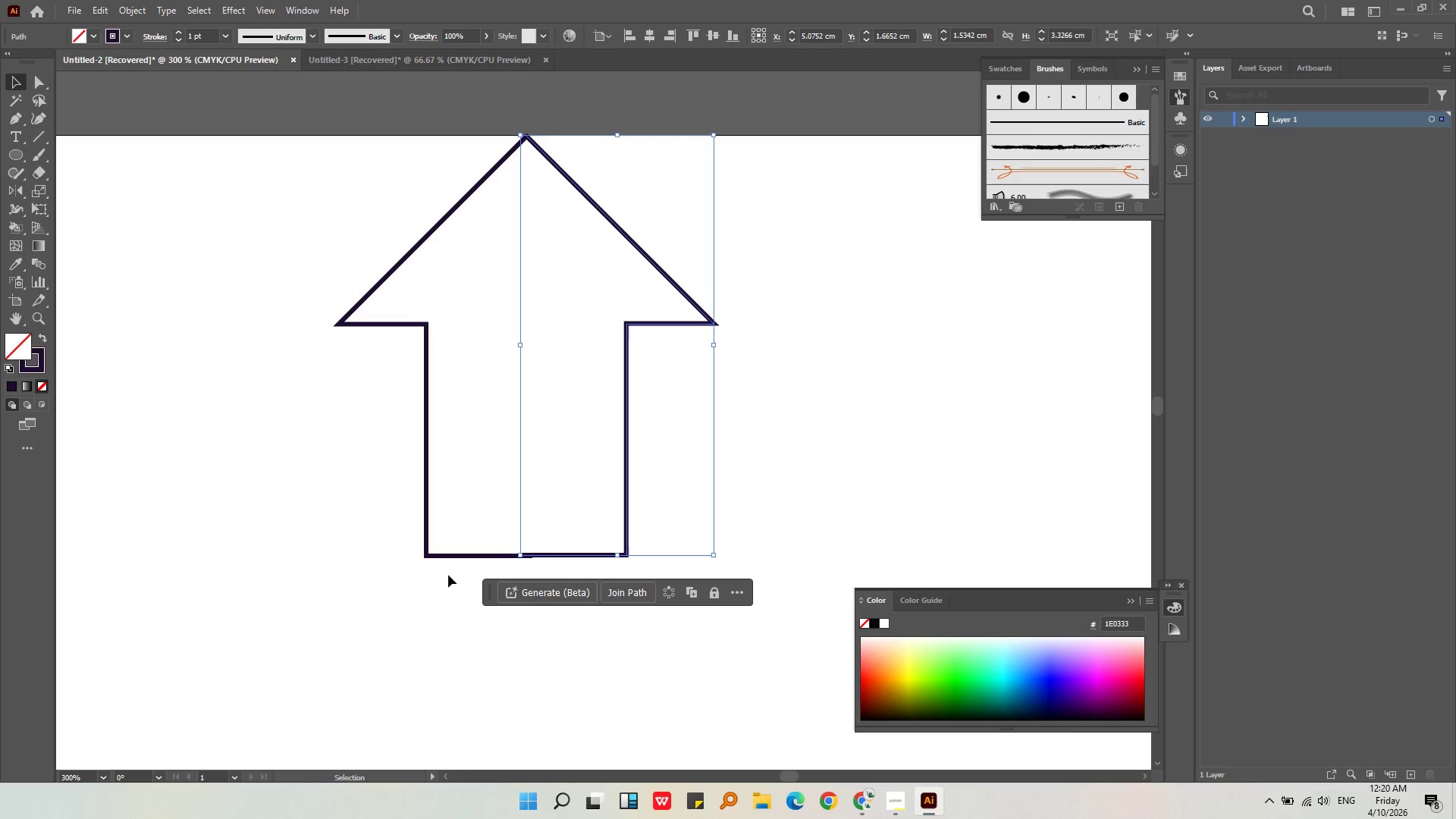 
left_click([451, 600])
 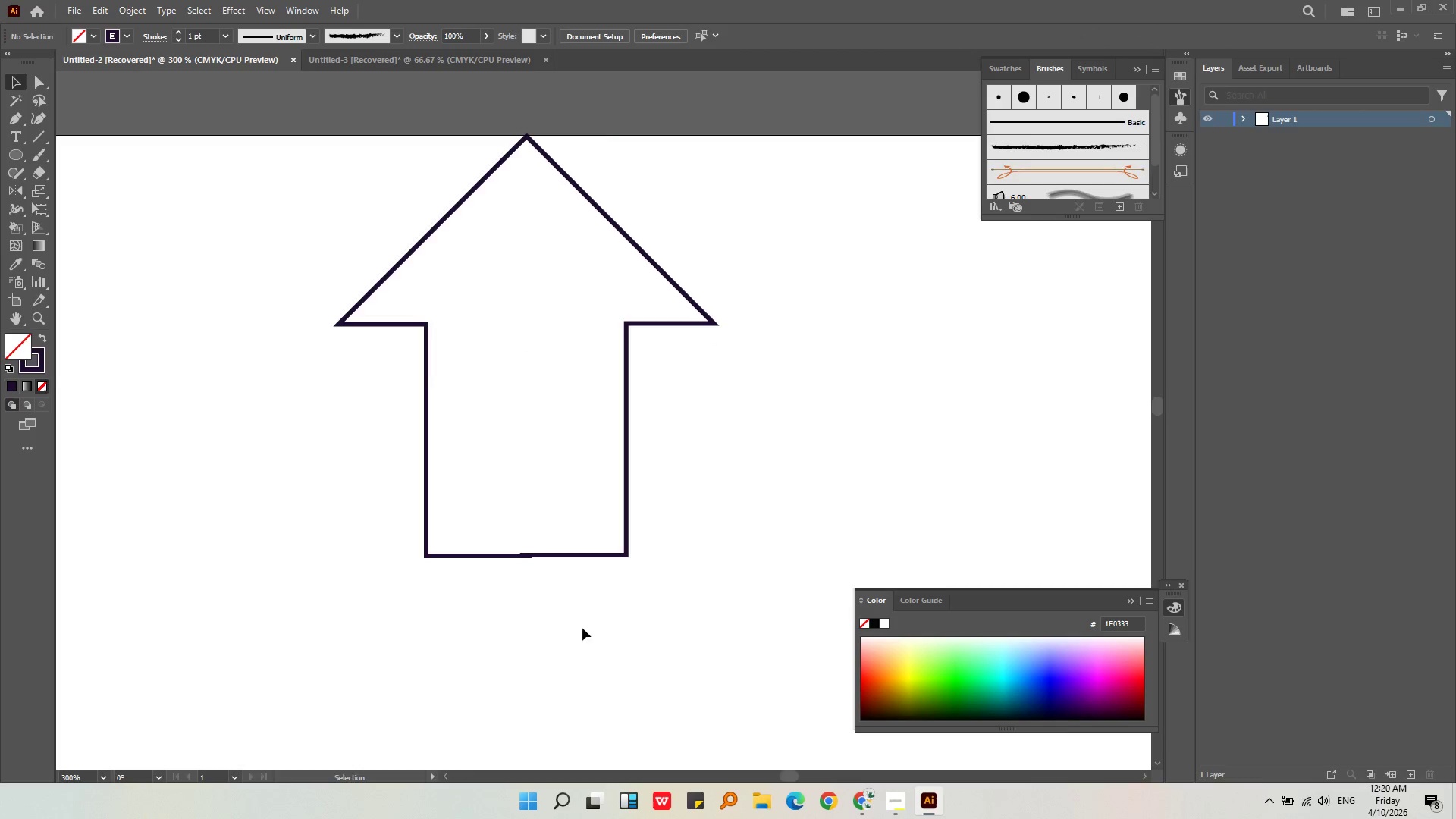 
left_click_drag(start_coordinate=[582, 628], to_coordinate=[425, 378])
 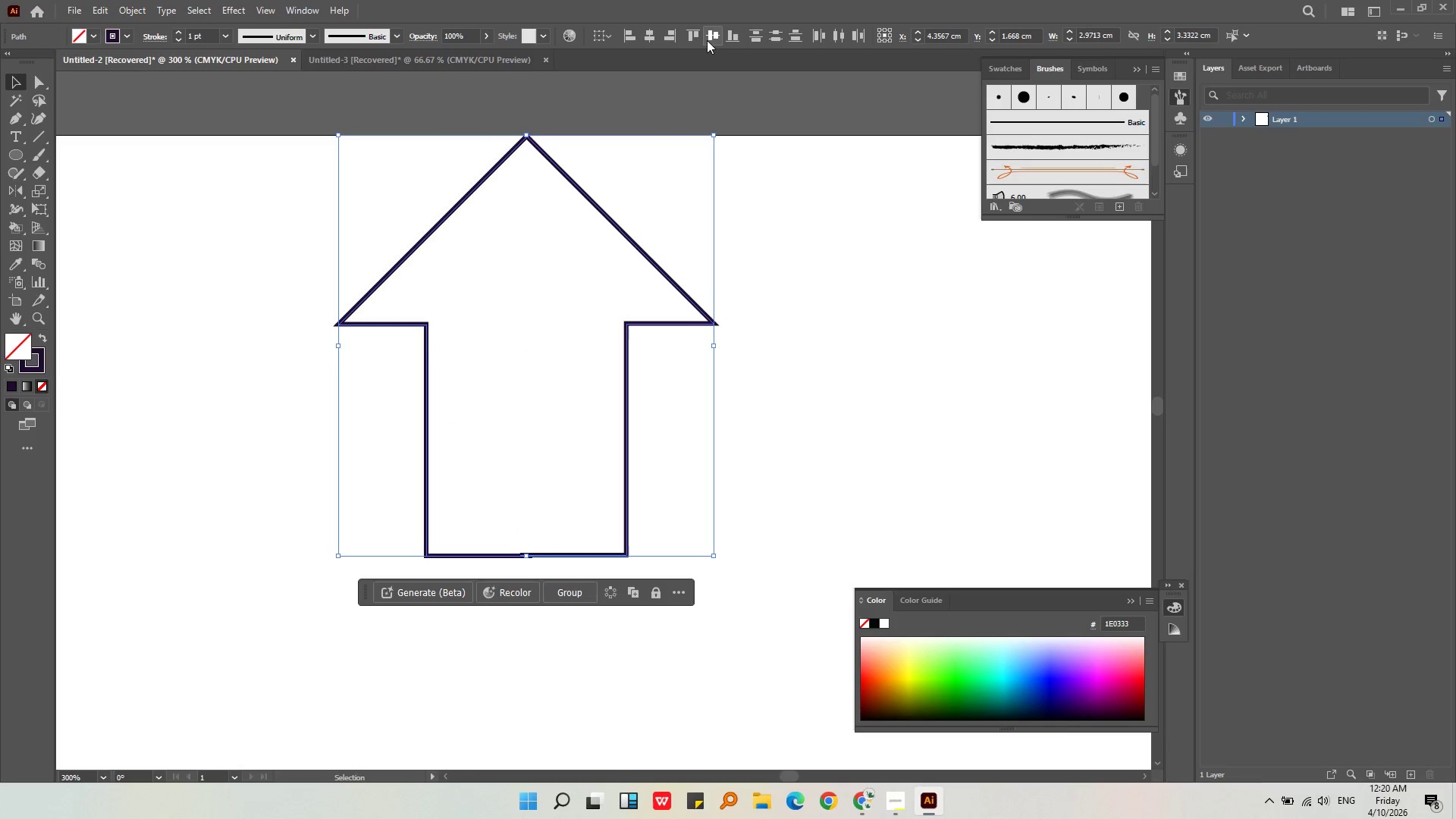 
left_click([698, 36])
 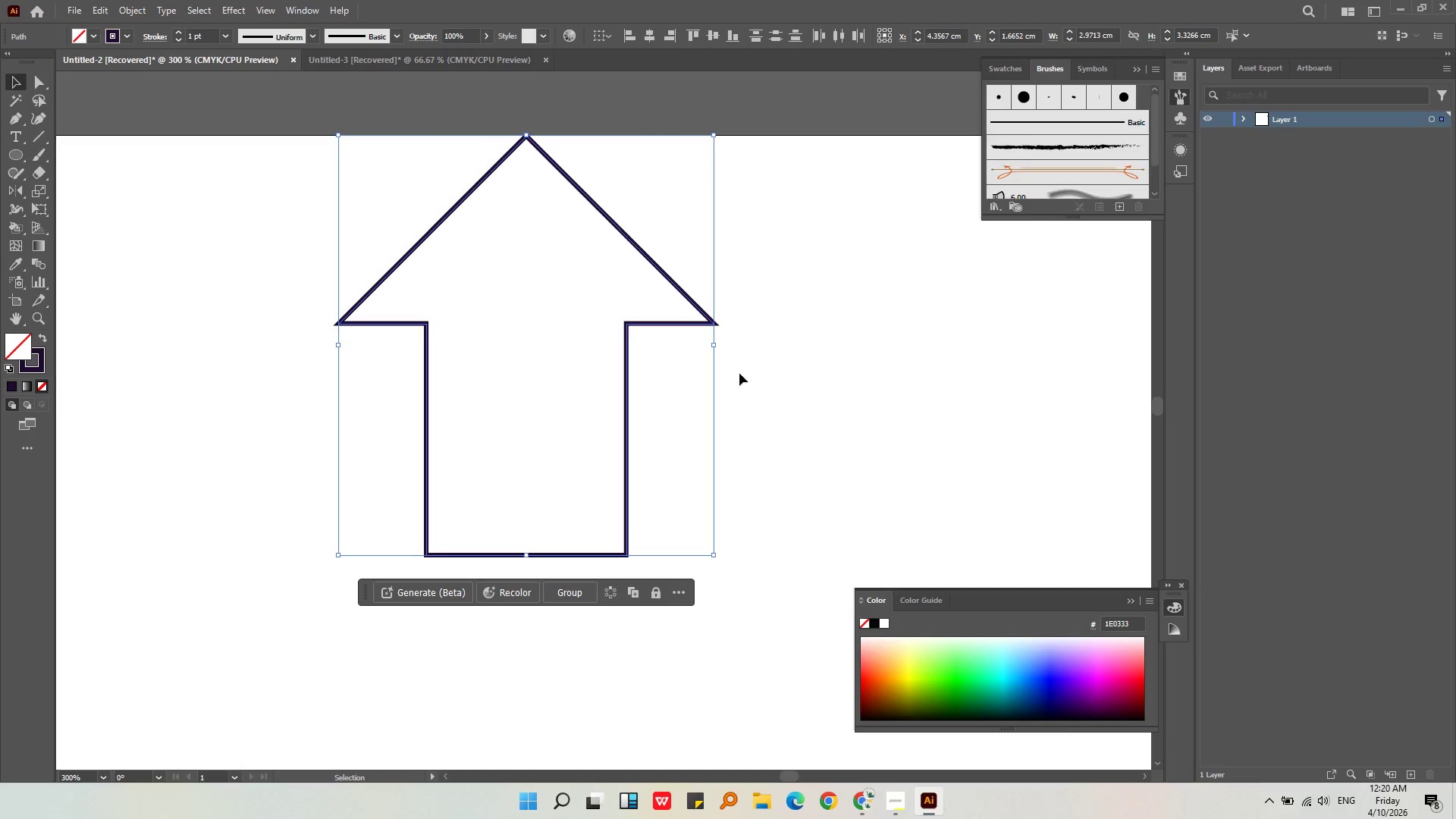 
double_click([743, 382])
 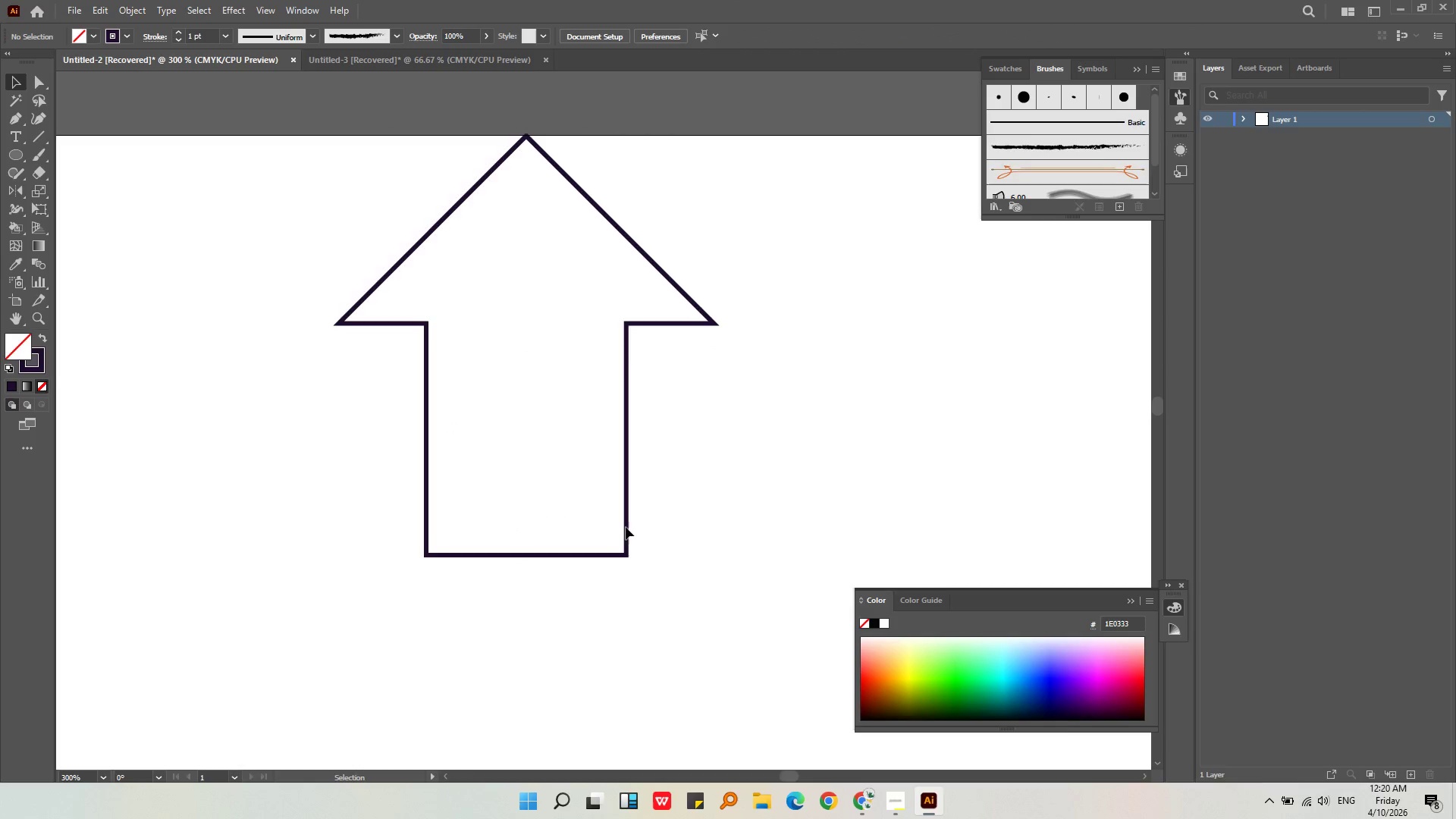 
left_click_drag(start_coordinate=[668, 589], to_coordinate=[290, 482])
 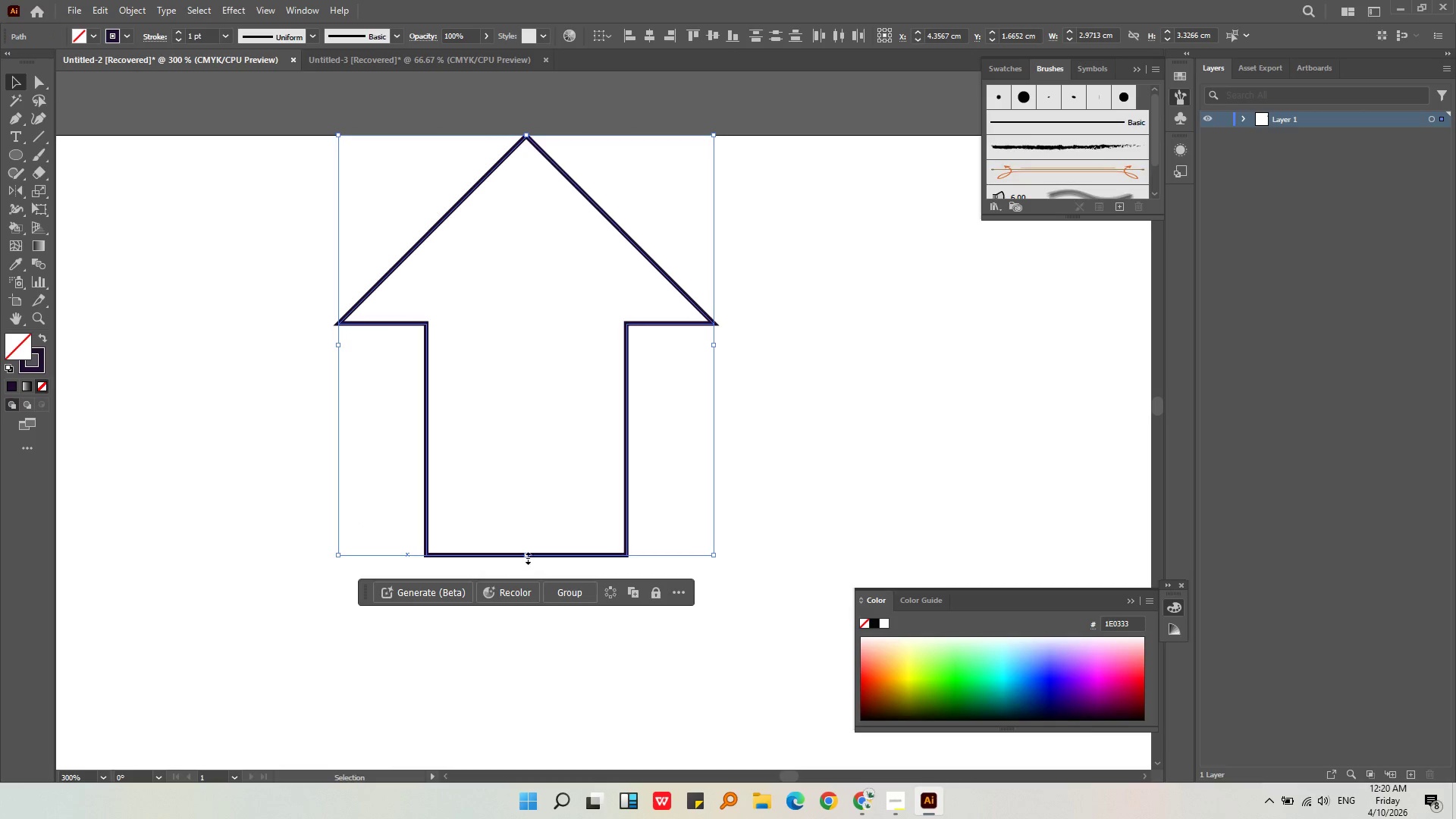 
left_click_drag(start_coordinate=[527, 554], to_coordinate=[533, 467])
 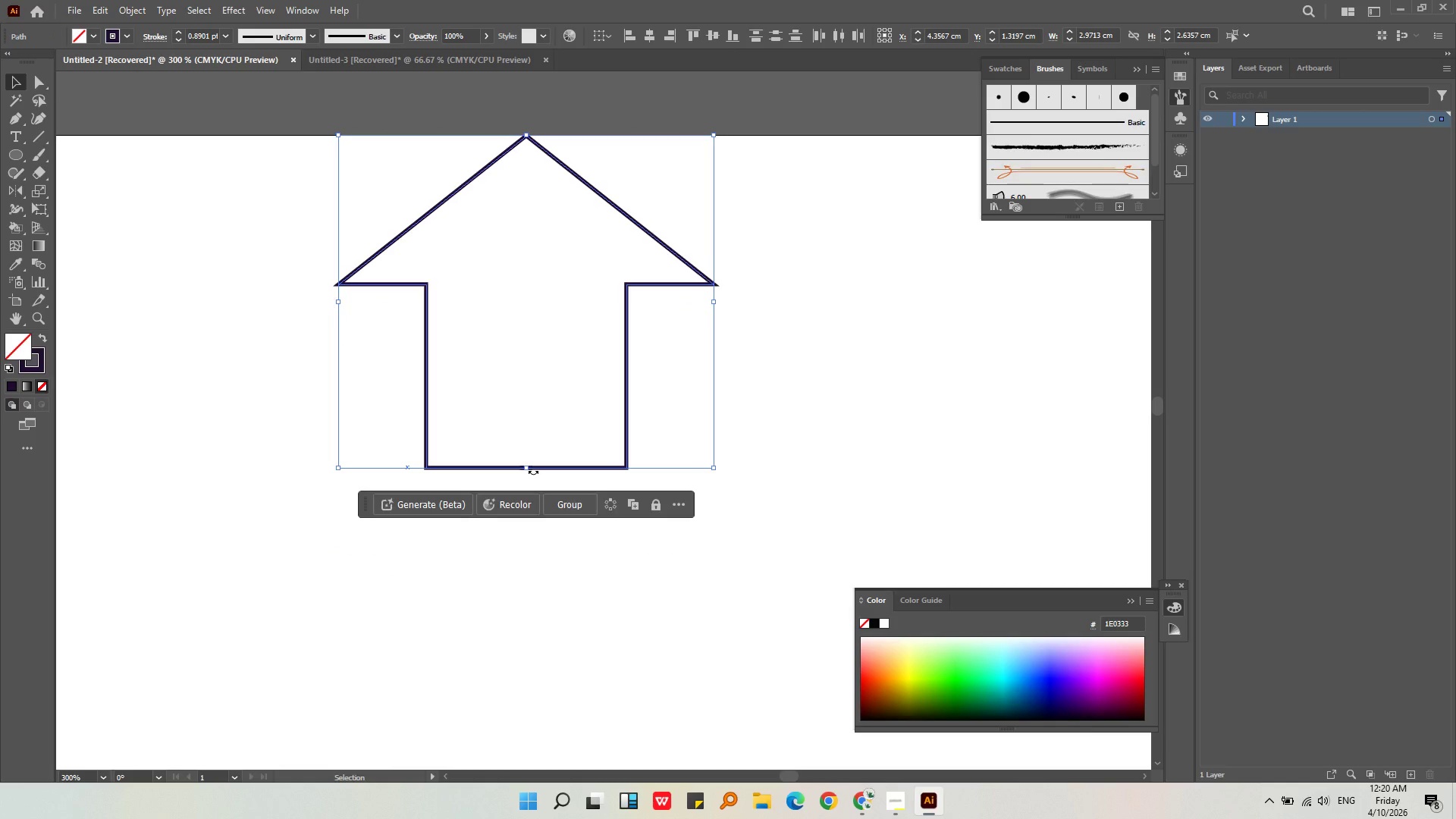 
left_click([533, 472])
 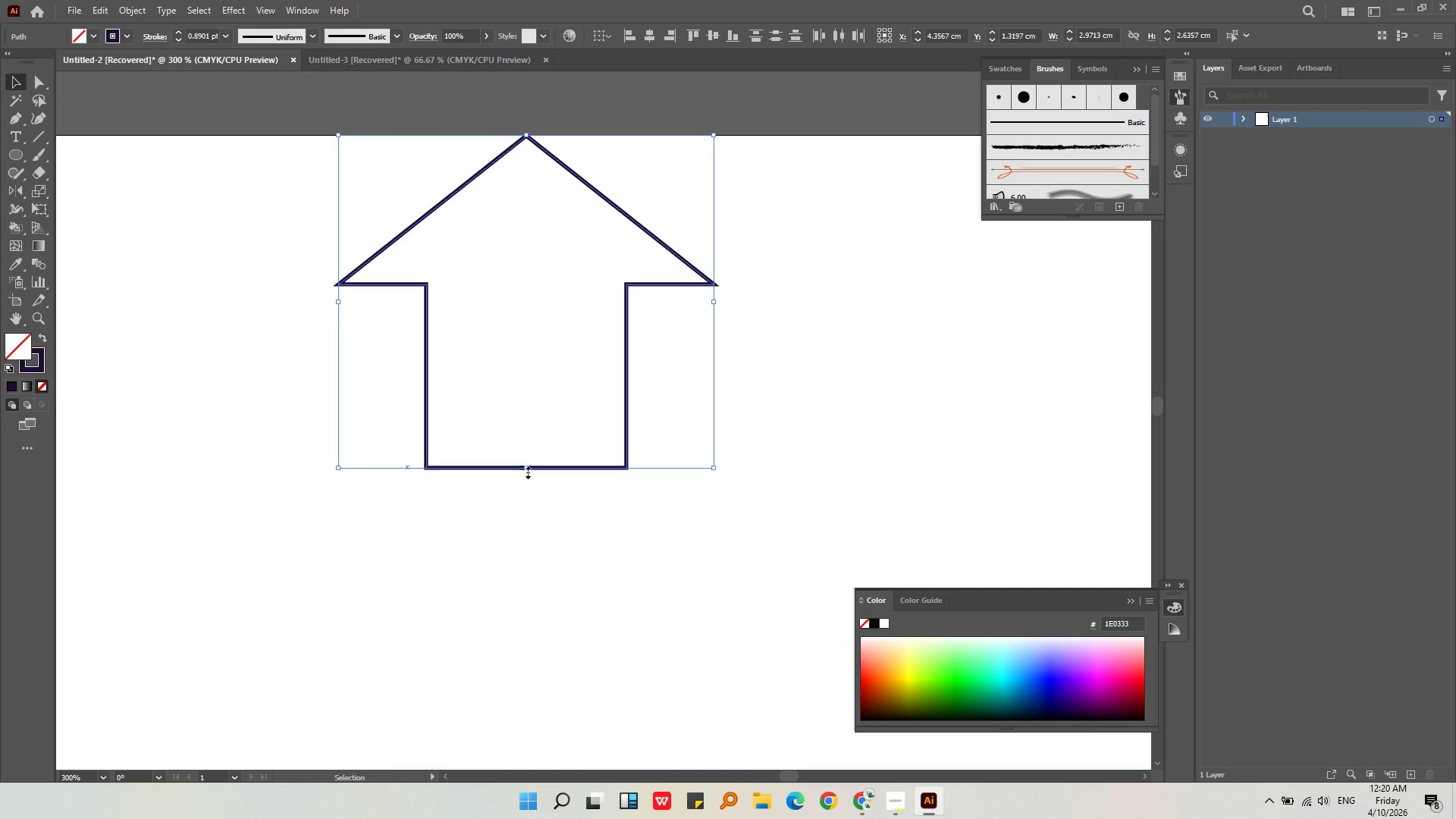 
left_click_drag(start_coordinate=[526, 471], to_coordinate=[526, 435])
 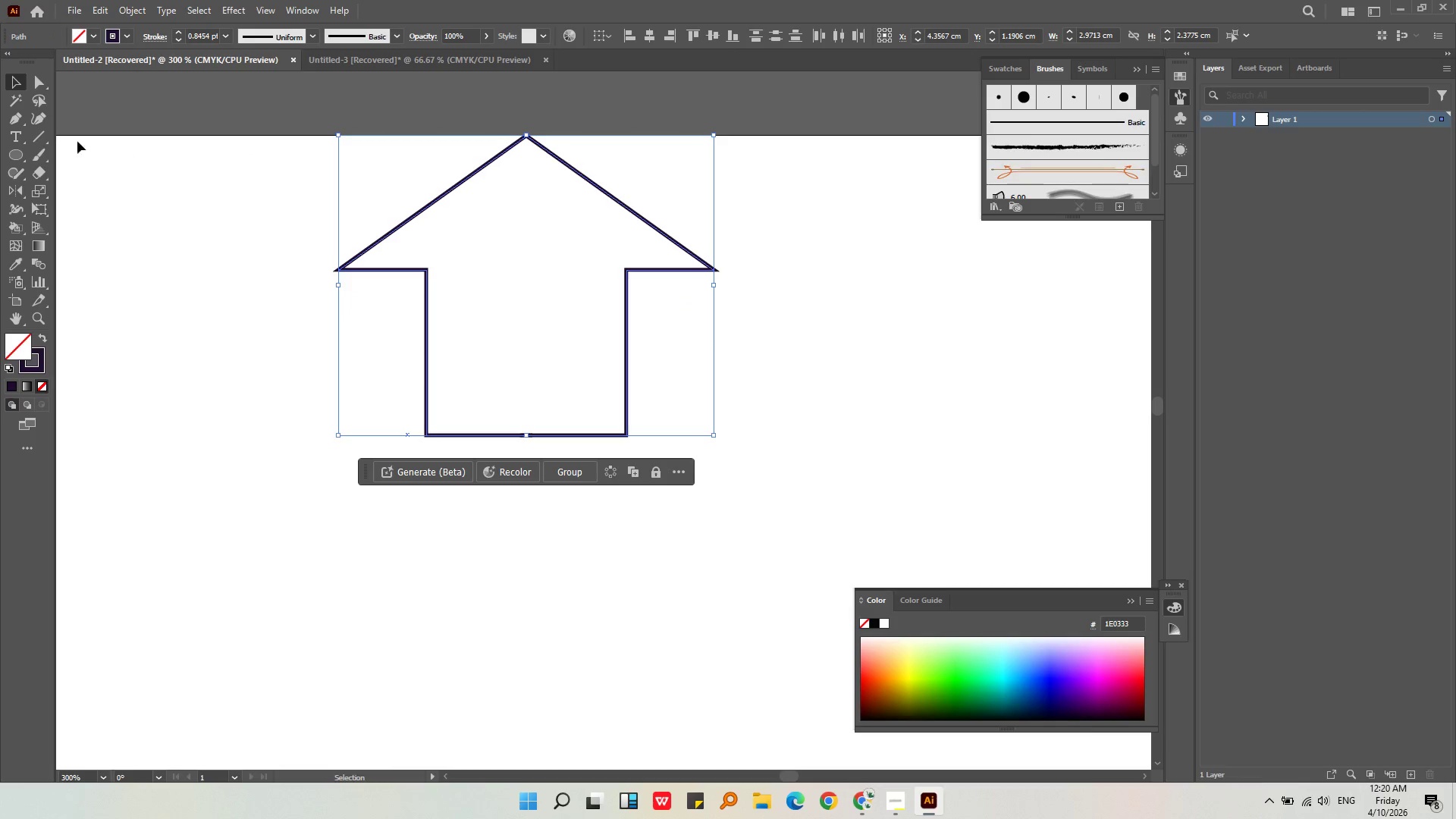 
left_click([36, 82])
 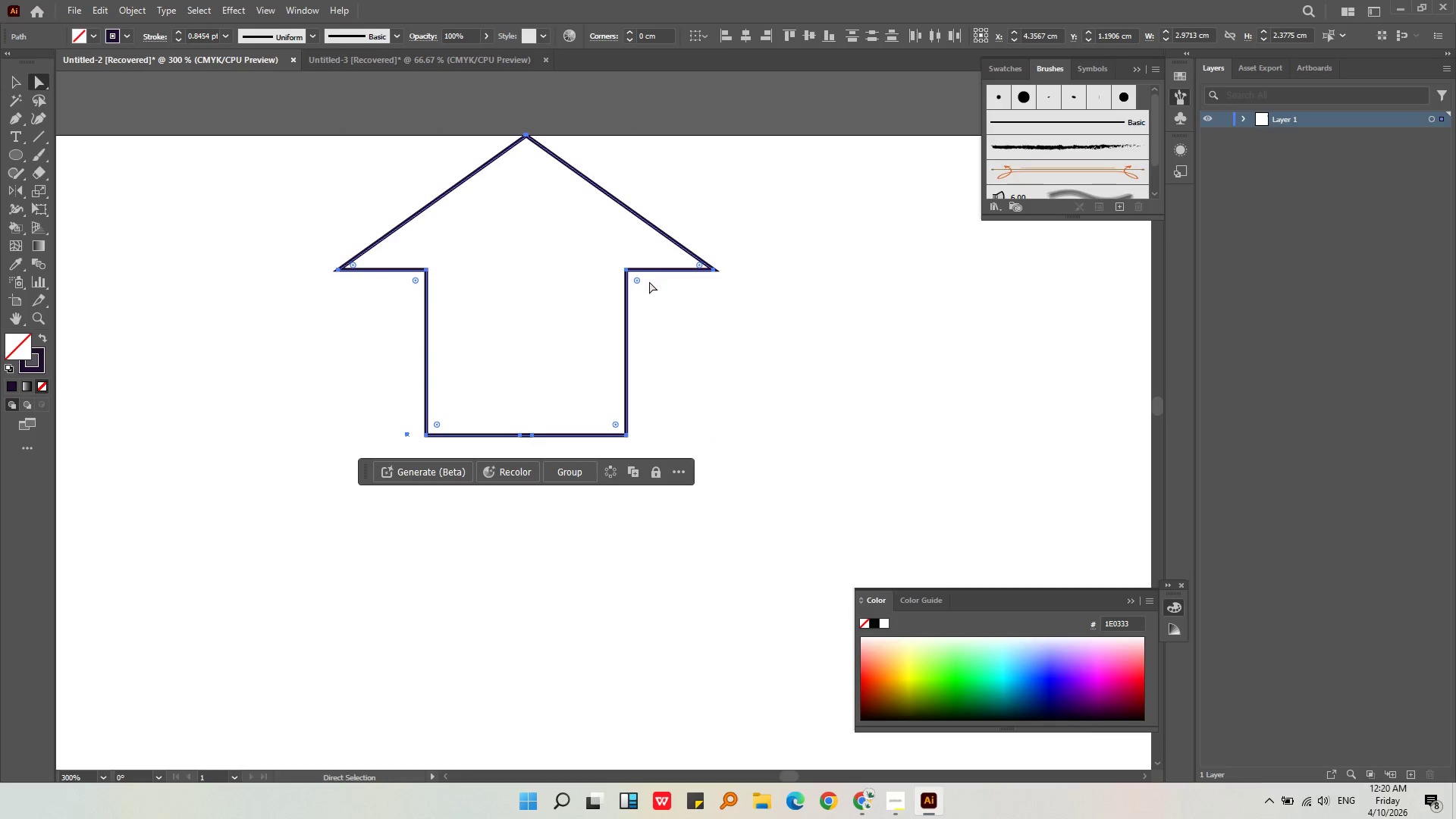 
left_click_drag(start_coordinate=[636, 284], to_coordinate=[663, 331])
 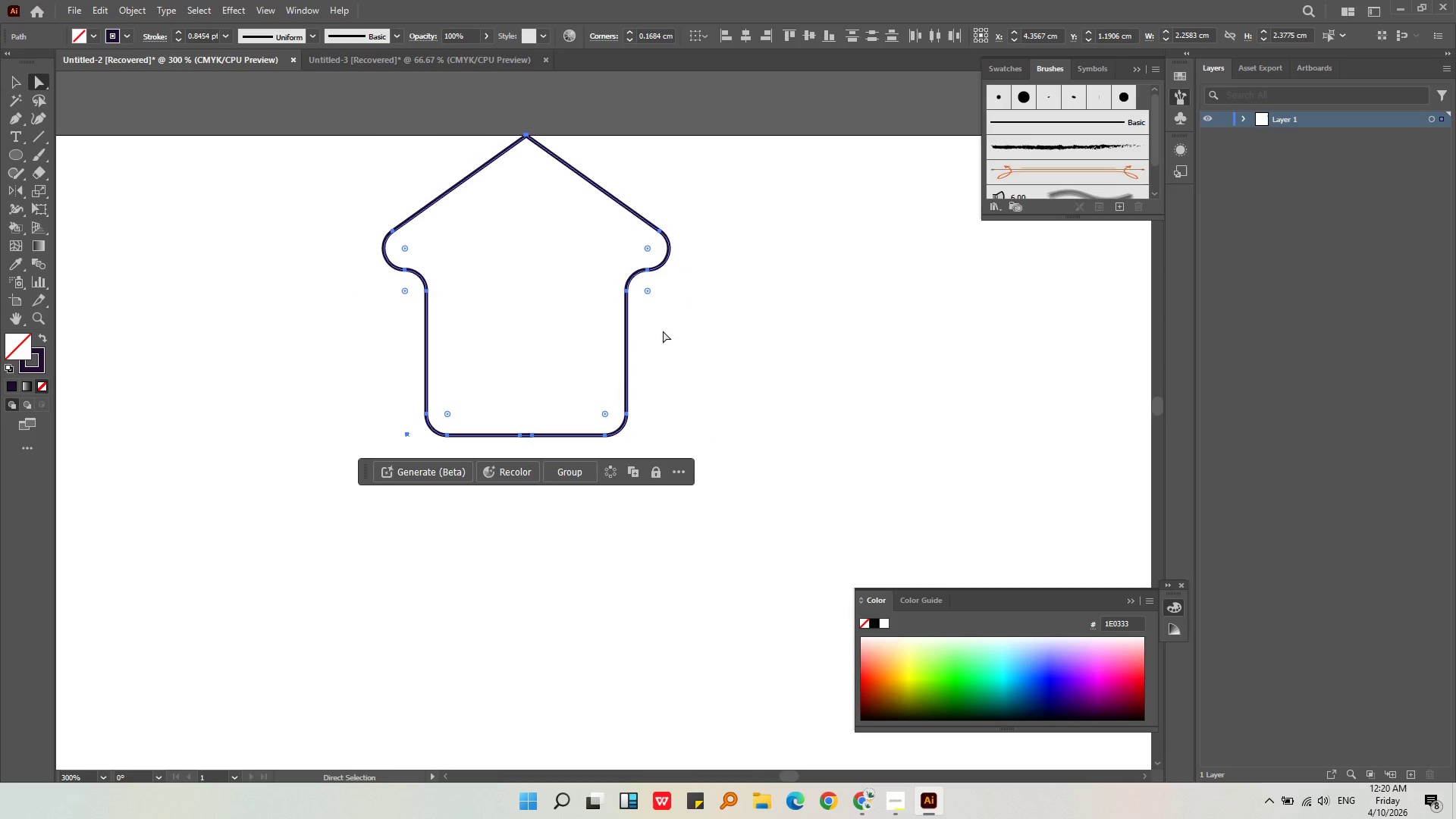 
key(Control+ControlLeft)
 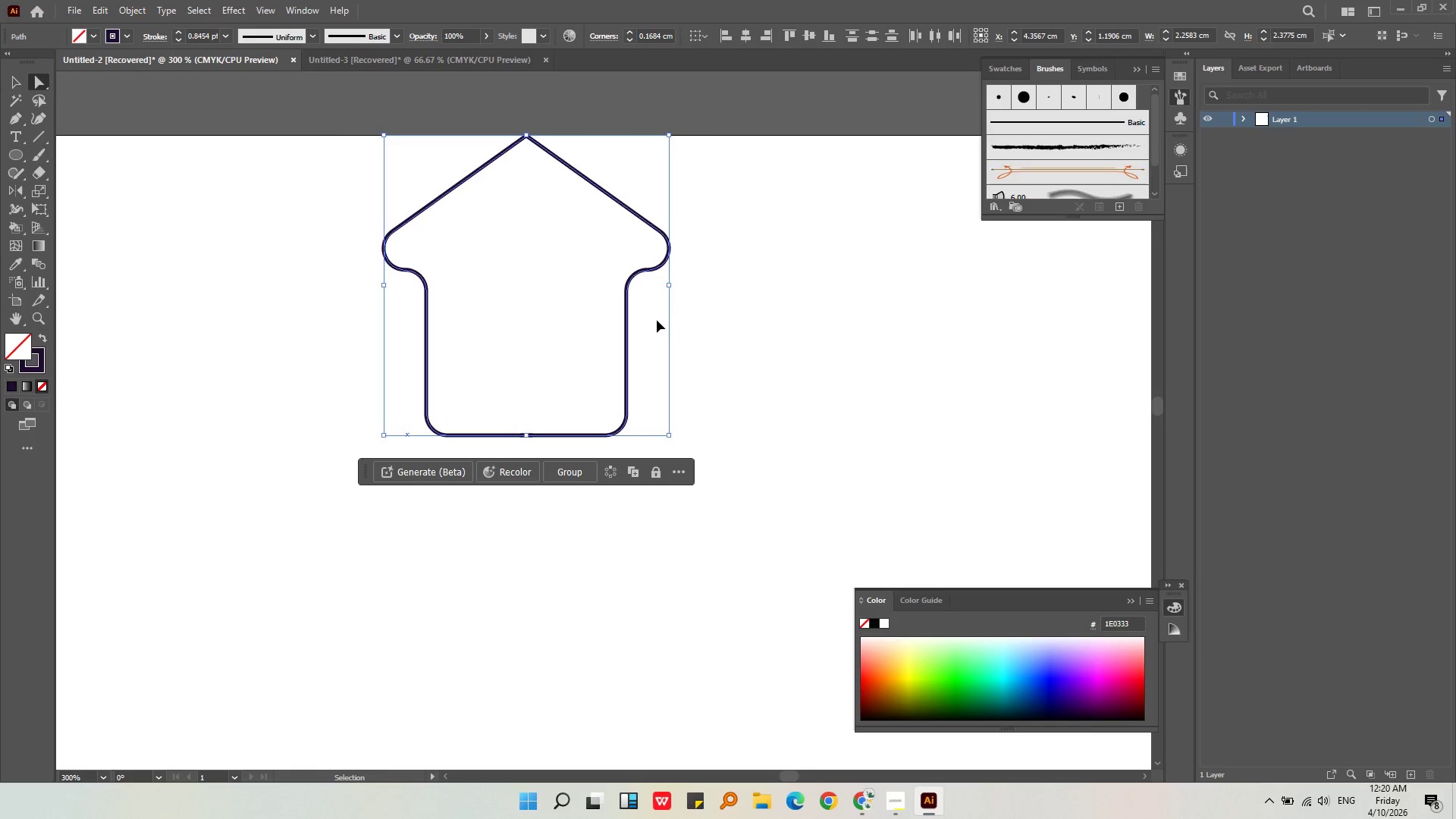 
key(Control+Z)
 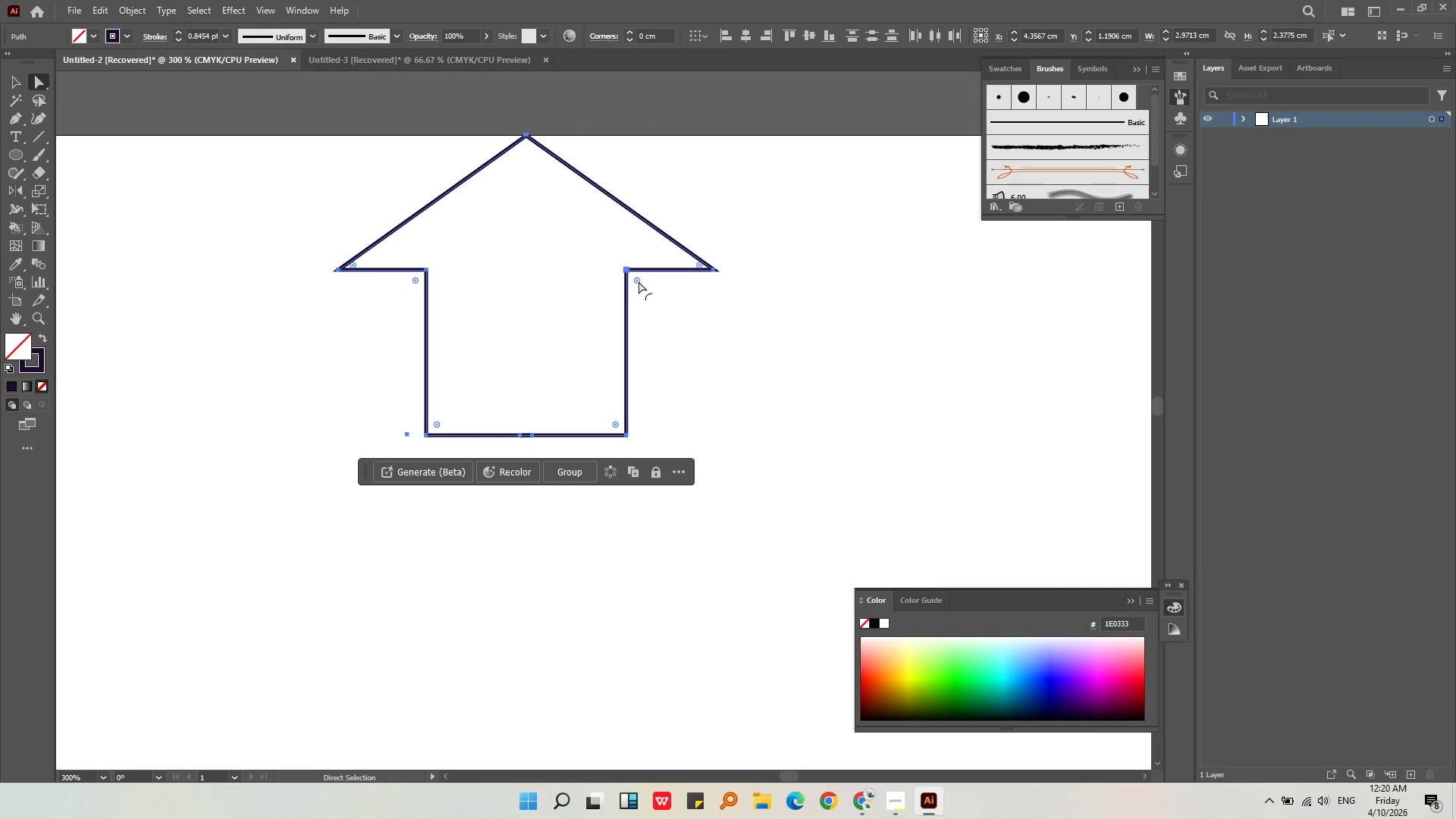 
left_click_drag(start_coordinate=[638, 281], to_coordinate=[642, 285])
 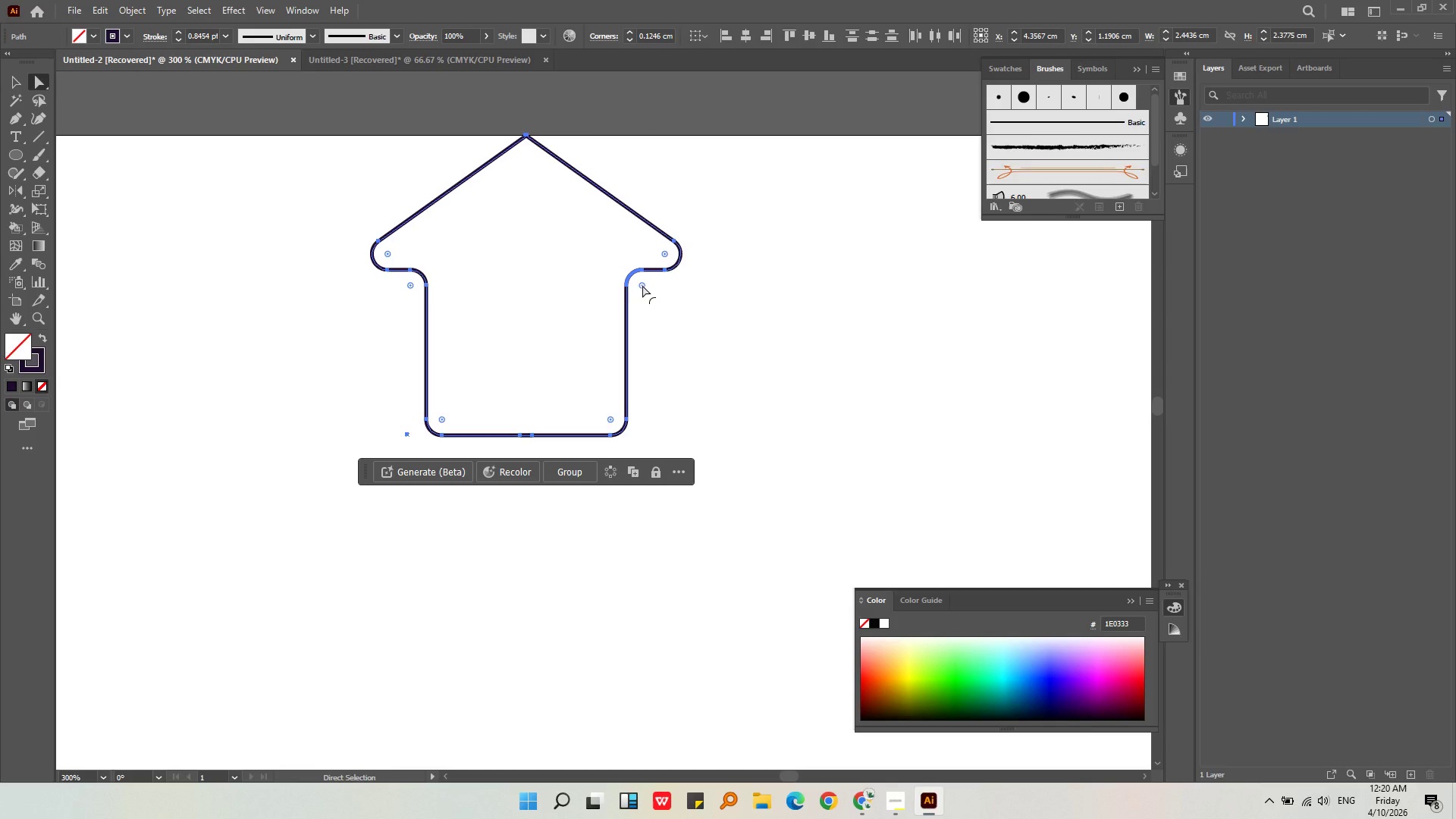 
key(Control+Z)
 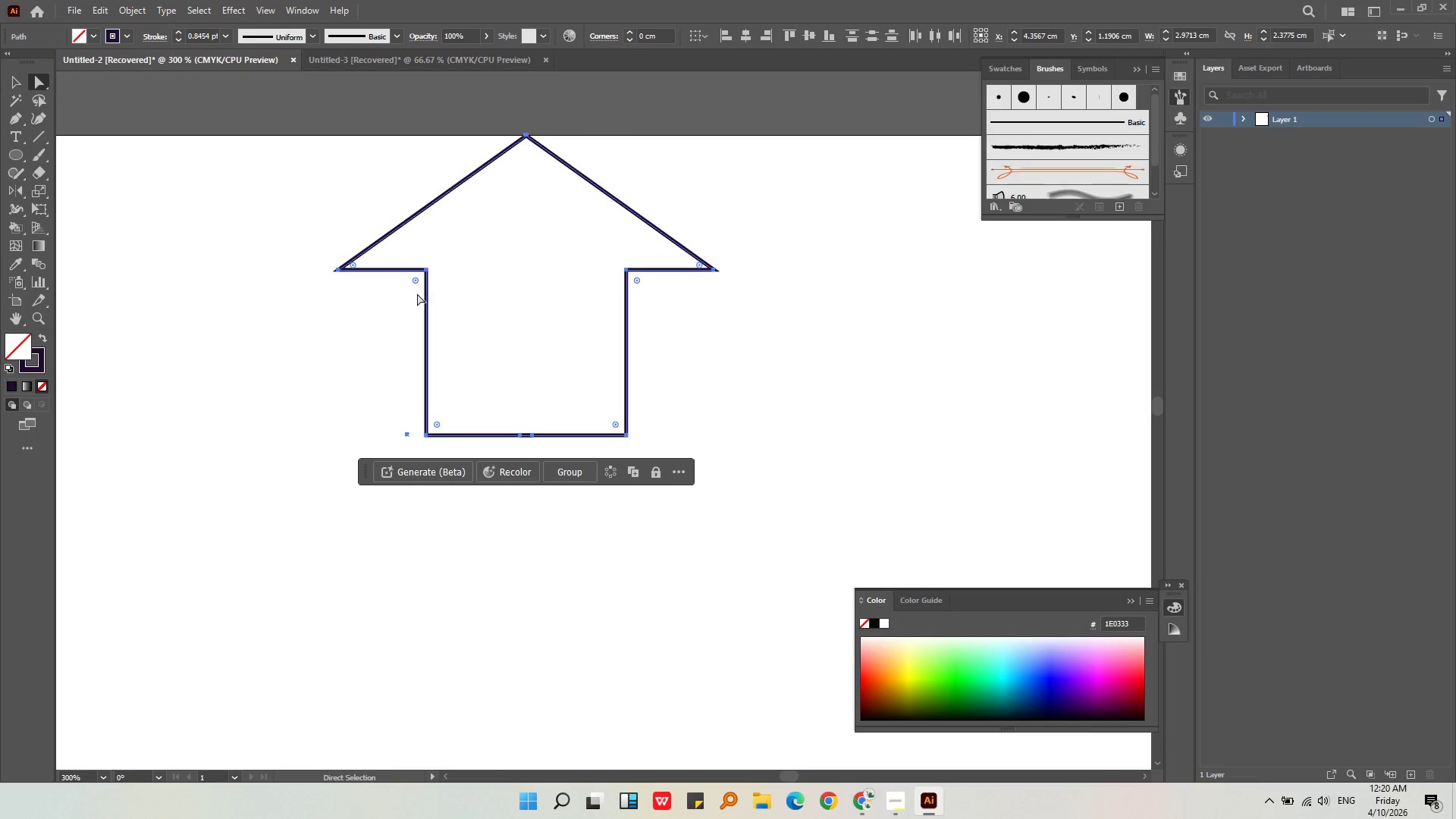 
left_click_drag(start_coordinate=[416, 280], to_coordinate=[415, 284])
 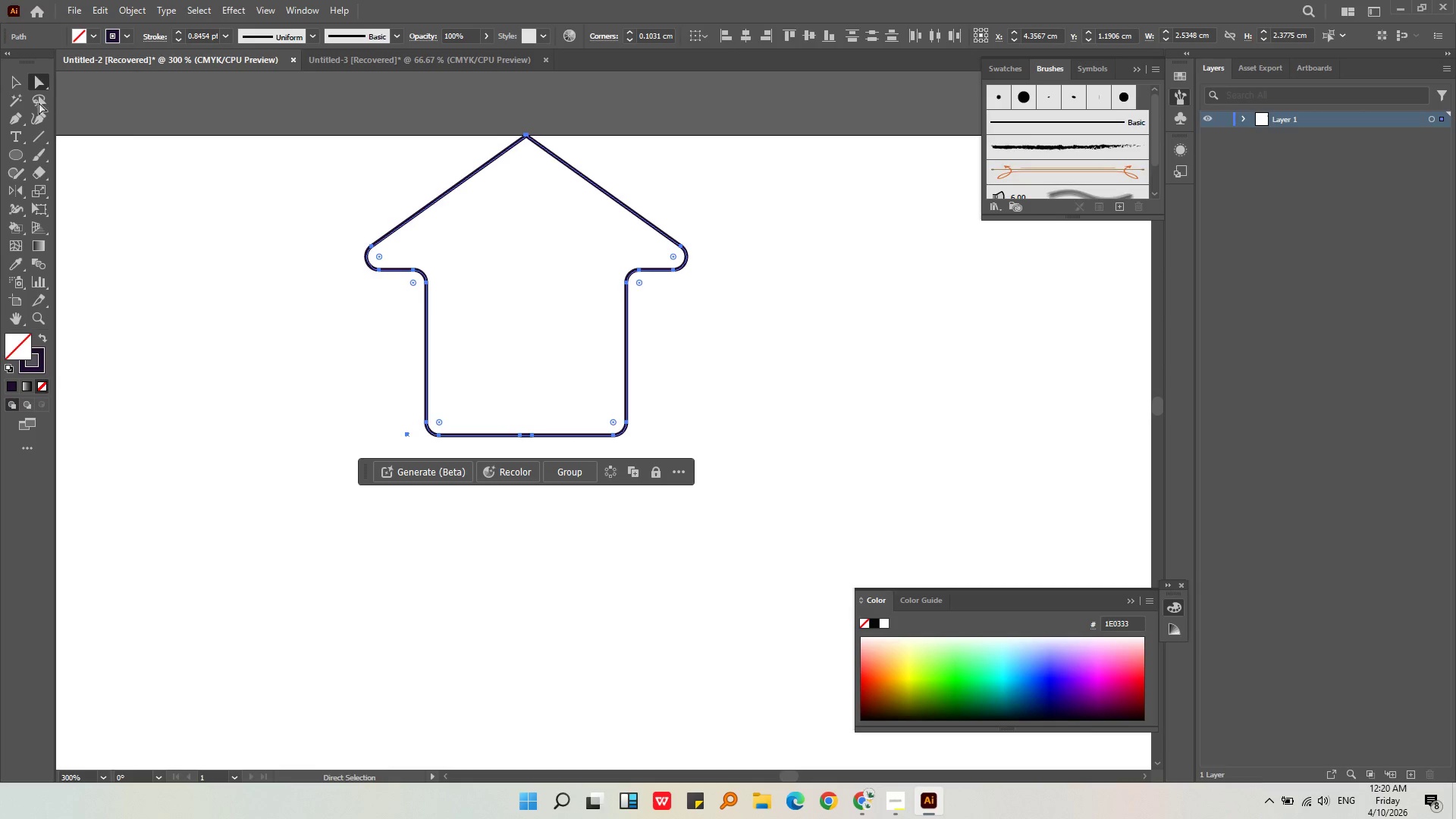 
left_click([427, 121])
 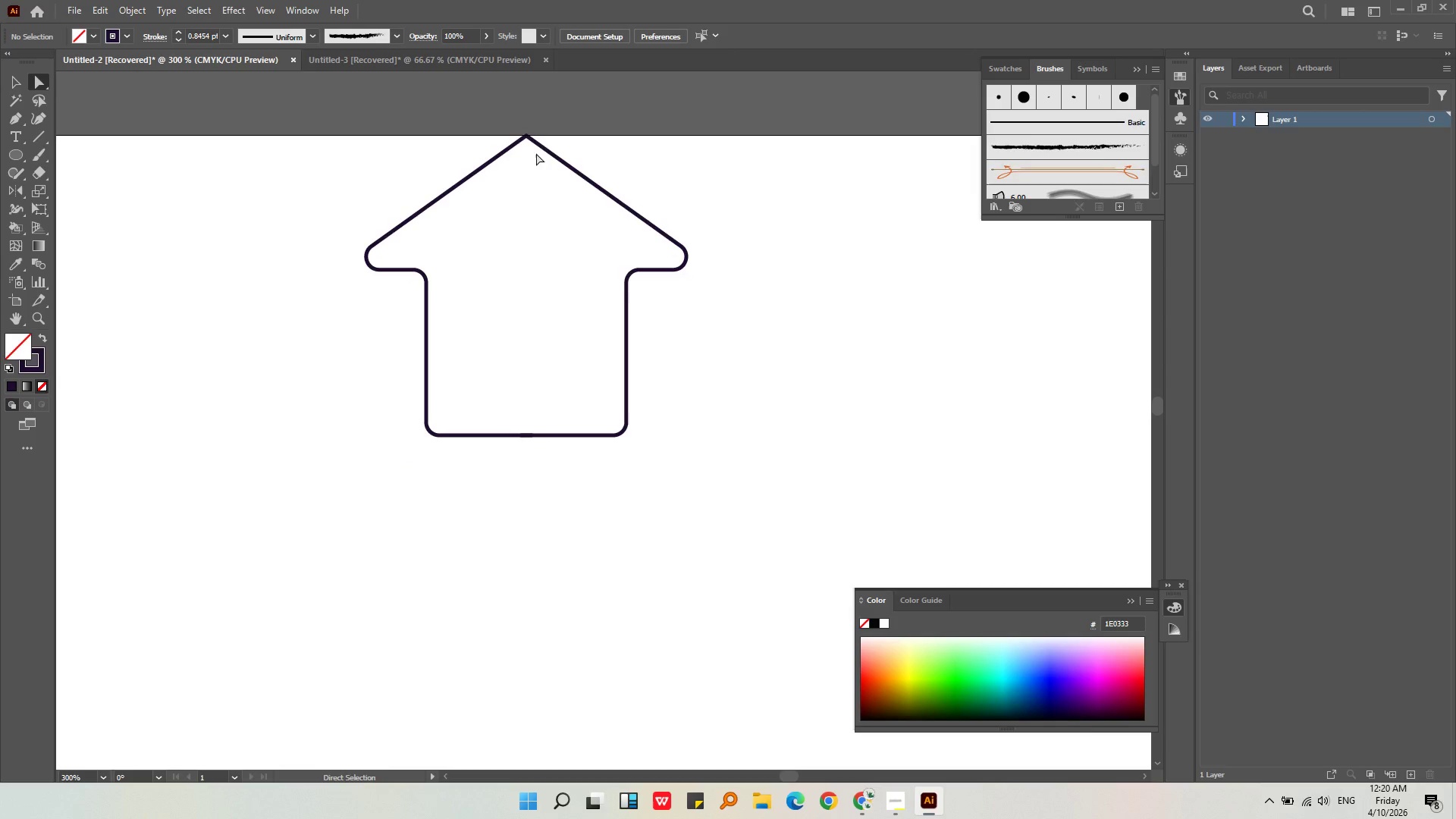 
left_click_drag(start_coordinate=[536, 153], to_coordinate=[504, 115])
 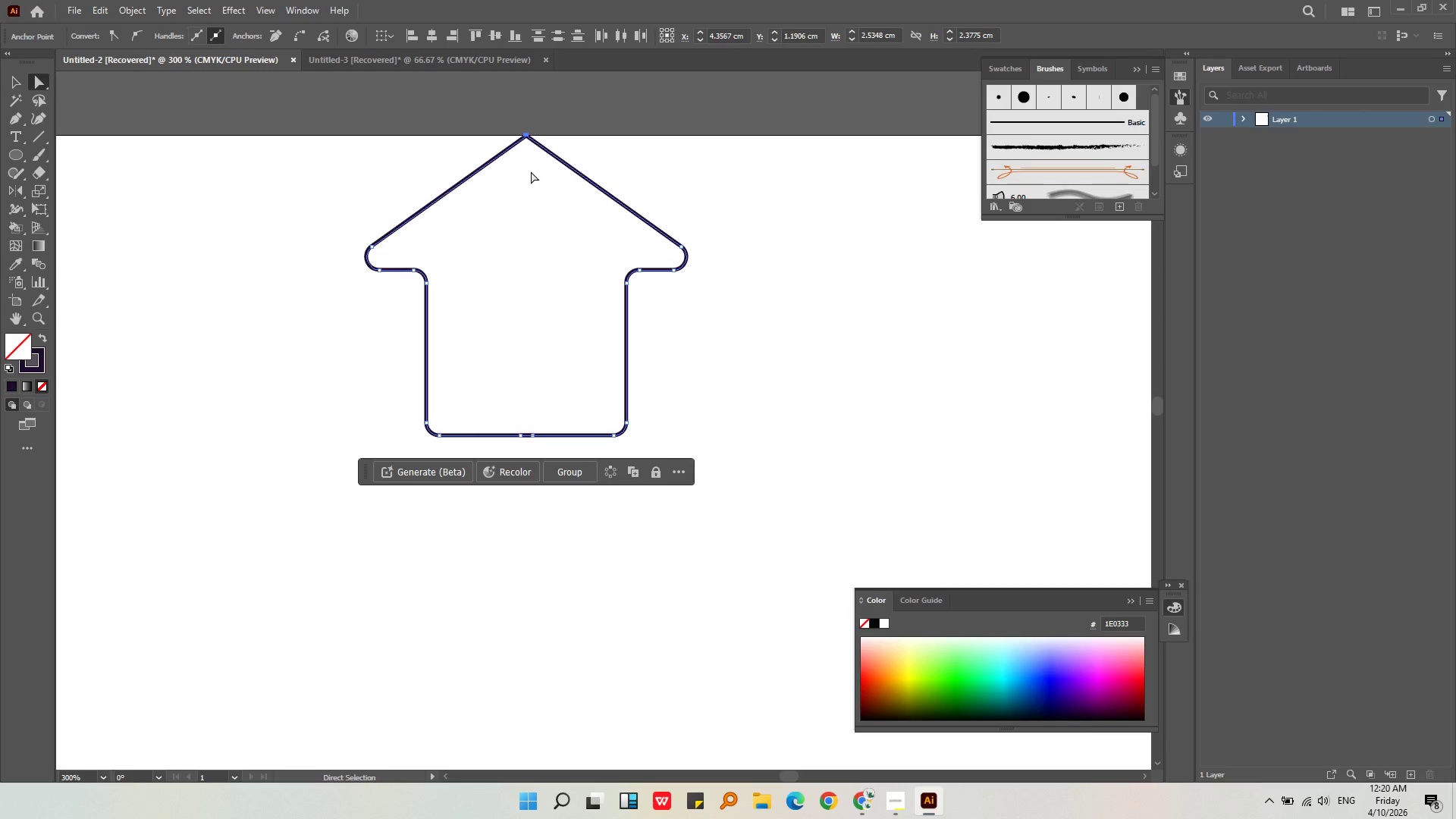 
key(Control+Z)
 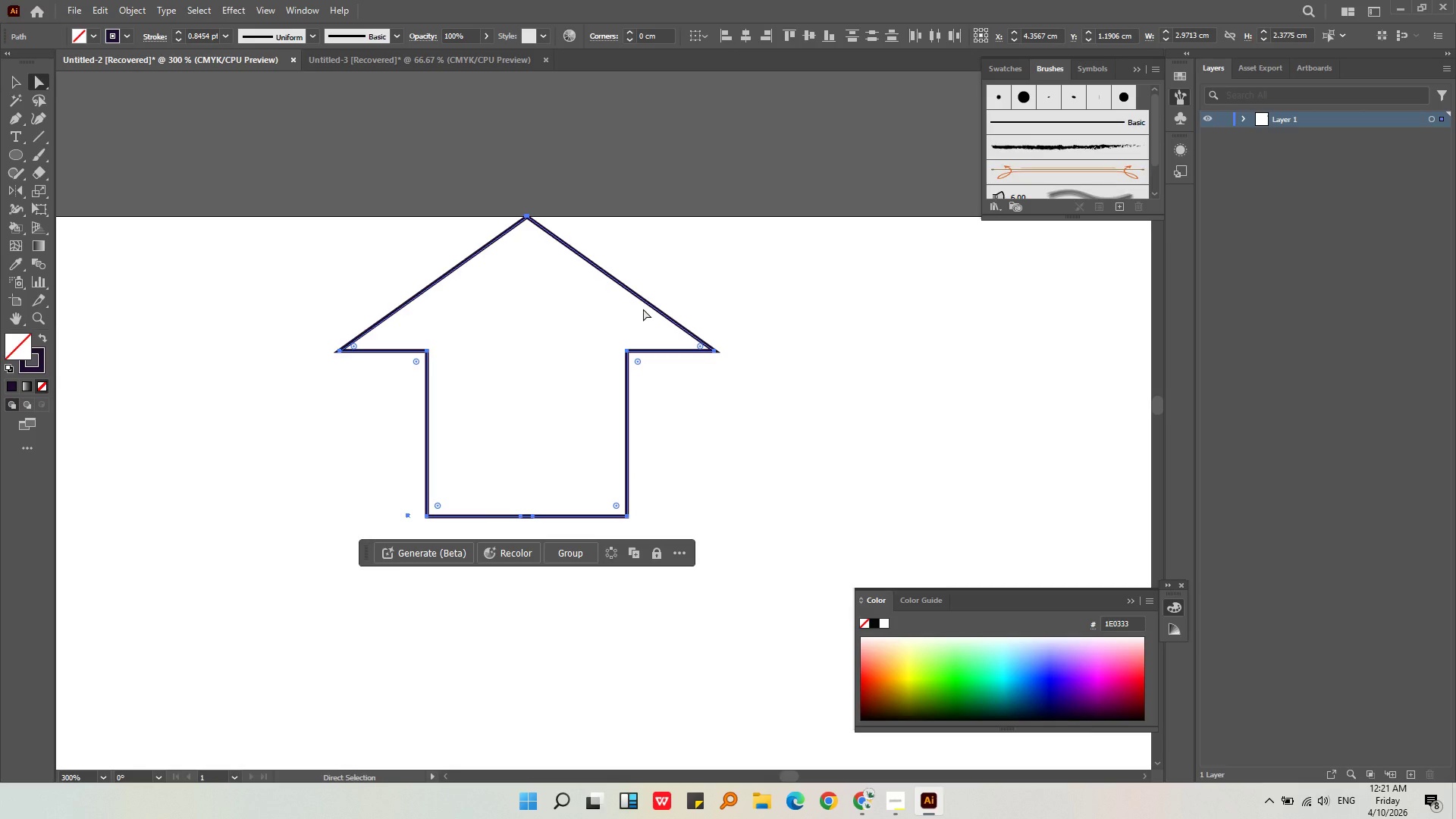 
wait(7.39)
 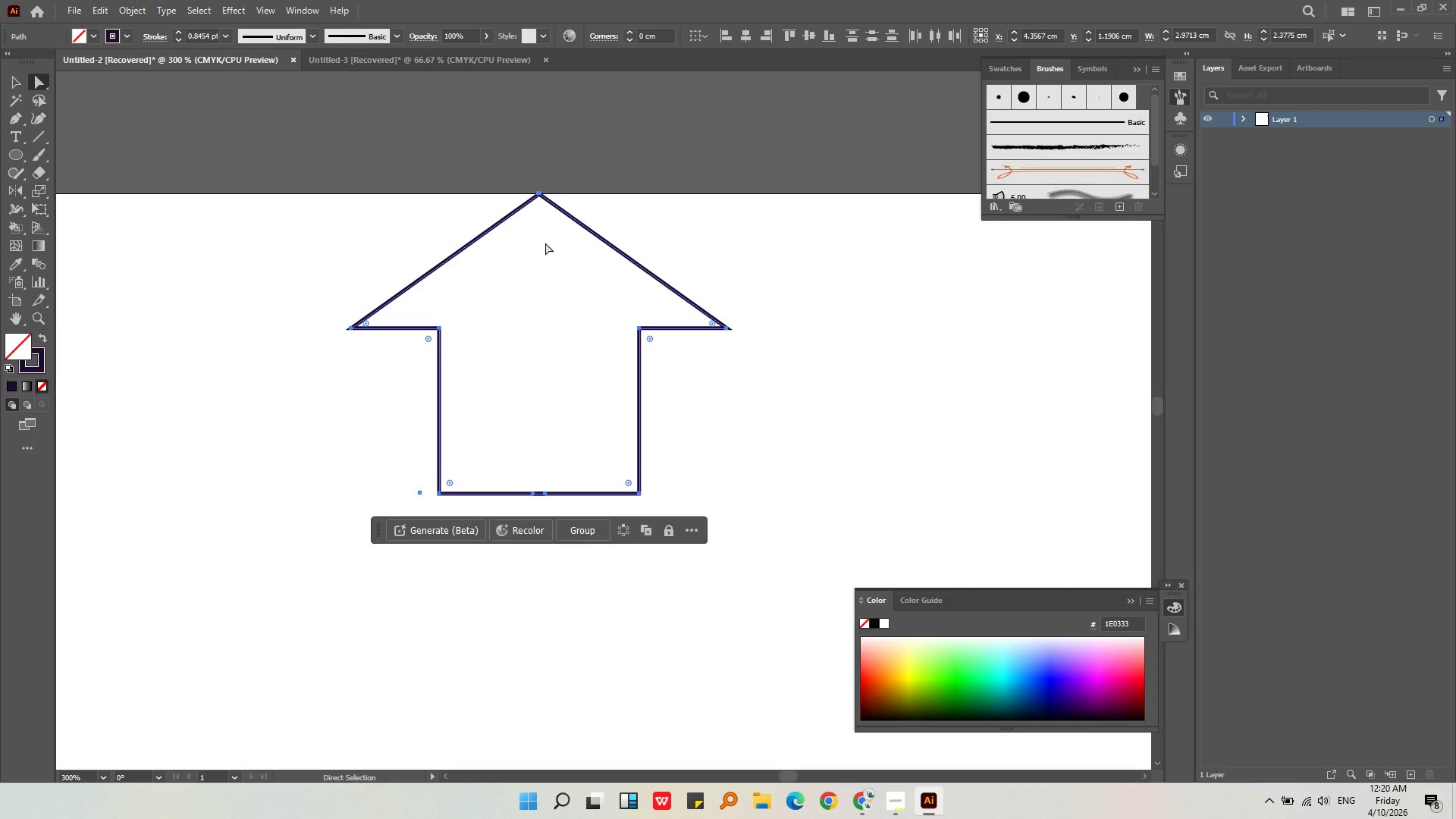 
key(Backspace)
 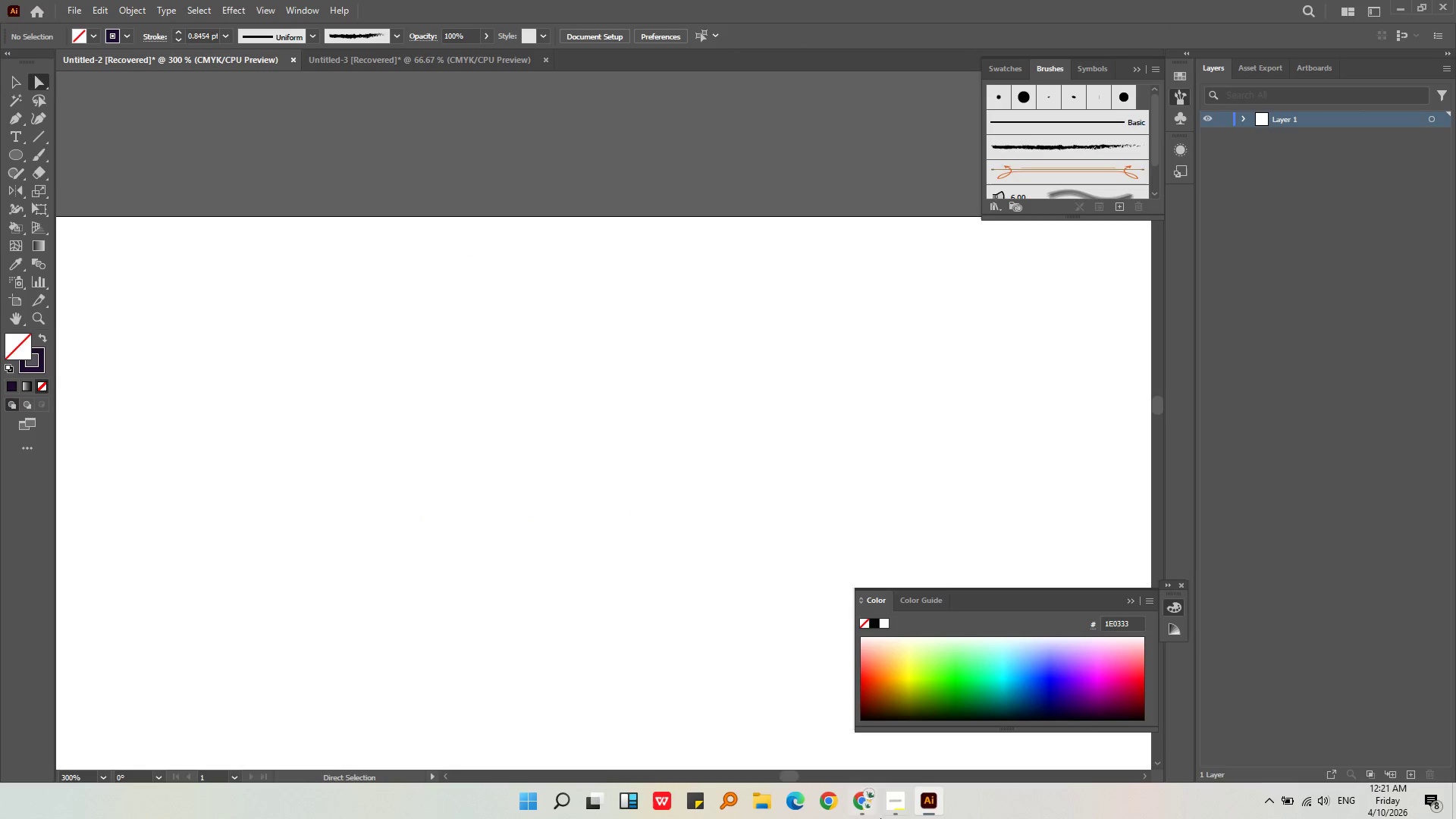 
left_click([866, 798])
 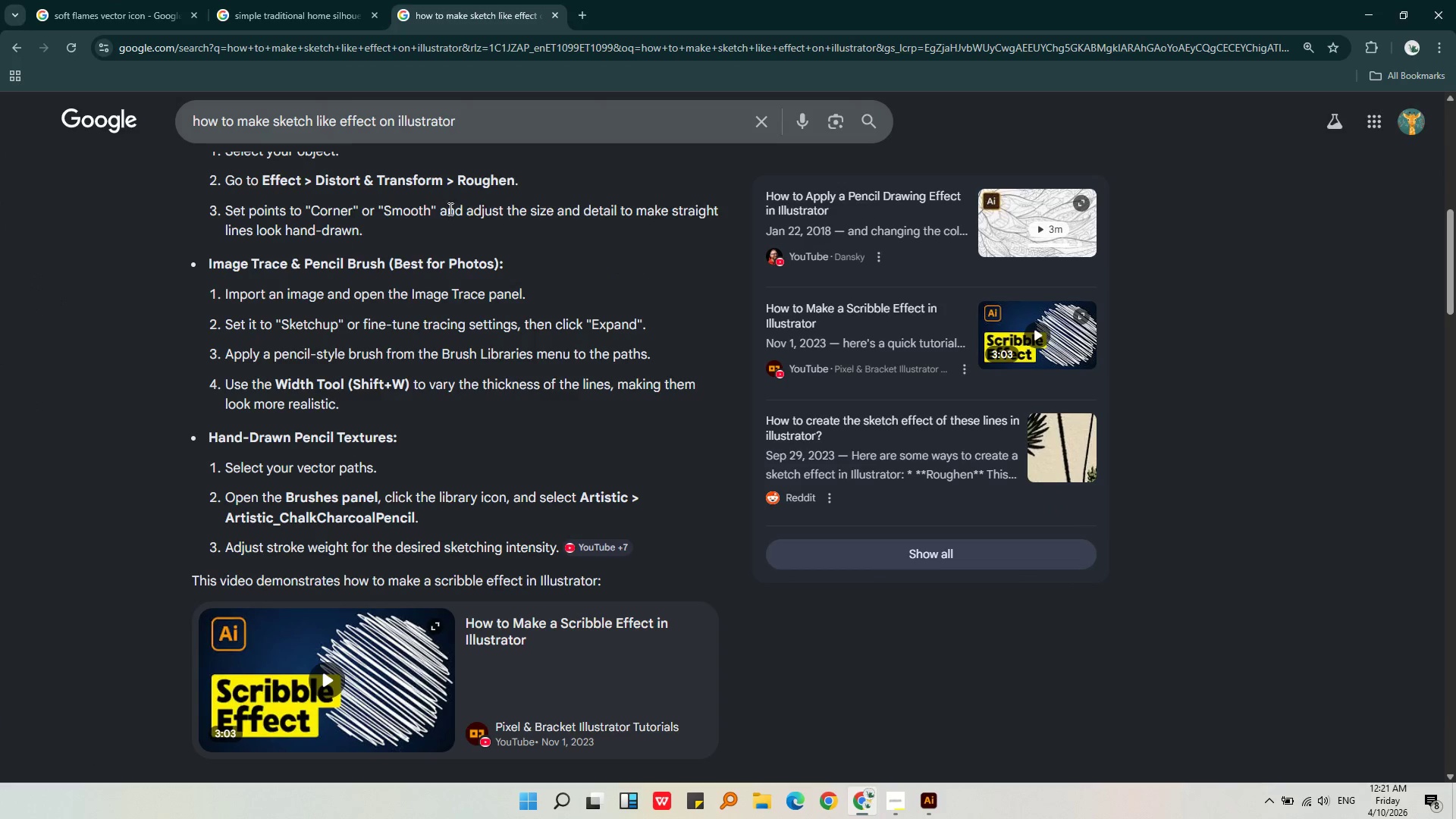 
left_click([249, 5])
 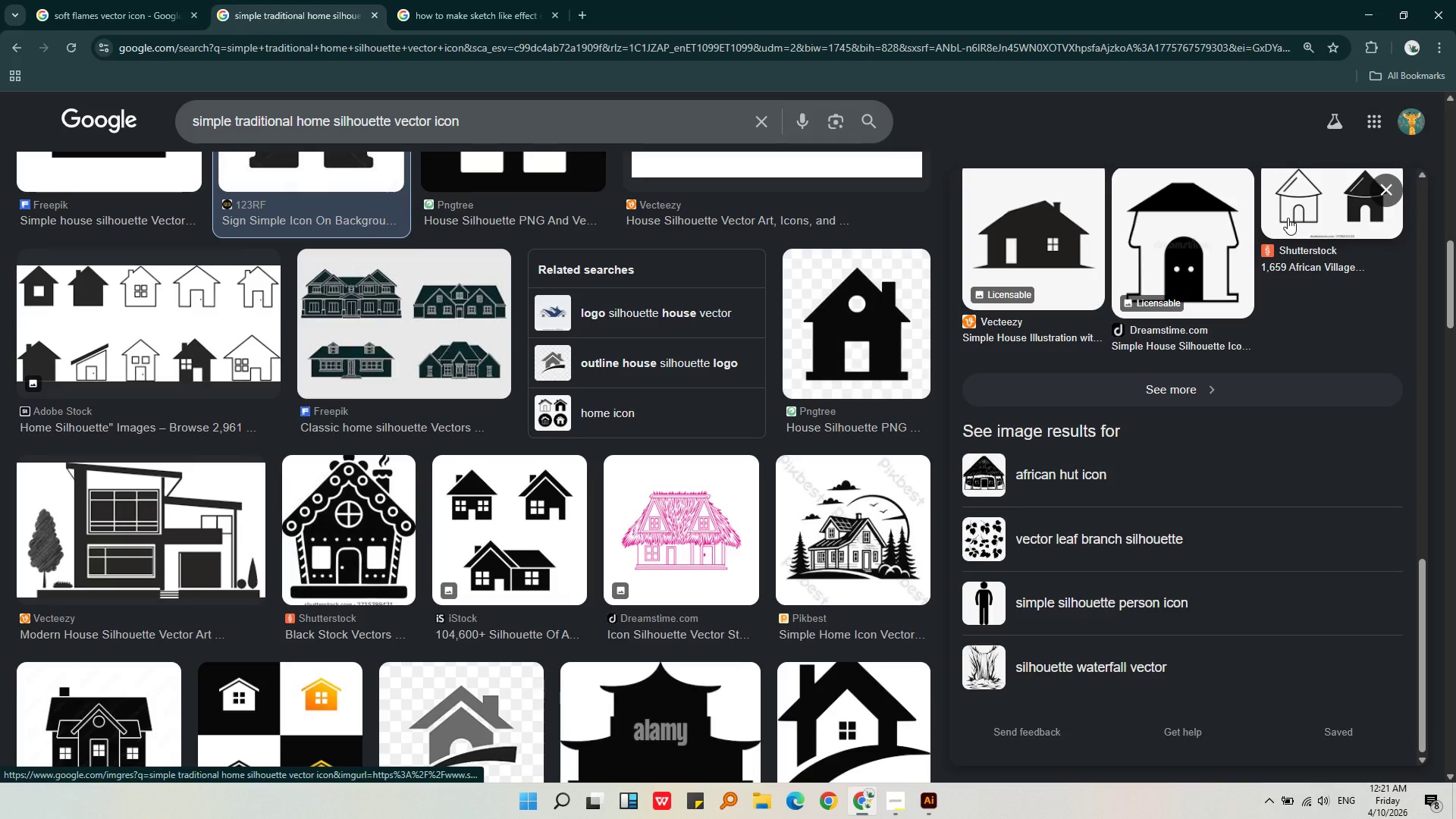 
scroll: coordinate [1304, 224], scroll_direction: down, amount: 4.0
 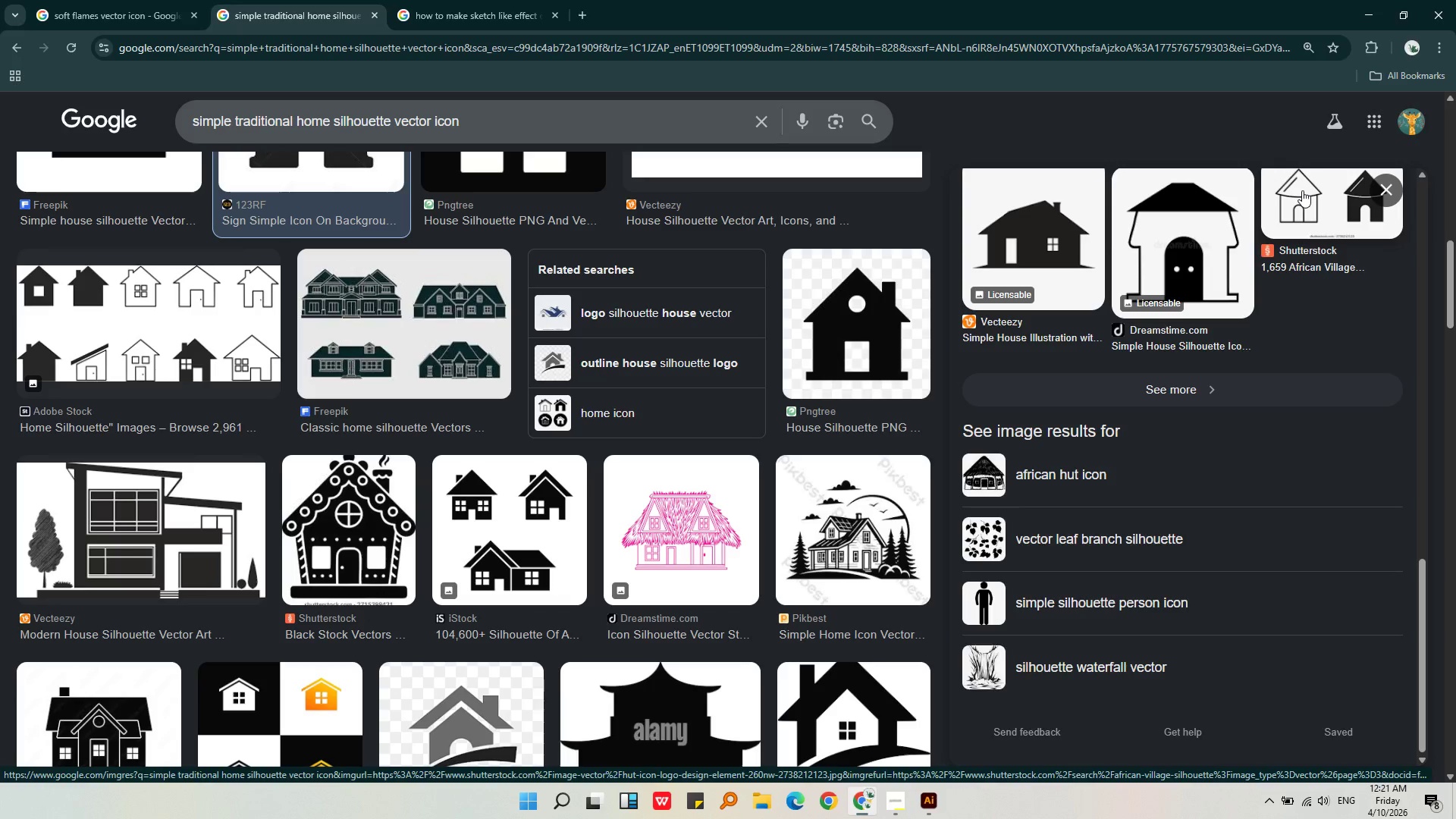 
left_click([1302, 190])
 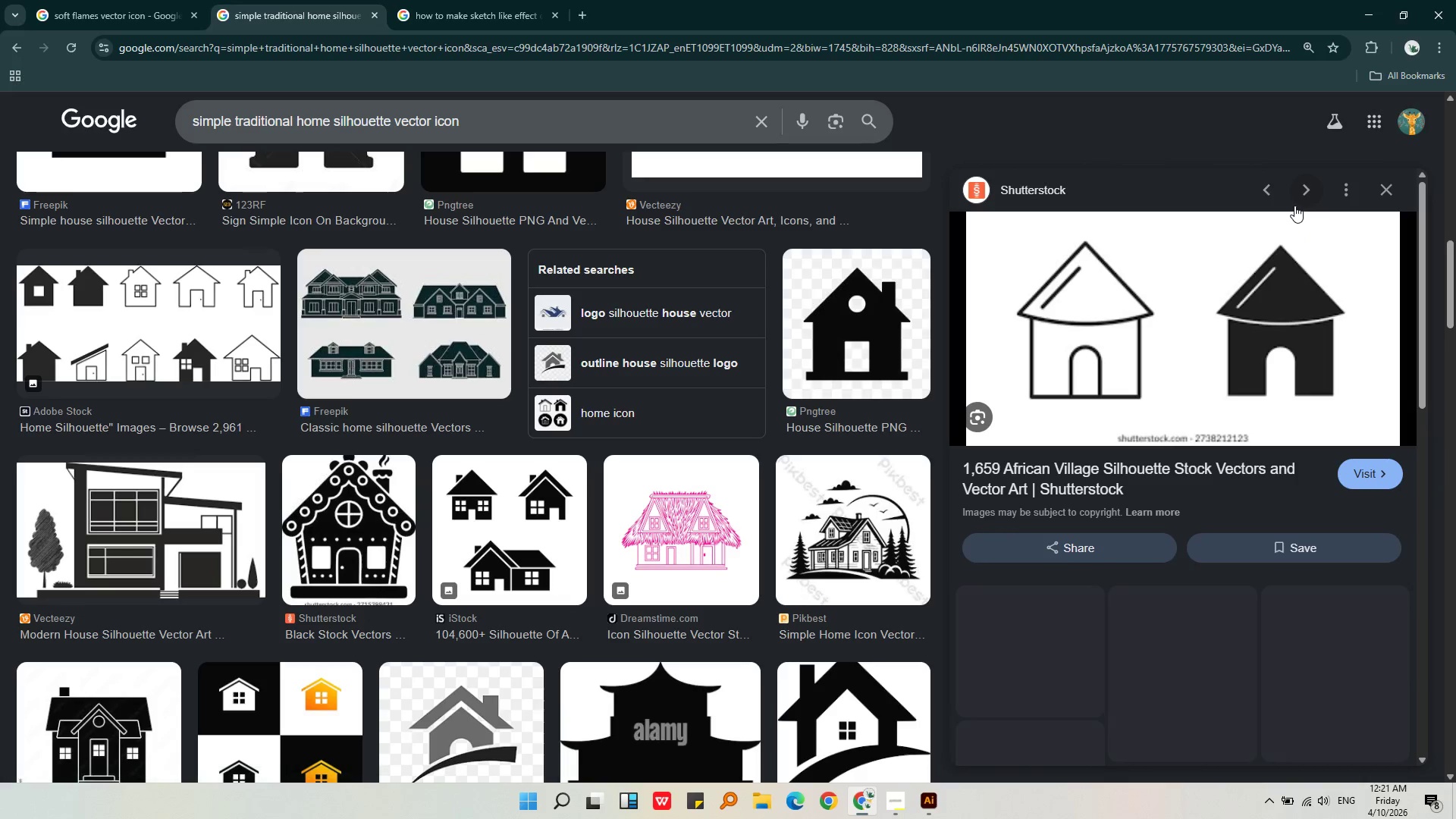 
scroll: coordinate [1290, 391], scroll_direction: down, amount: 9.0
 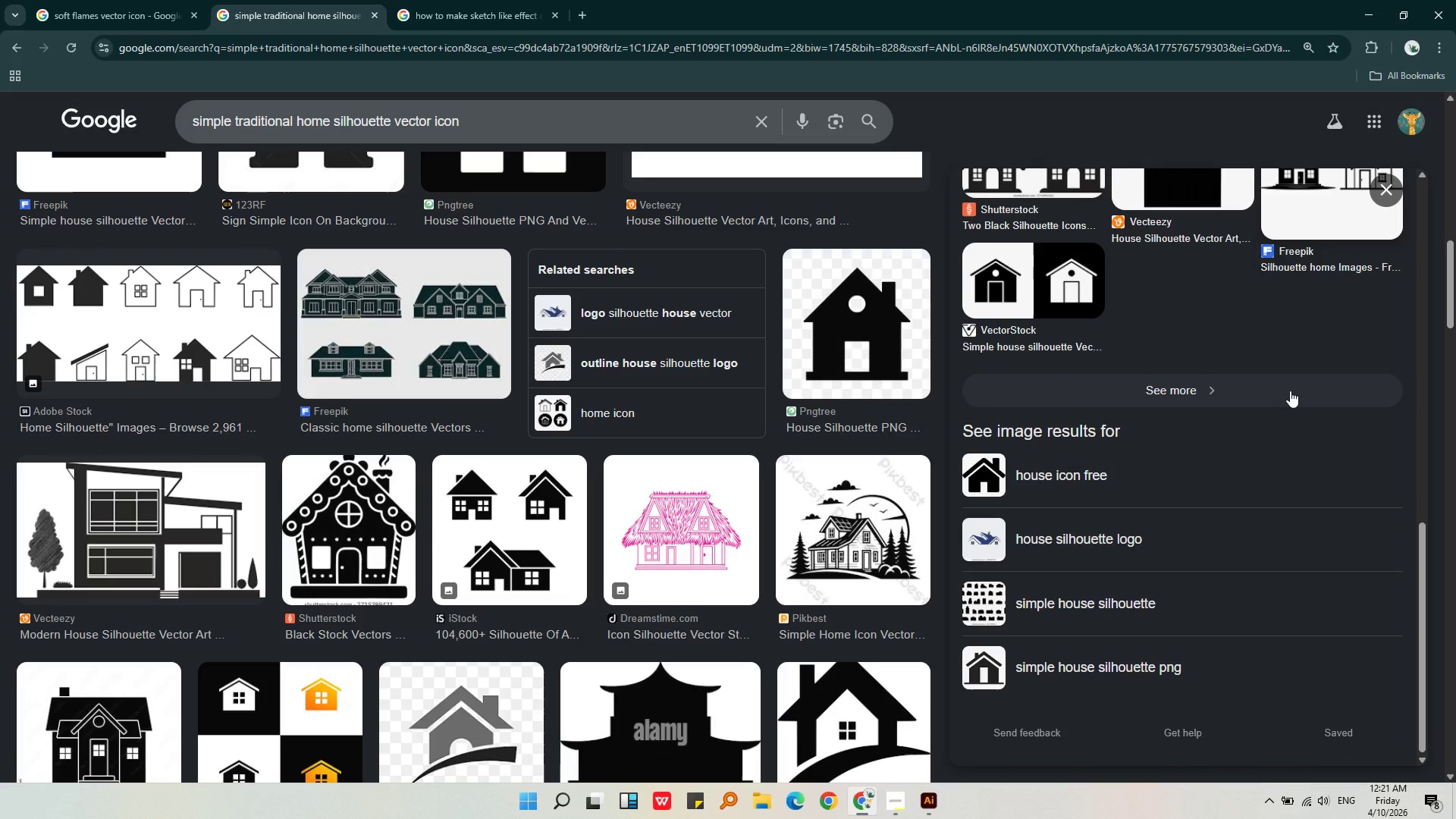 
scroll: coordinate [1290, 391], scroll_direction: up, amount: 3.0
 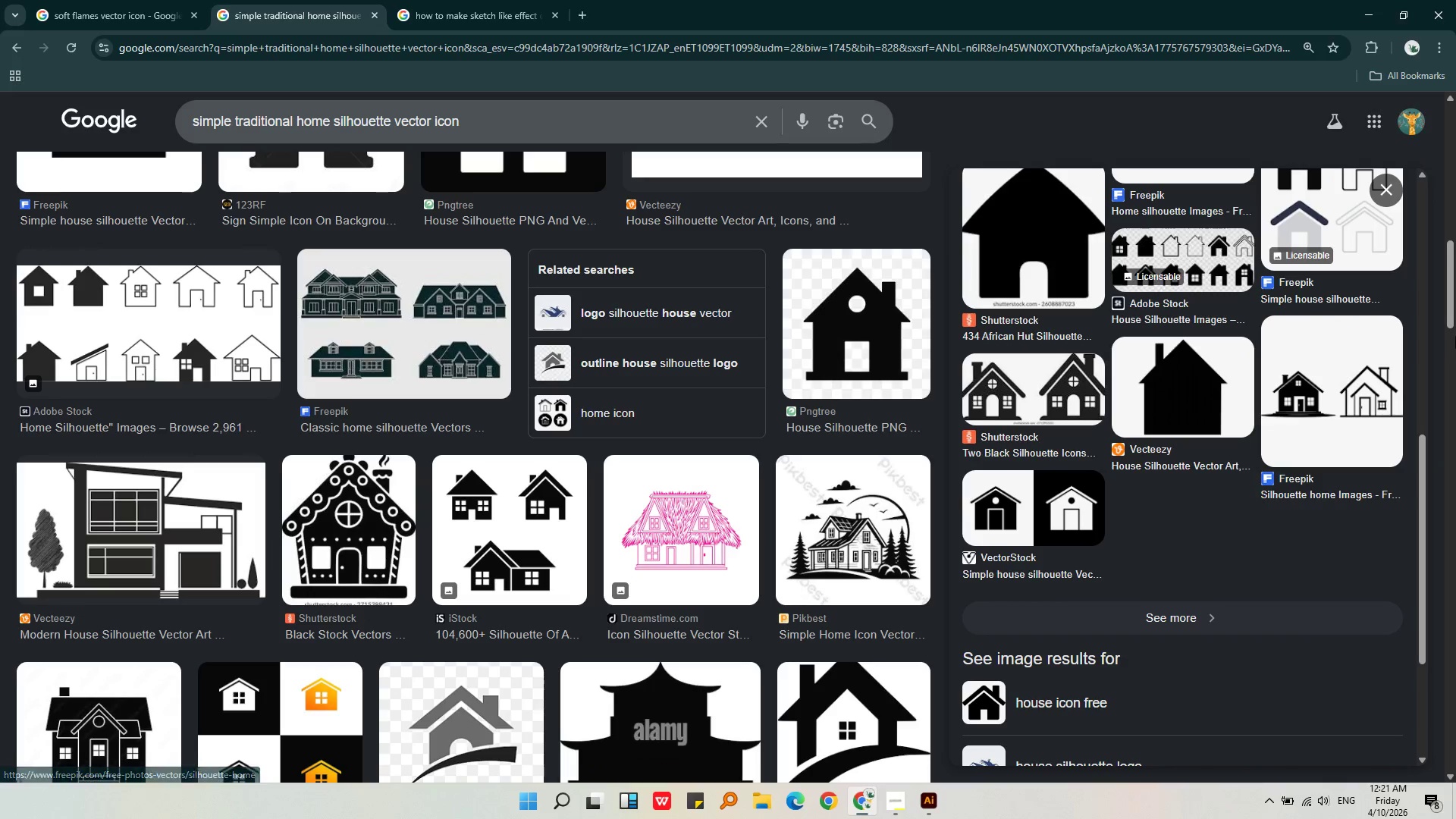 
left_click_drag(start_coordinate=[1452, 310], to_coordinate=[1452, 205])
 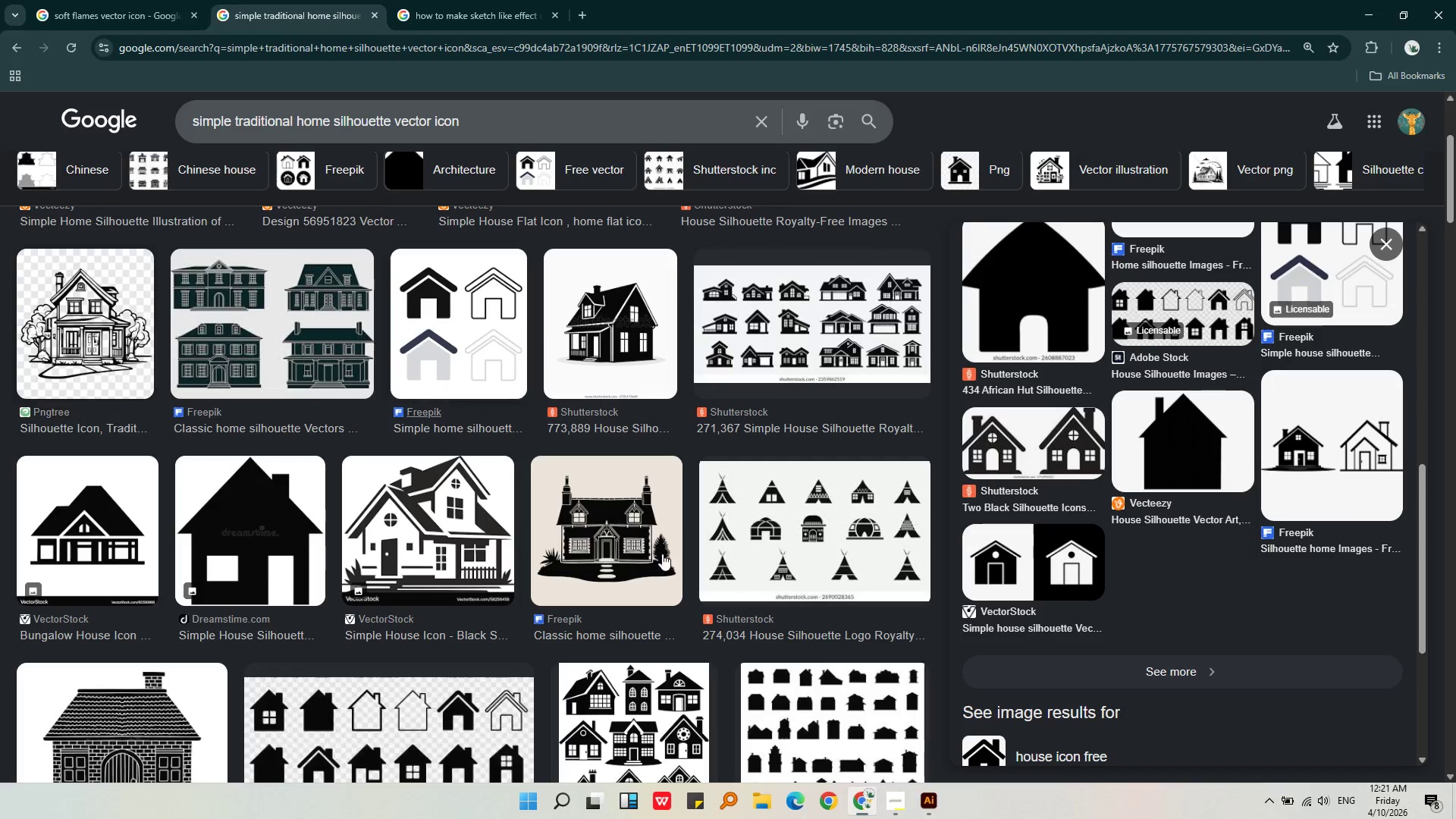 
left_click([927, 799])
 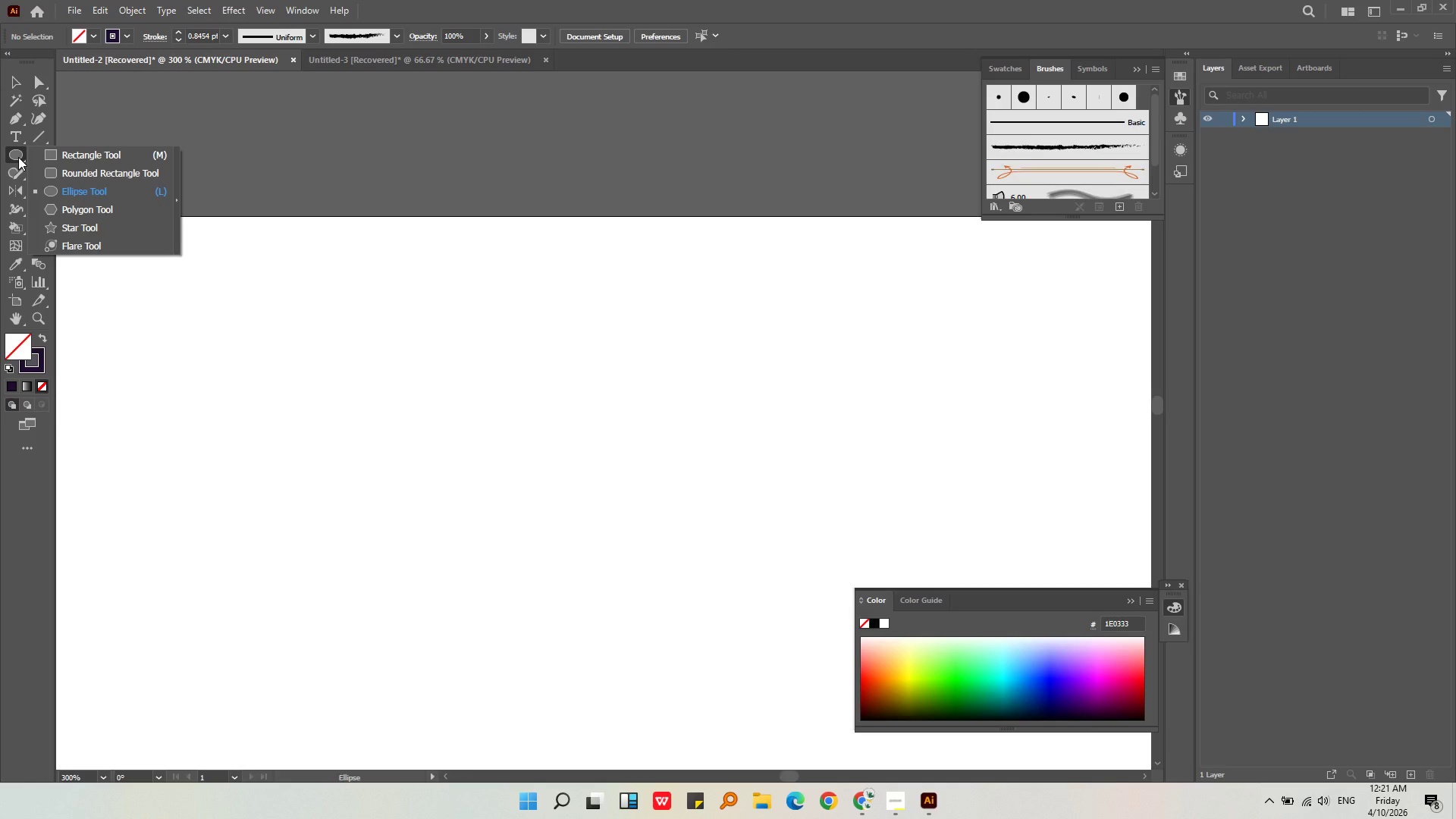 
wait(7.02)
 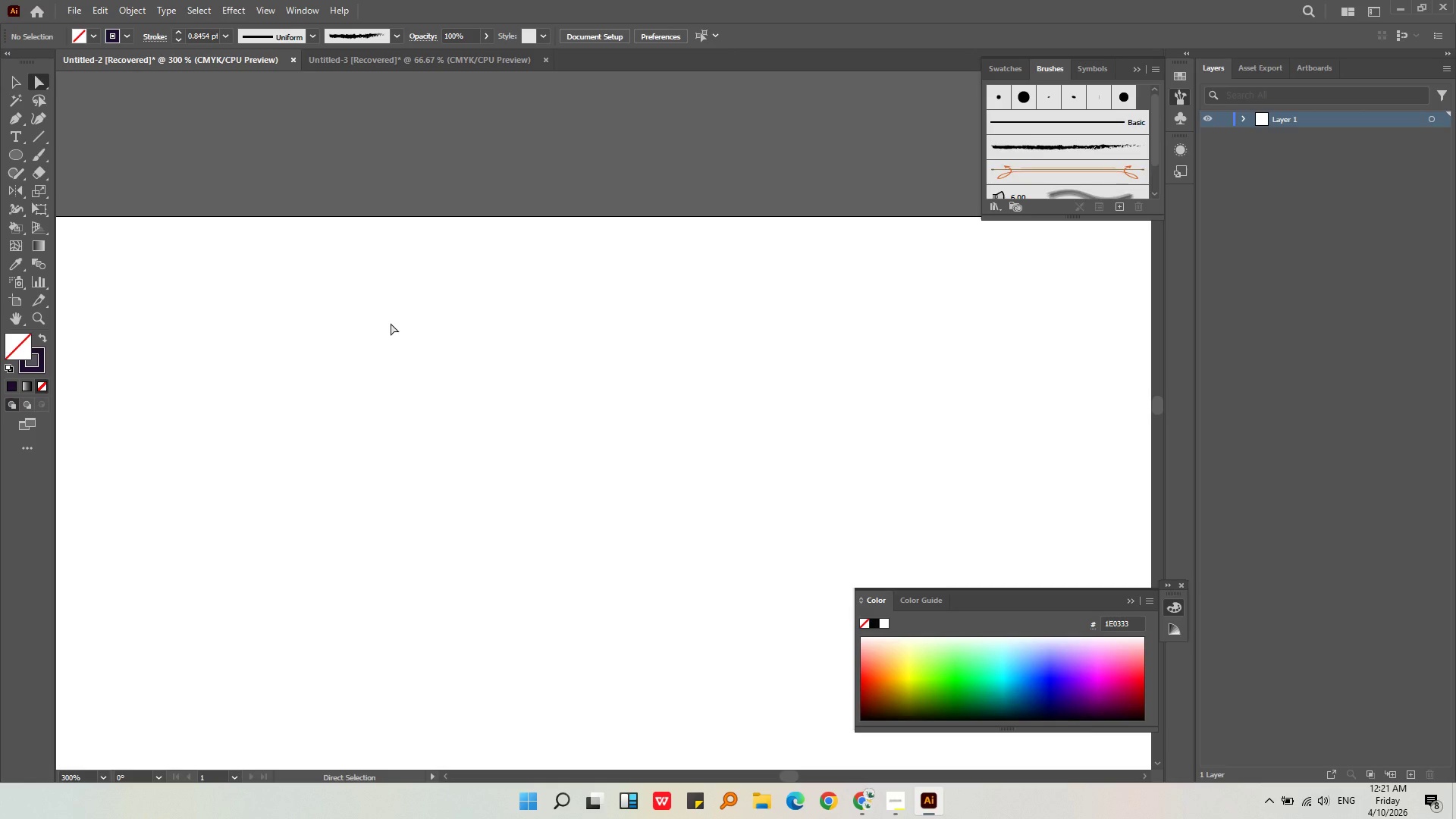 
left_click([18, 157])
 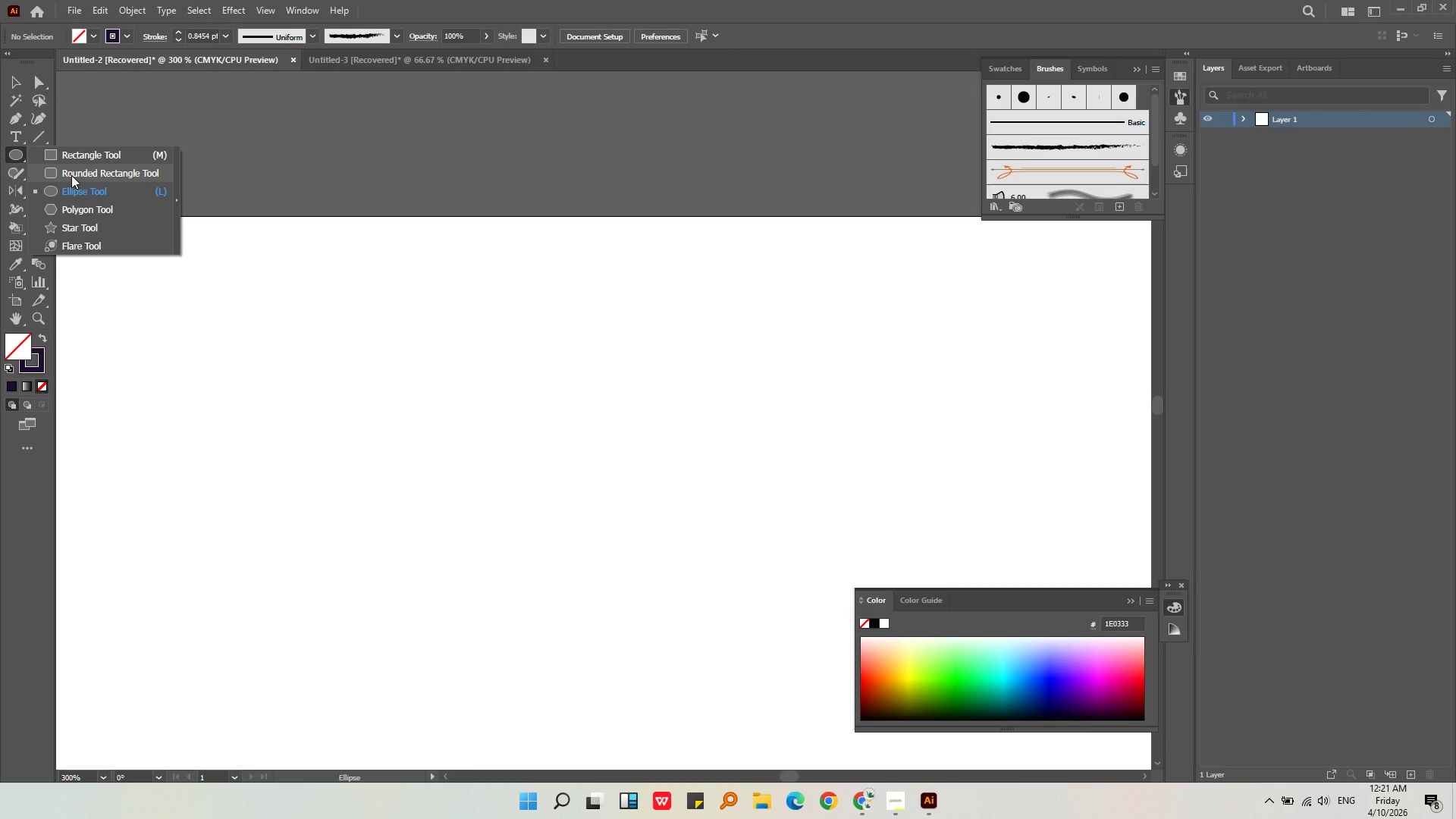 
wait(5.5)
 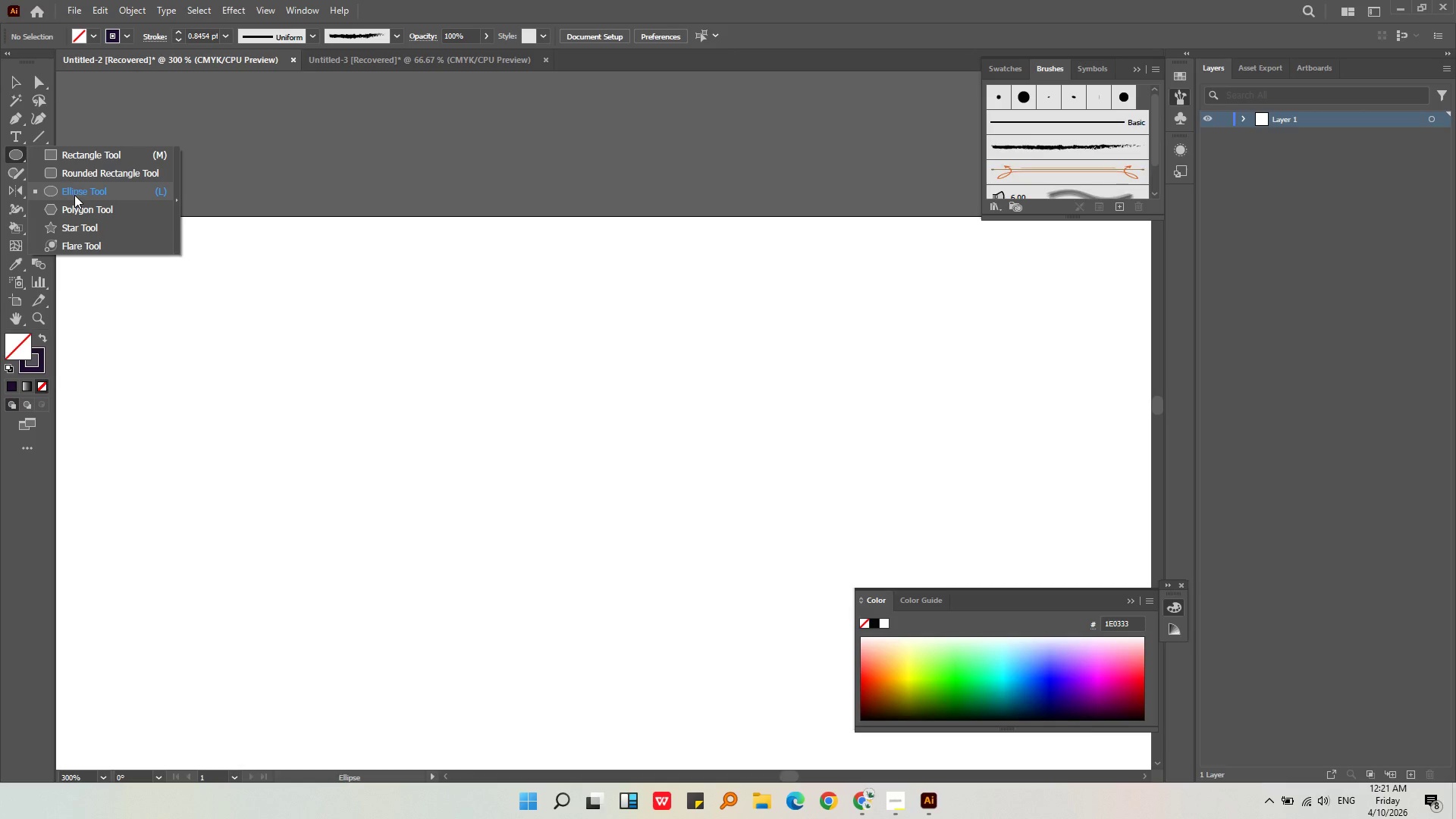 
double_click([17, 119])
 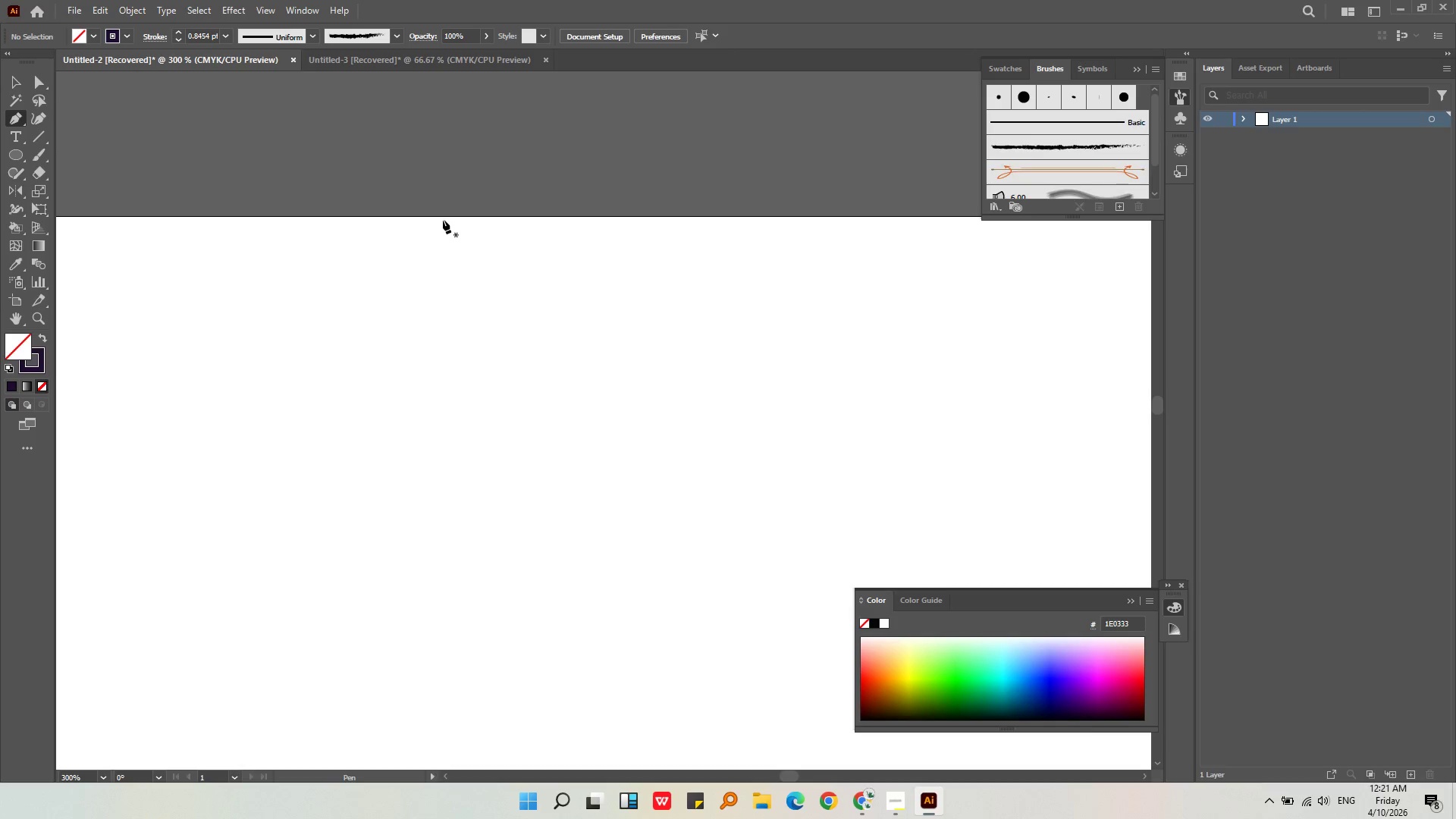 
left_click([443, 215])
 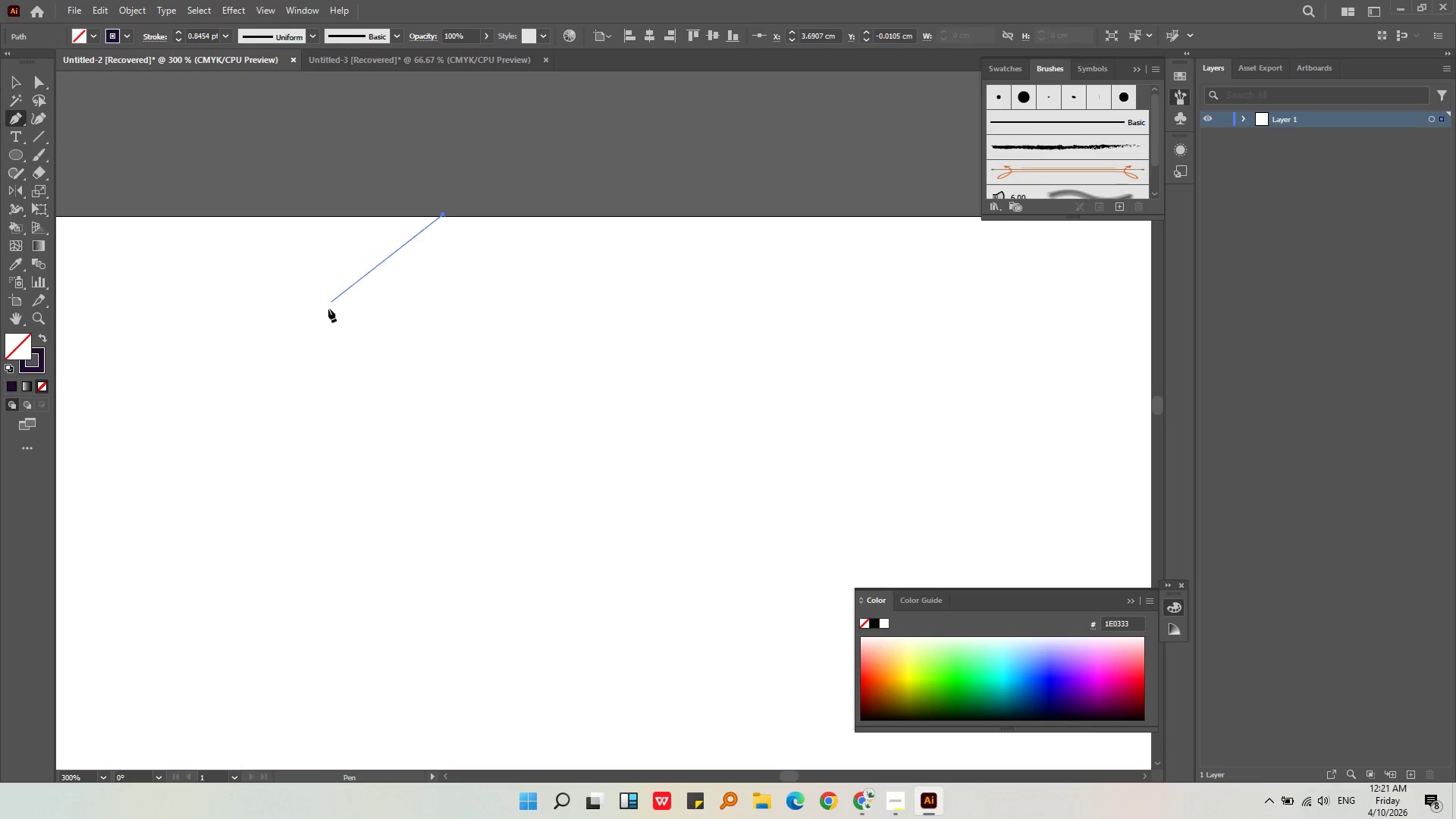 
hold_key(key=ShiftLeft, duration=0.78)
left_click([322, 323])
 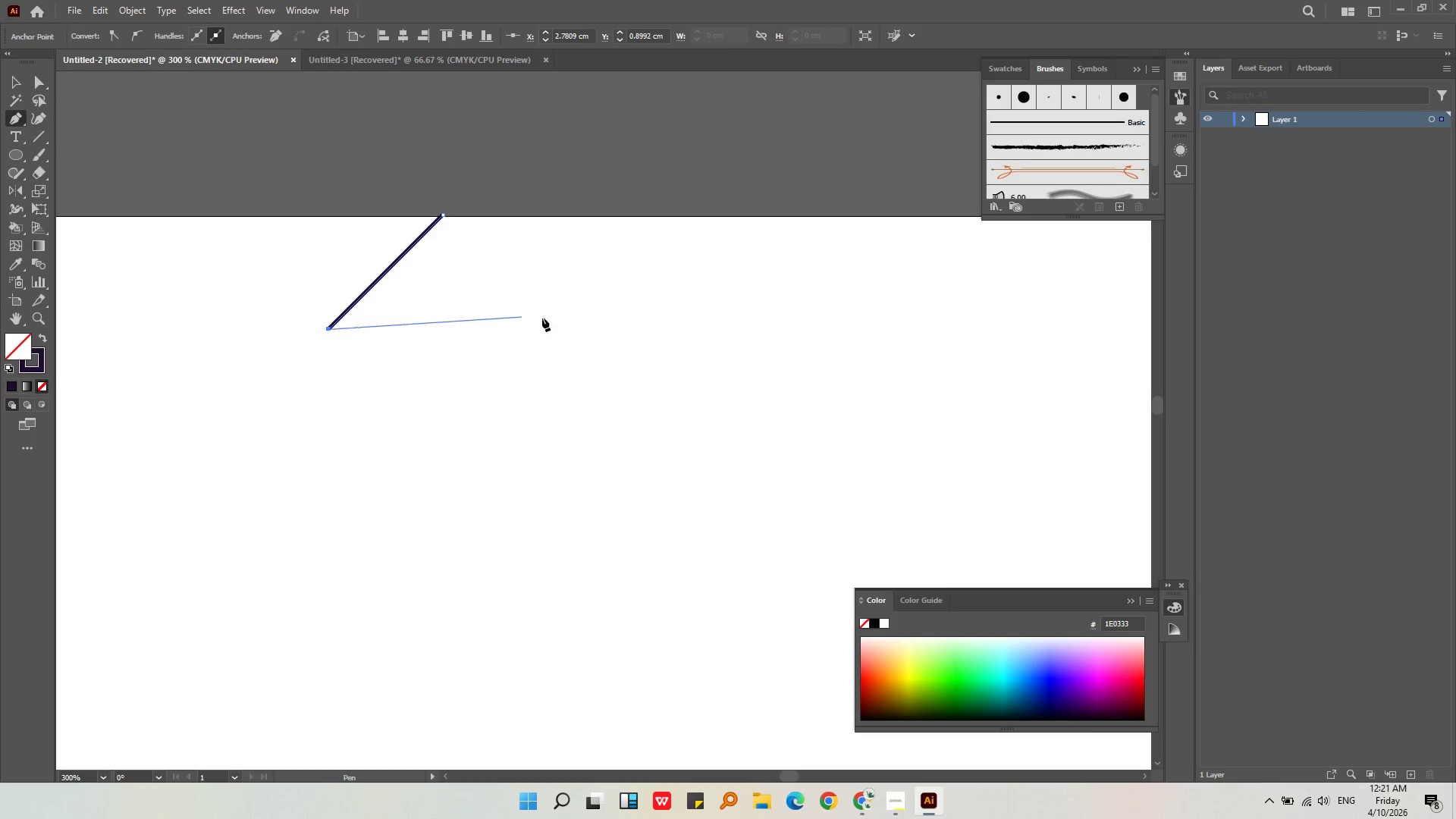 
hold_key(key=ShiftLeft, duration=0.89)
left_click([562, 324])
 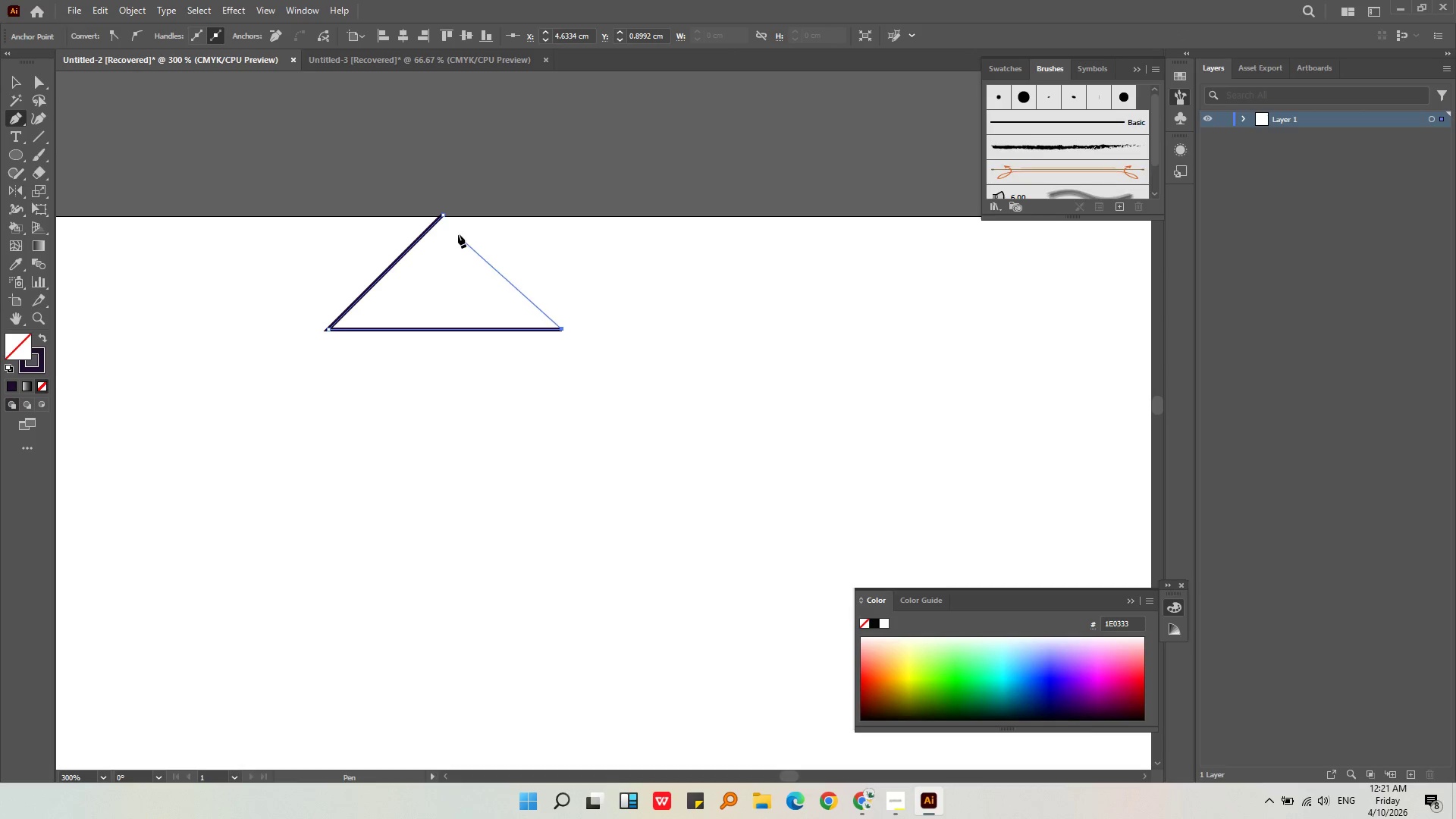 
hold_key(key=ShiftLeft, duration=0.88)
left_click([444, 213])
 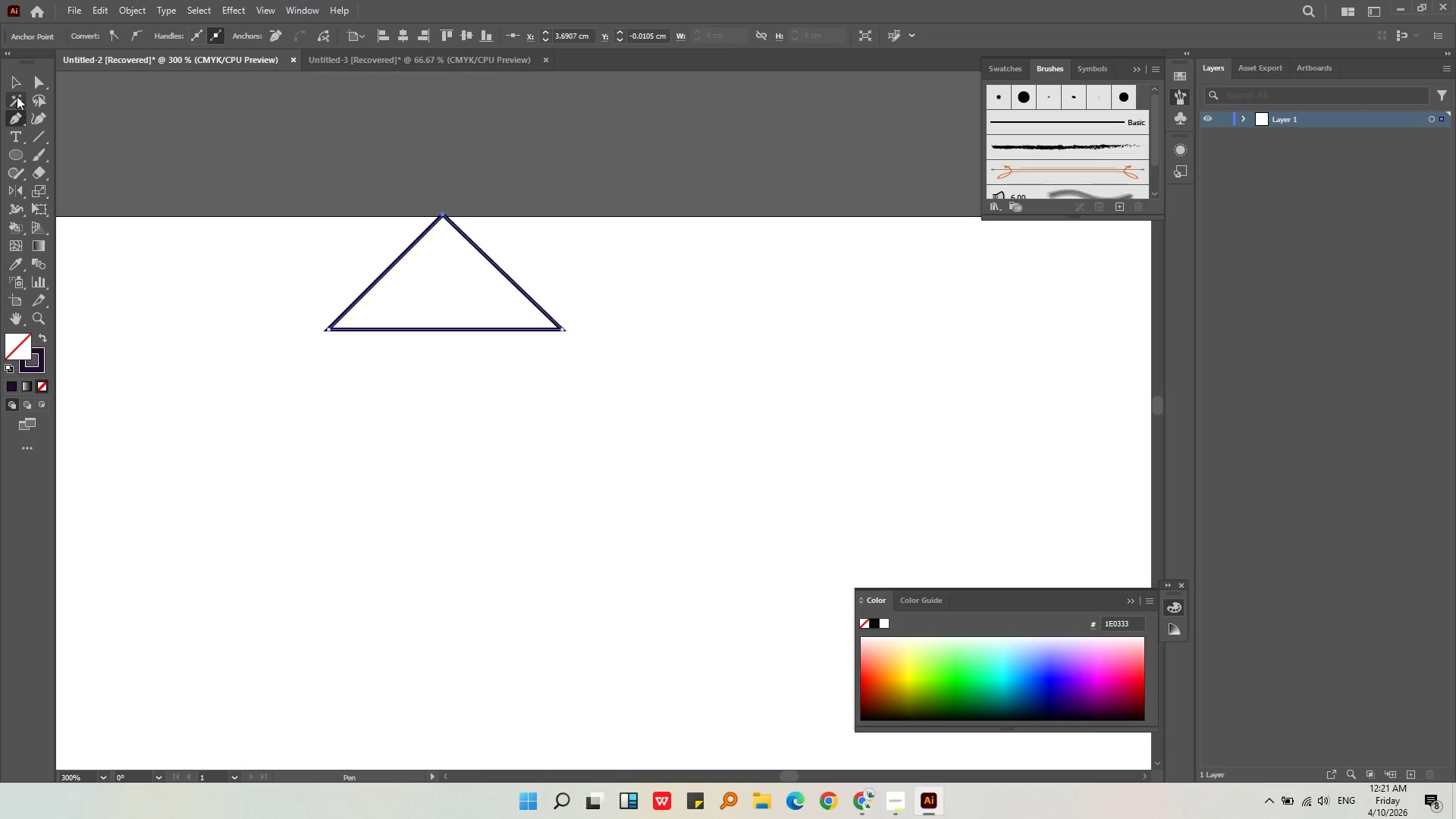 
double_click([144, 186])
 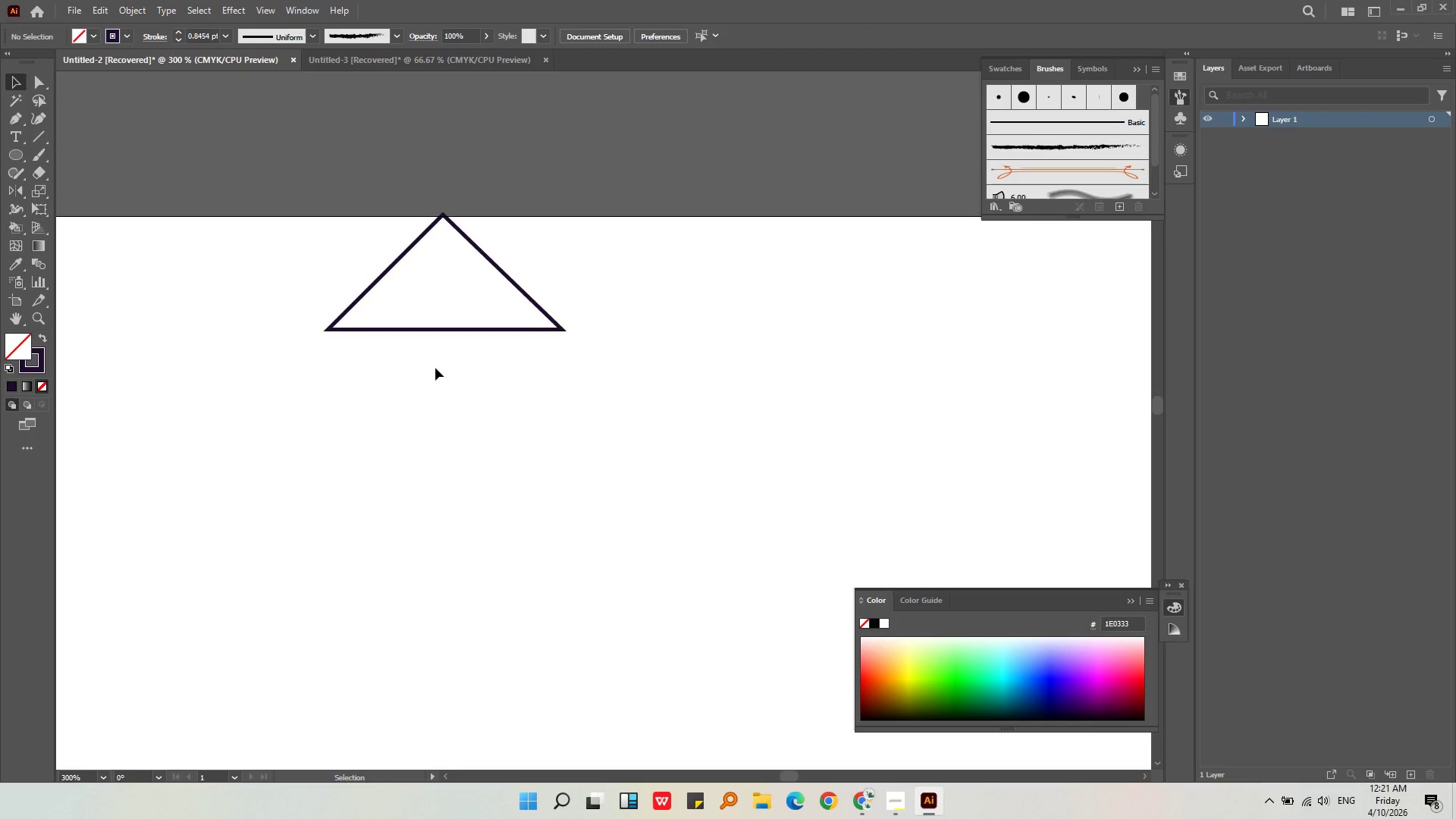 
left_click([441, 331])
 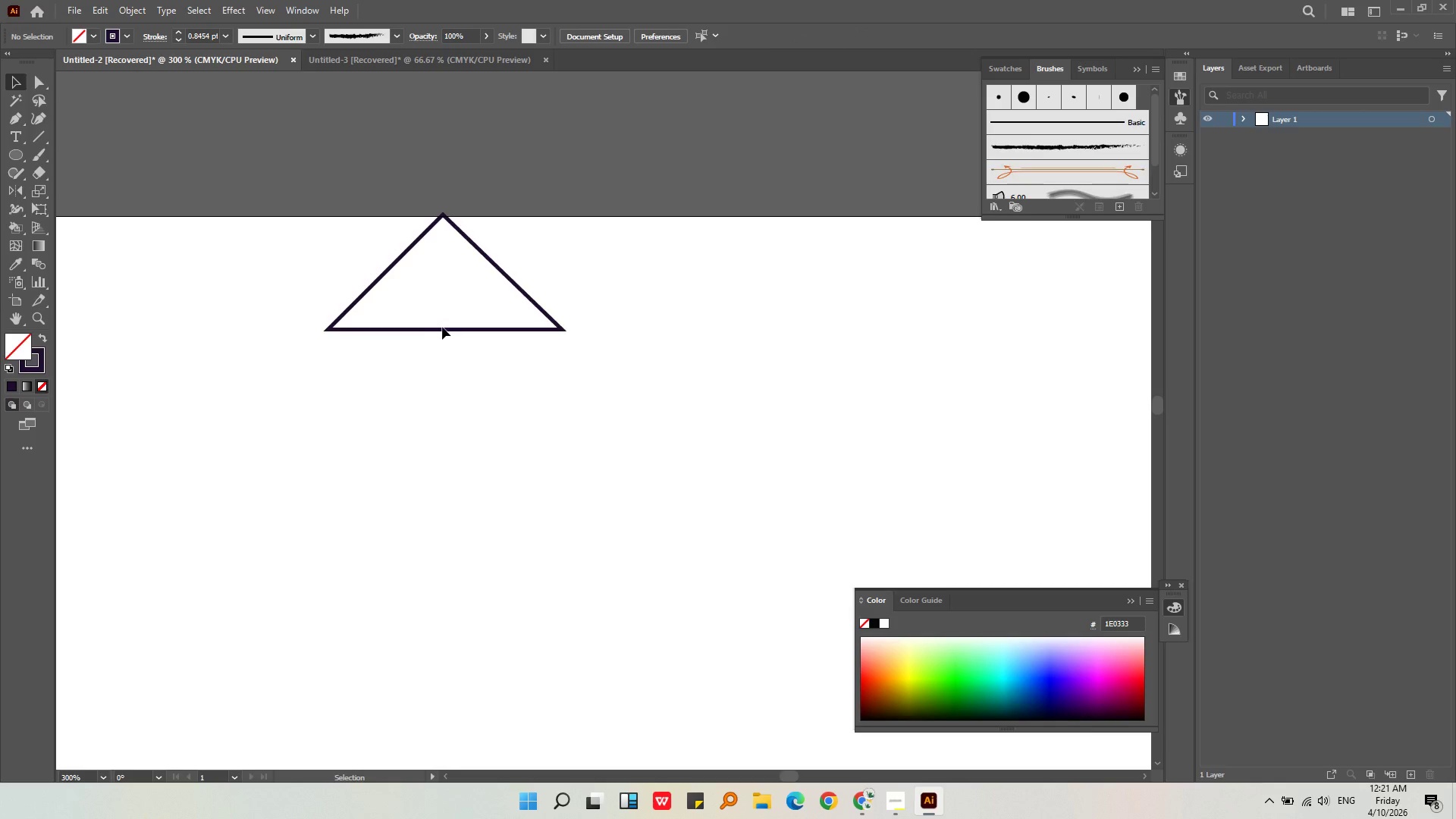 
left_click([443, 326])
 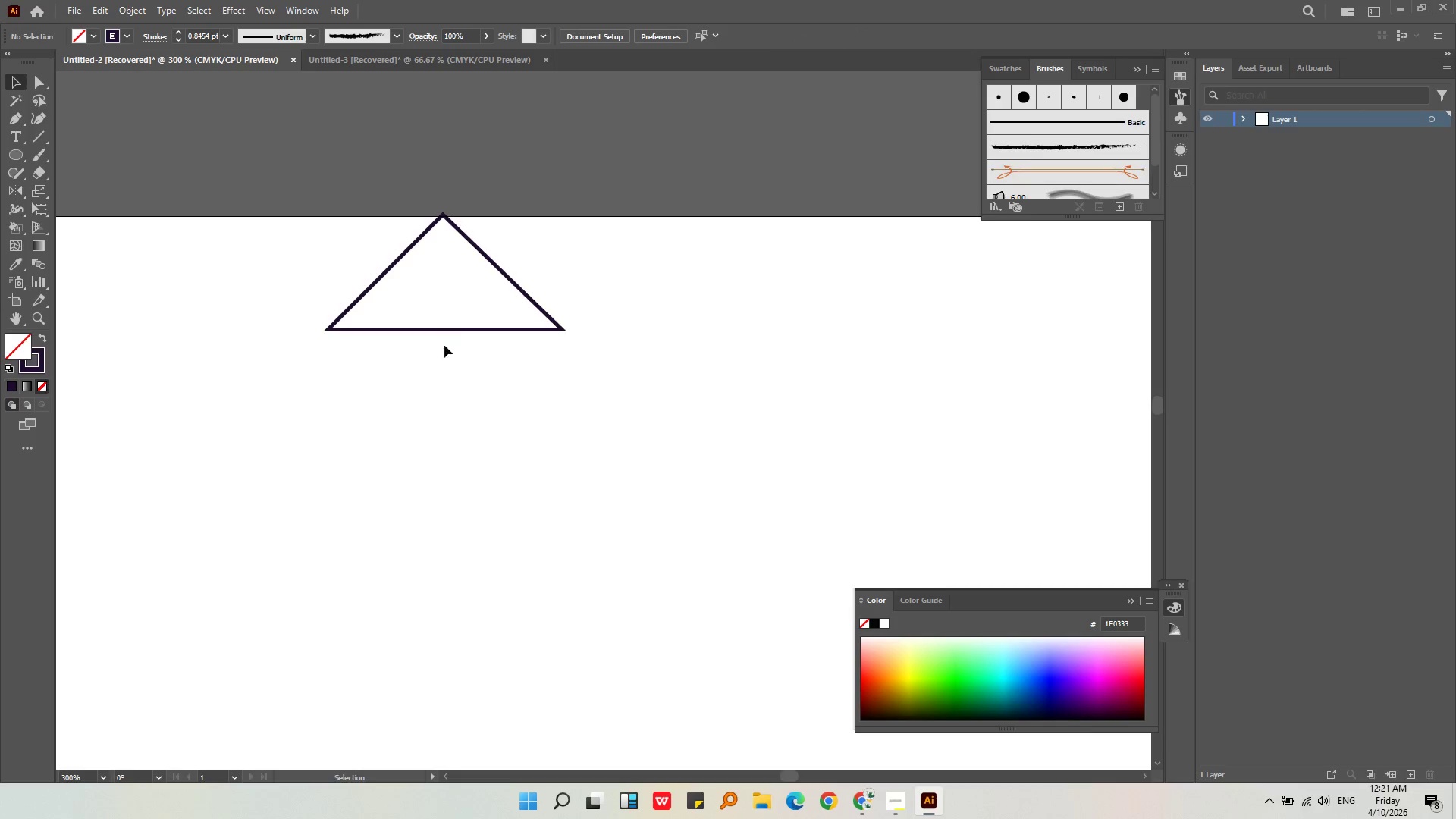 
left_click_drag(start_coordinate=[444, 357], to_coordinate=[231, 194])
 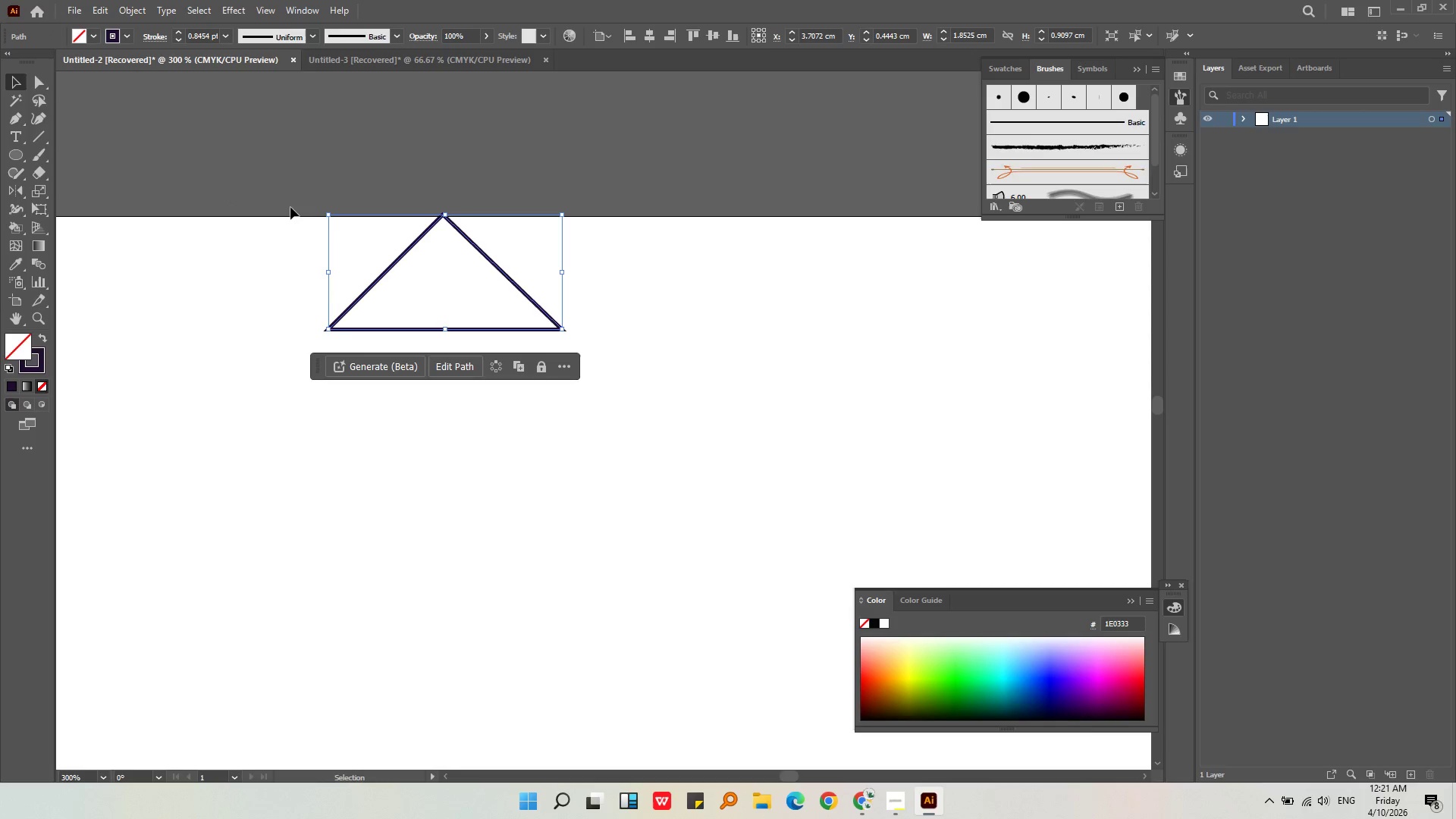 
hold_key(key=AltLeft, duration=0.31)
scroll: coordinate [344, 220], scroll_direction: up, amount: 1.0
 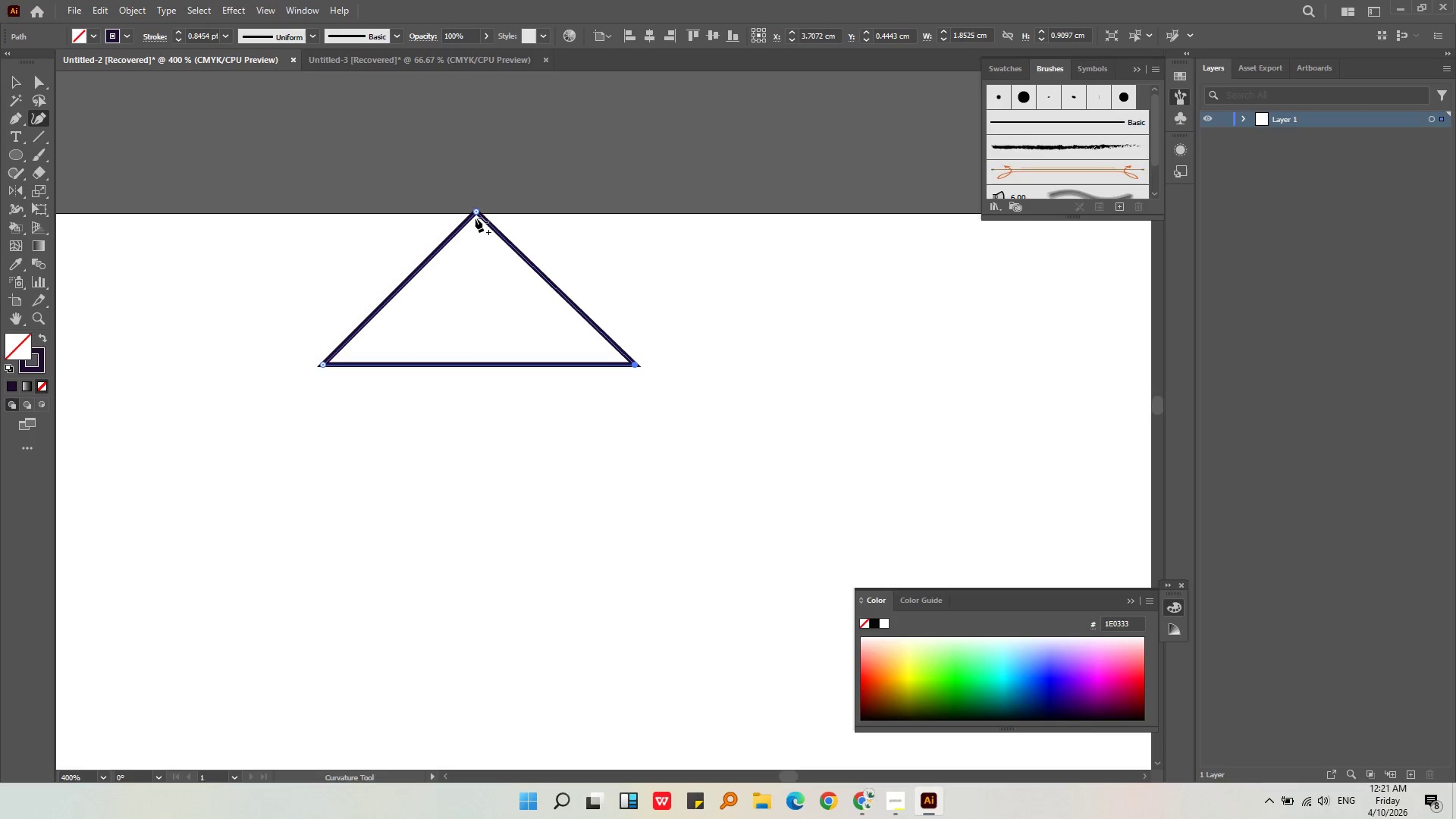 
left_click_drag(start_coordinate=[473, 212], to_coordinate=[478, 226])
 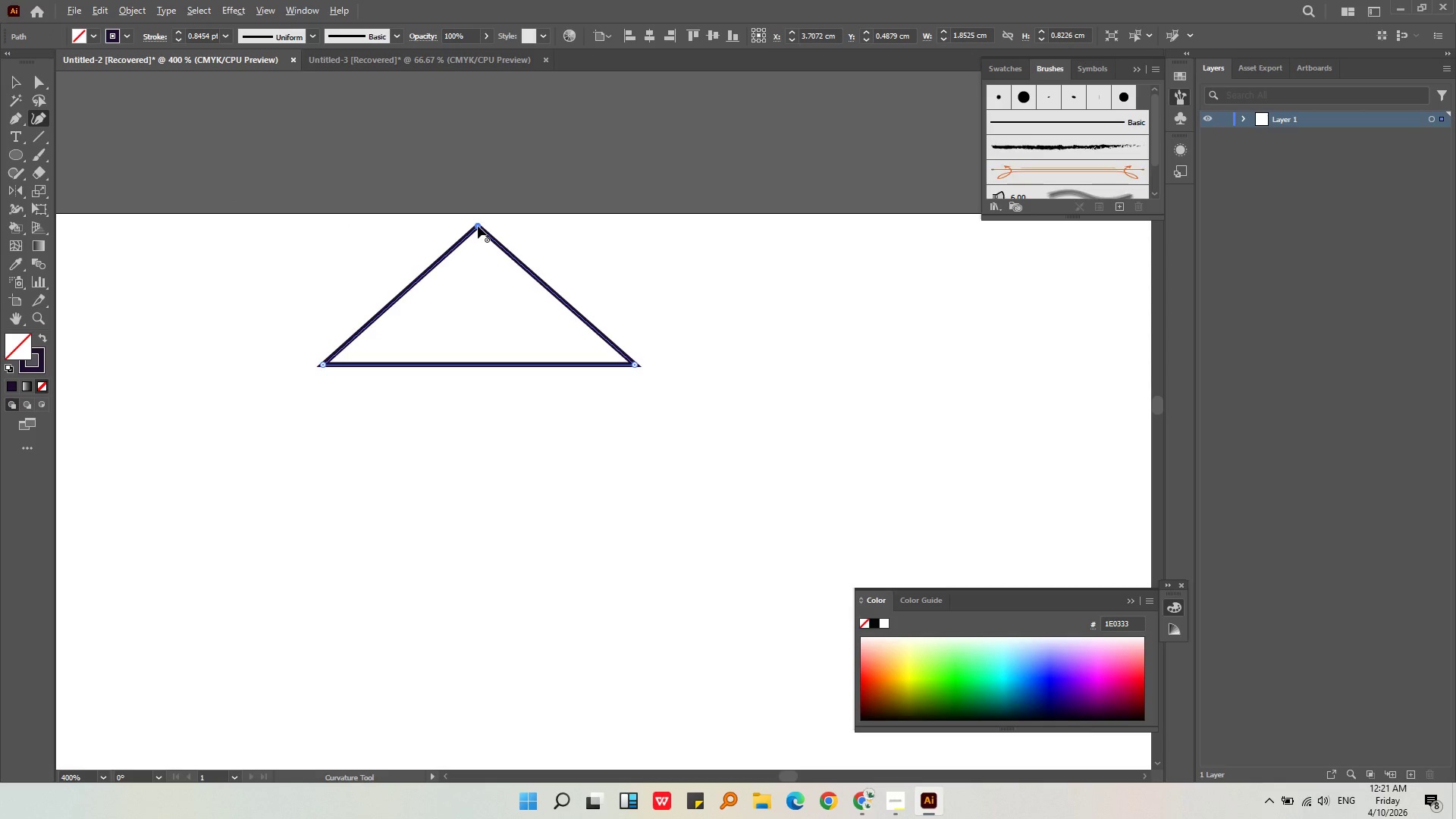 
hold_key(key=AltLeft, duration=0.31)
scroll: coordinate [478, 226], scroll_direction: up, amount: 2.0
 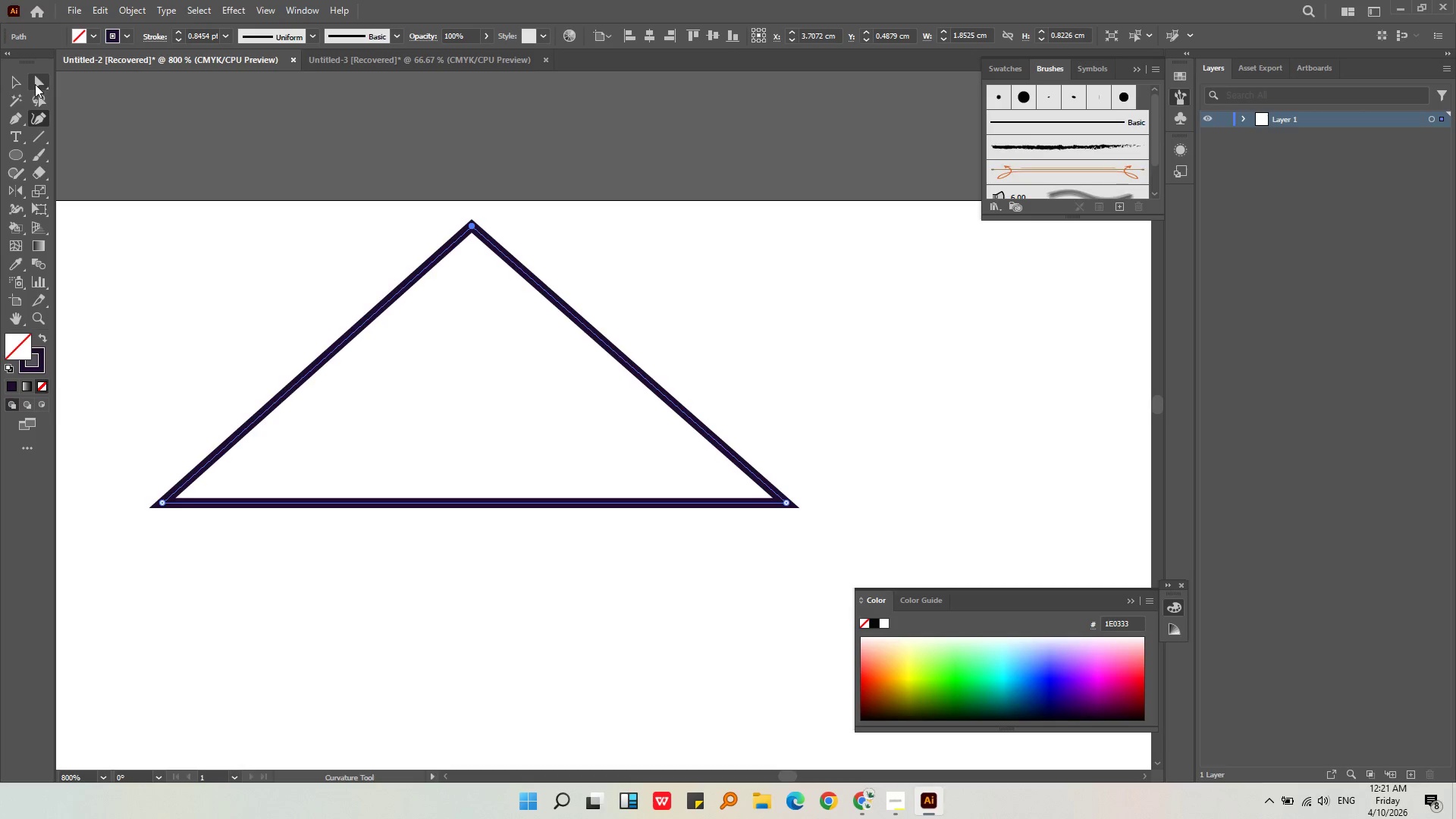 
left_click([35, 84])
 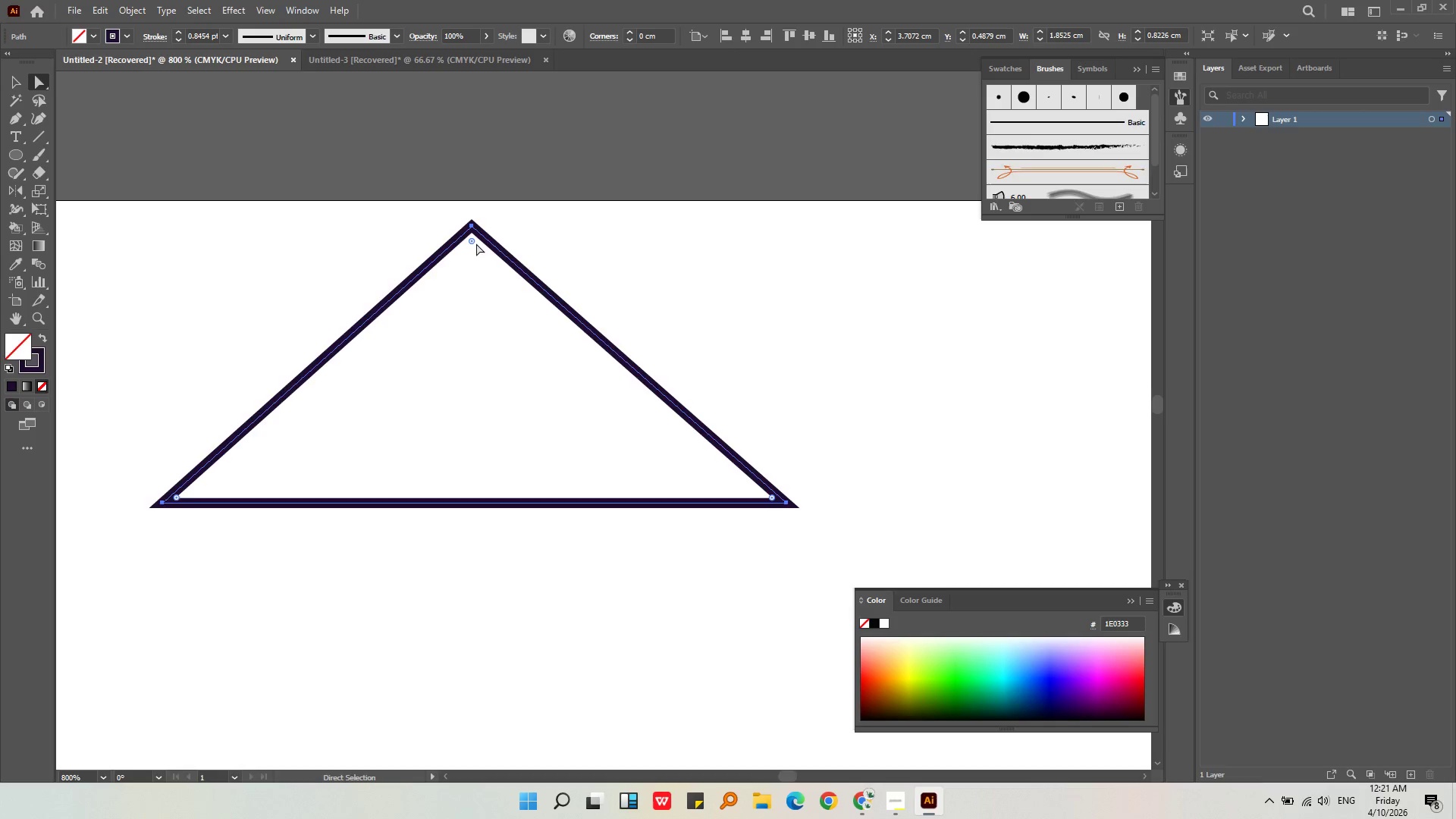 
left_click_drag(start_coordinate=[473, 242], to_coordinate=[478, 260])
 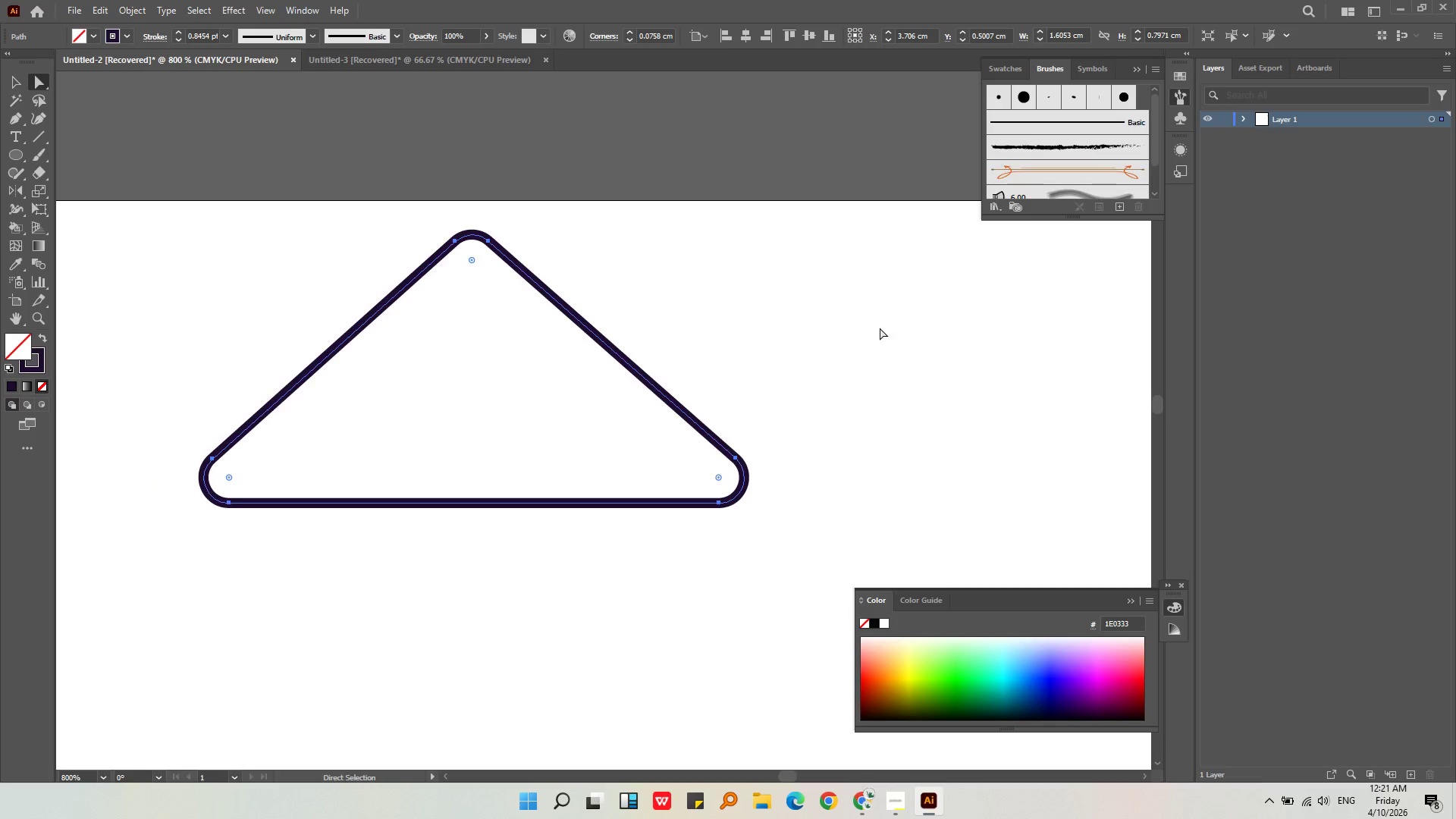 
left_click([879, 328])
 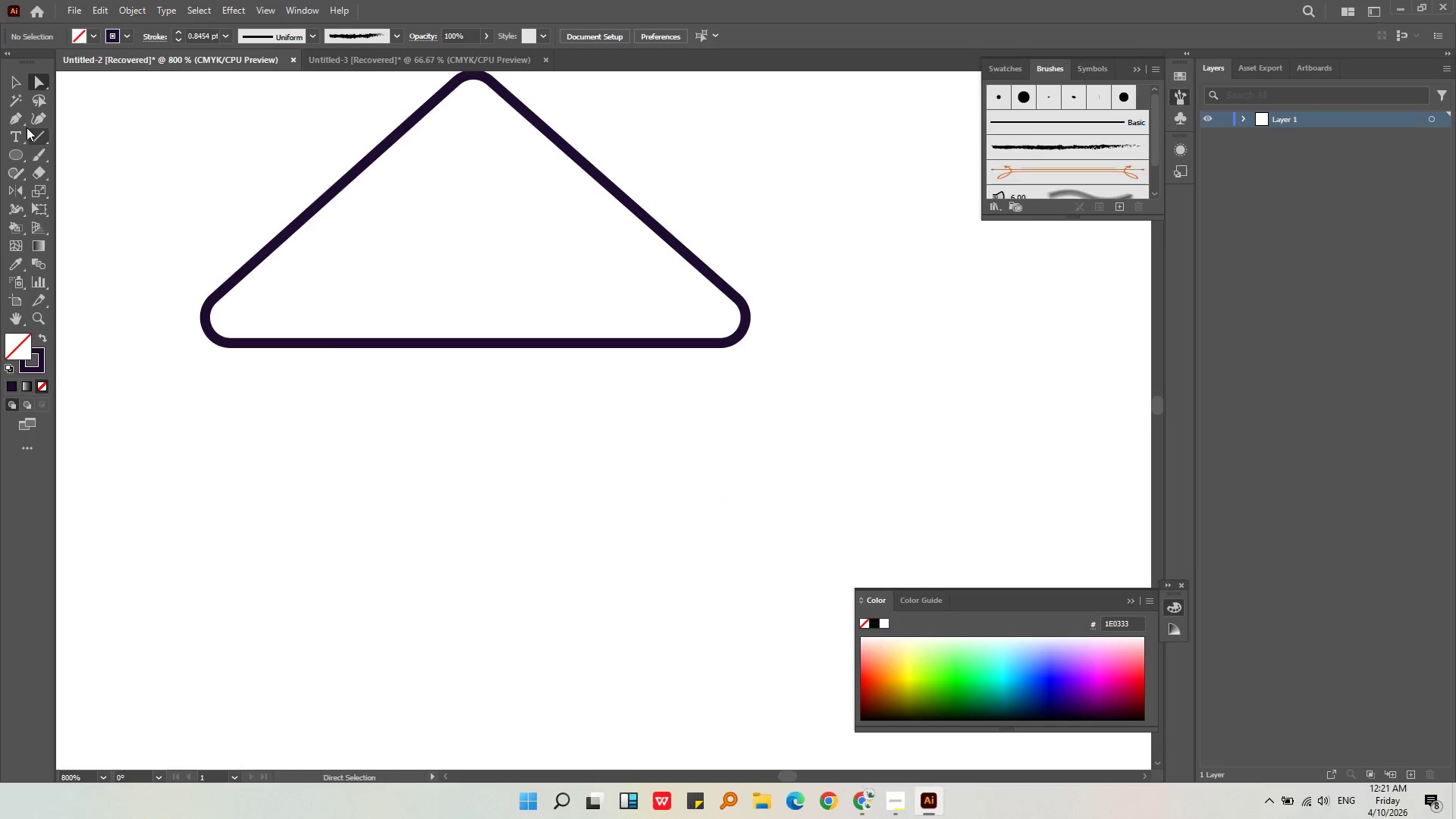 
left_click_drag(start_coordinate=[6, 152], to_coordinate=[62, 171])
 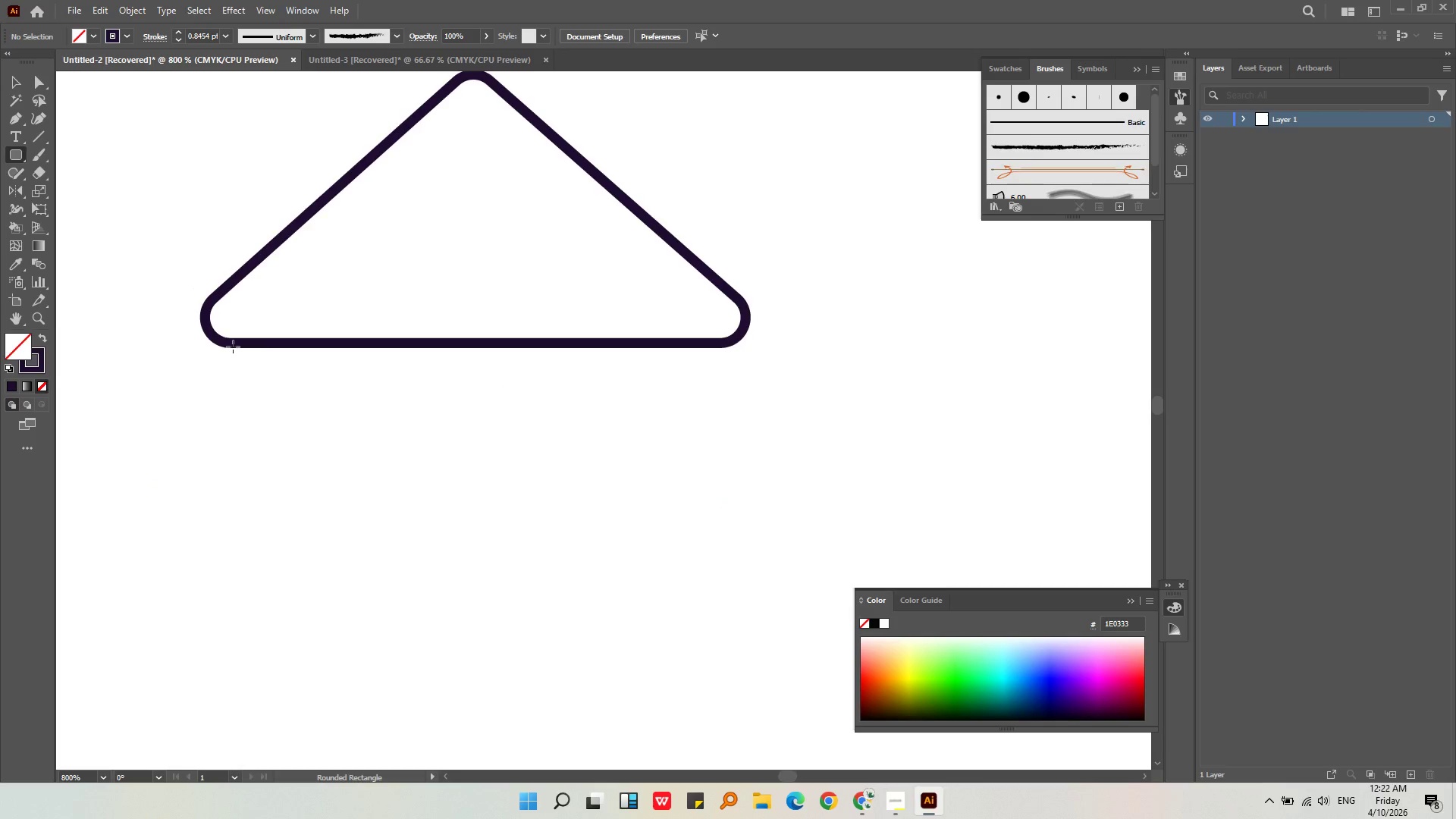 
left_click_drag(start_coordinate=[233, 347], to_coordinate=[593, 661])
 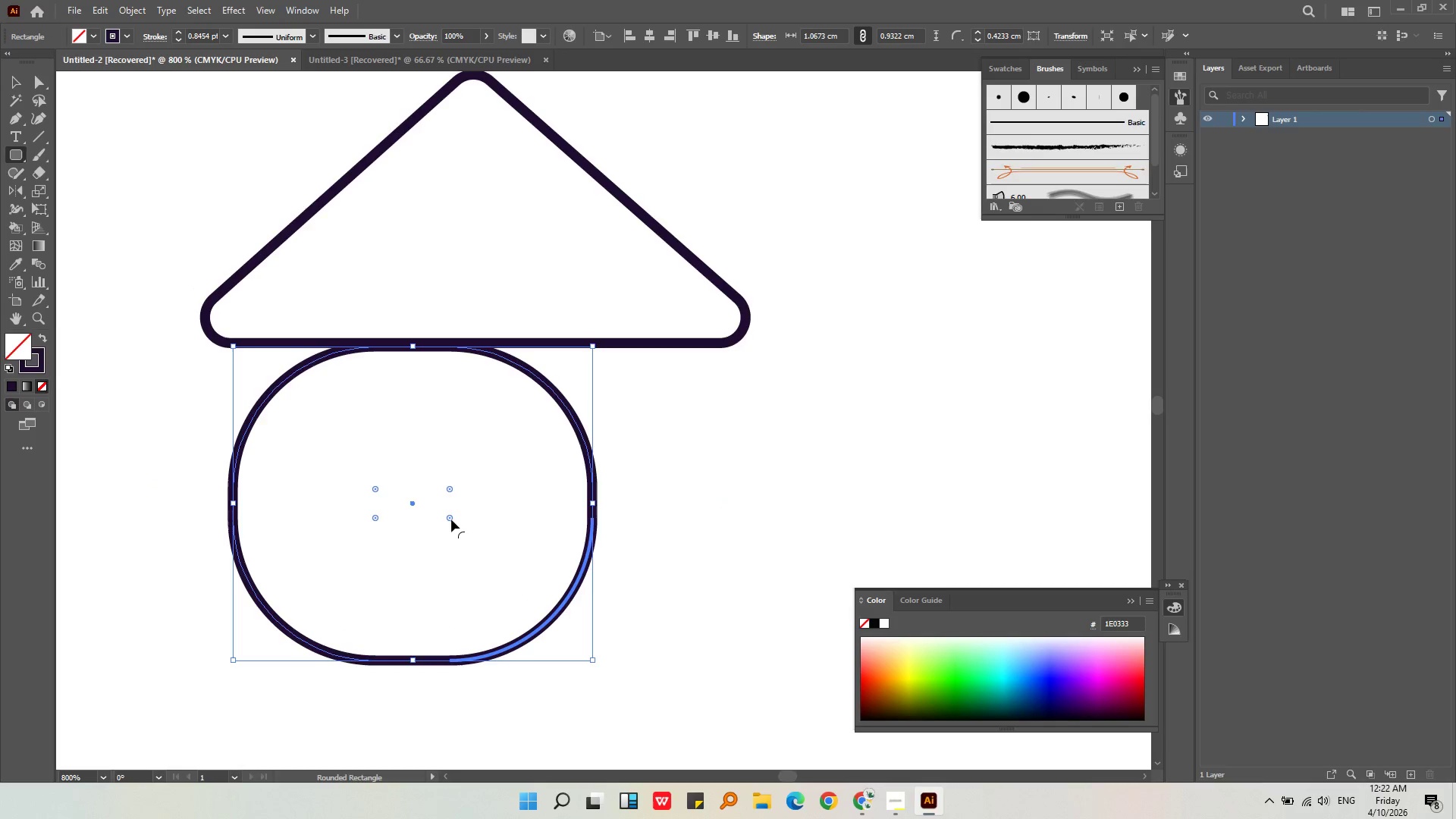 
left_click_drag(start_coordinate=[450, 518], to_coordinate=[548, 640])
 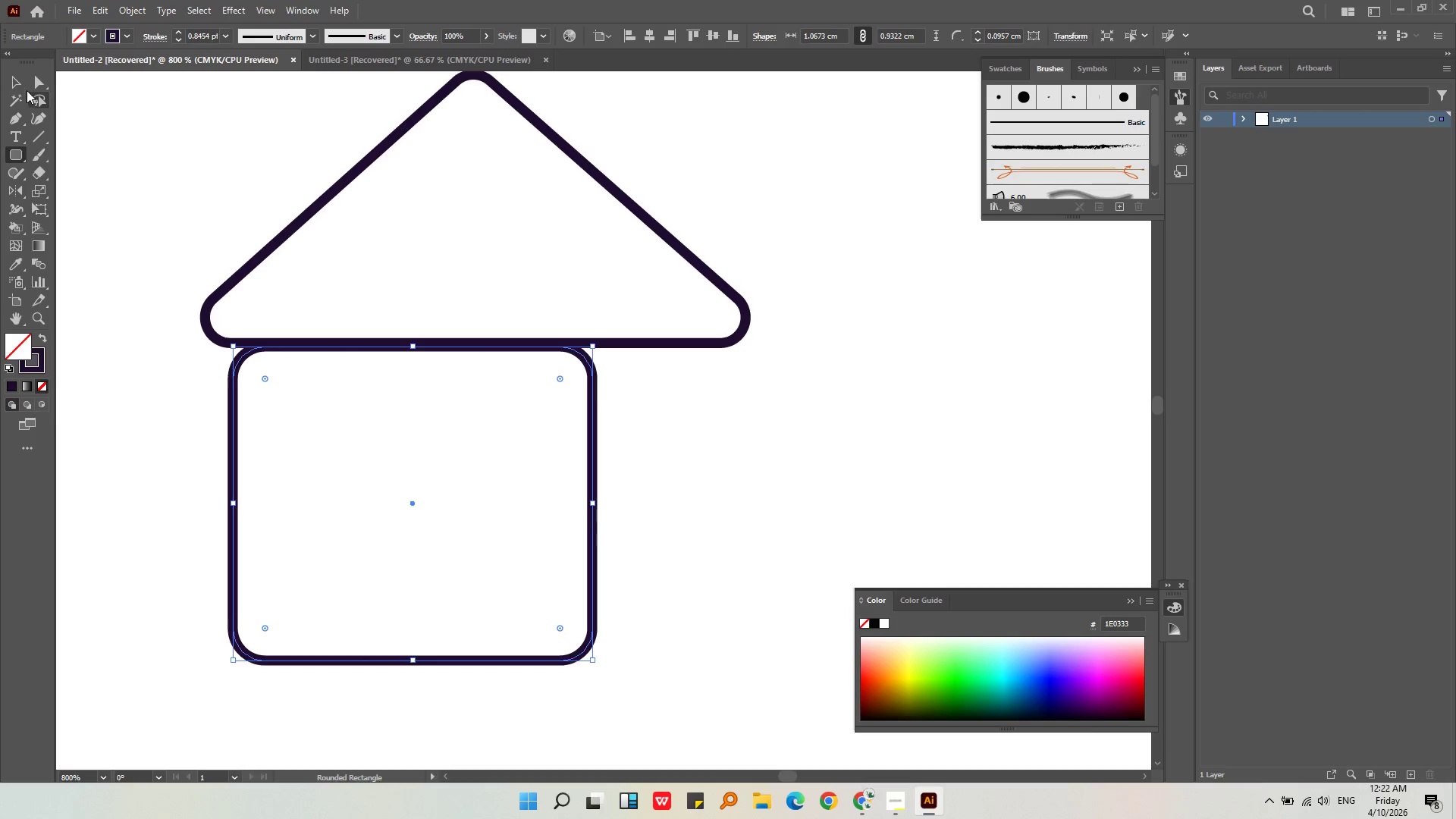 
left_click([14, 82])
 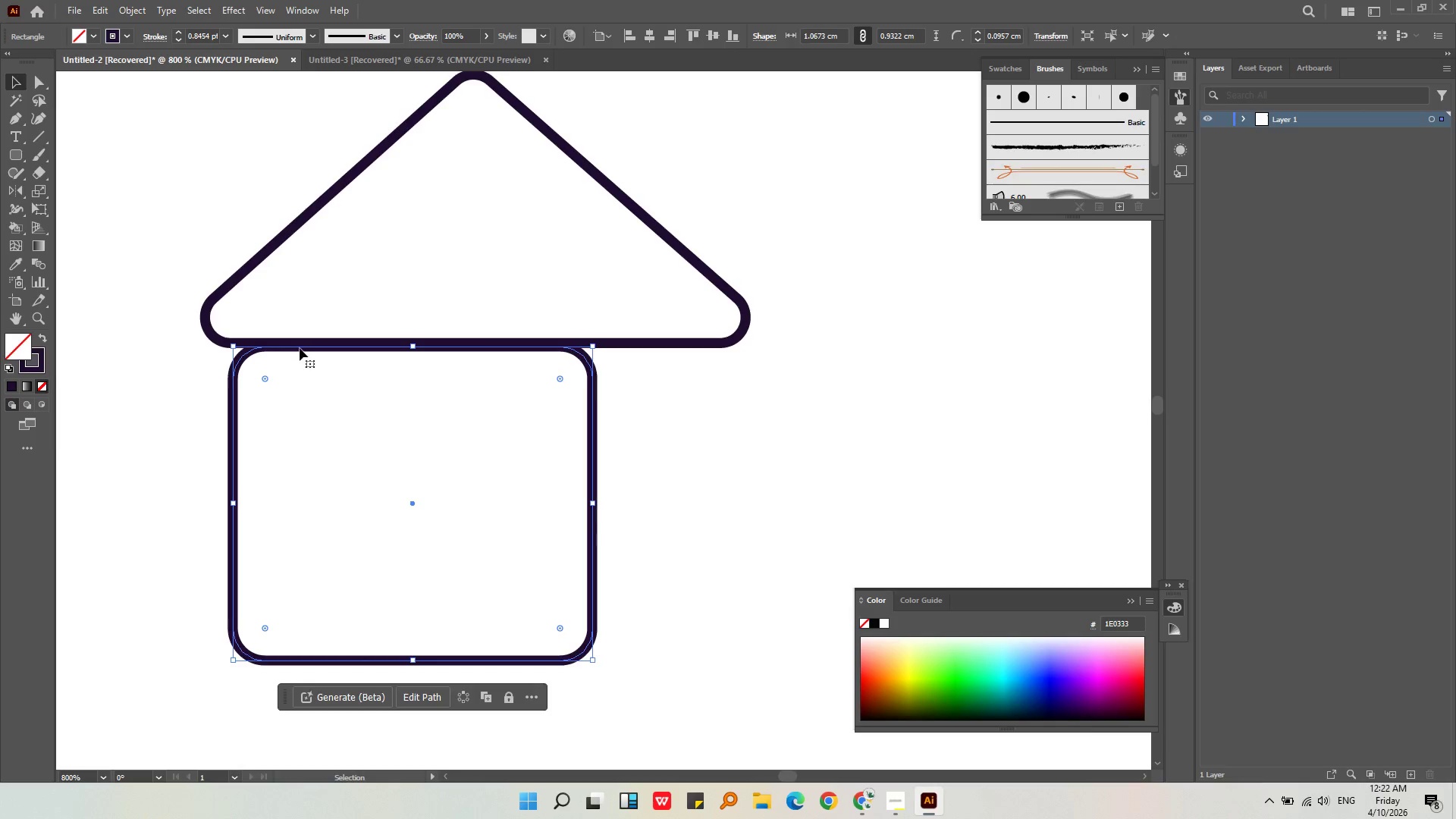 
left_click_drag(start_coordinate=[300, 348], to_coordinate=[300, 339])
 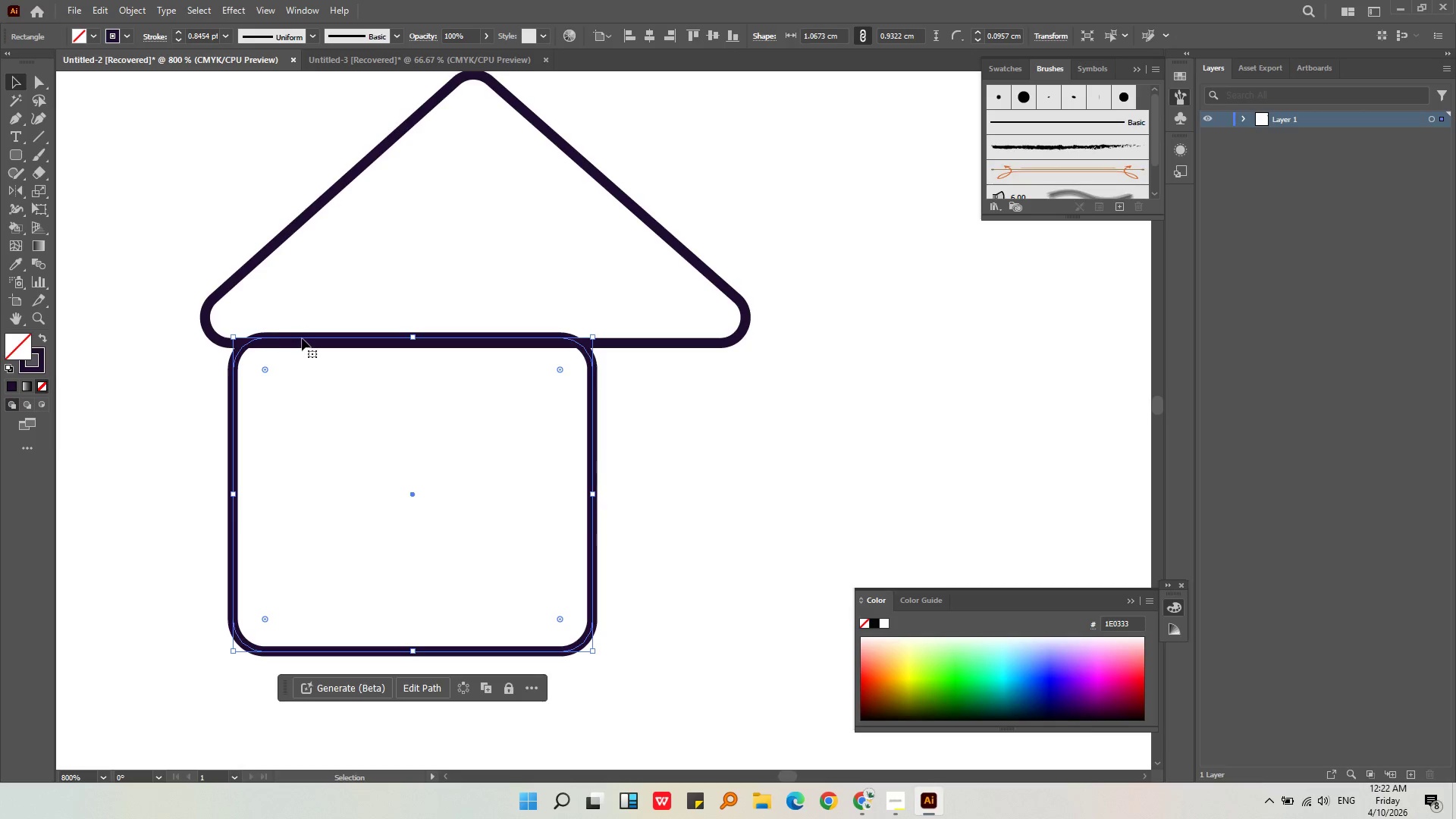 
left_click_drag(start_coordinate=[302, 334], to_coordinate=[292, 340])
 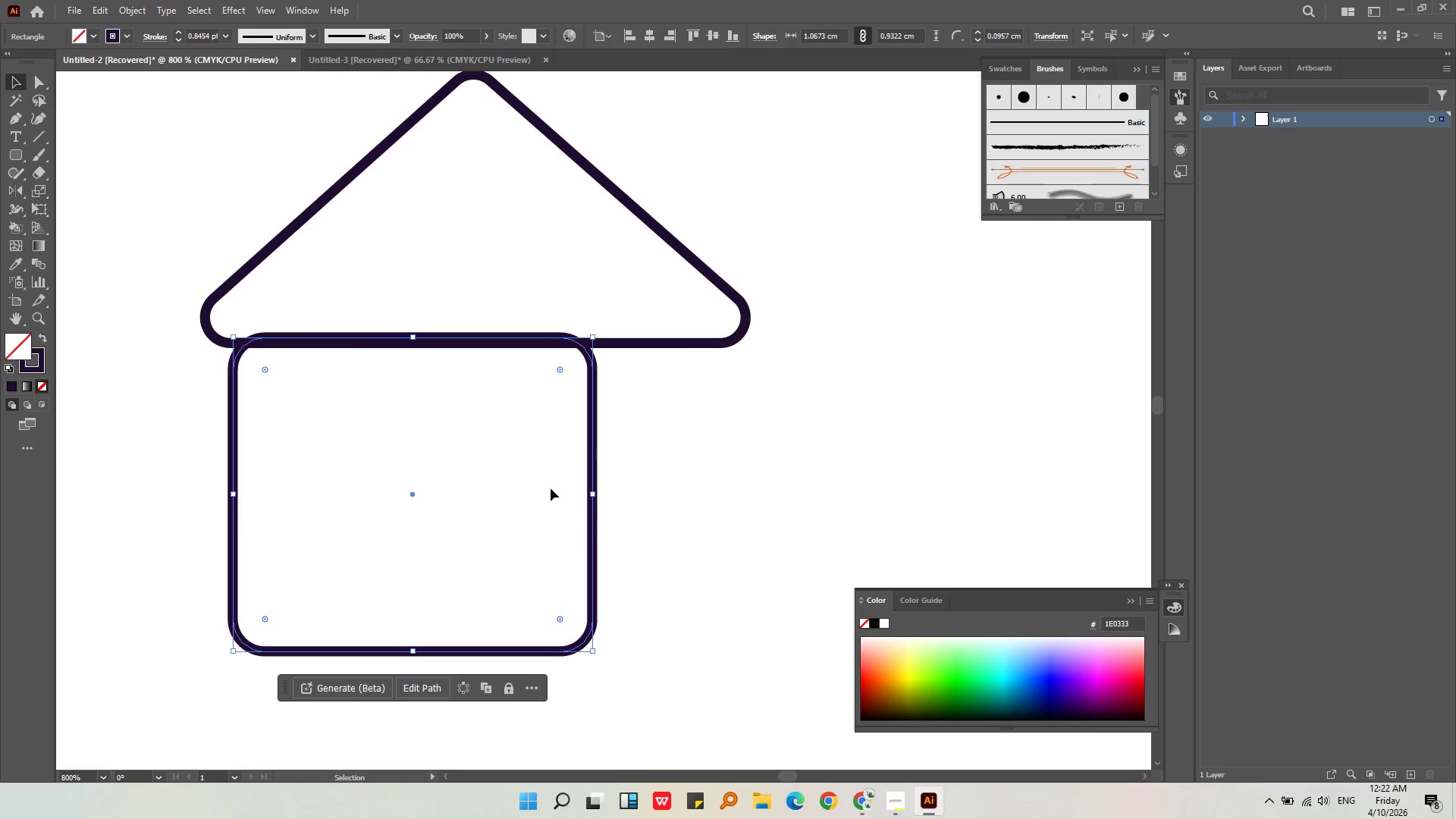 
left_click([558, 485])
 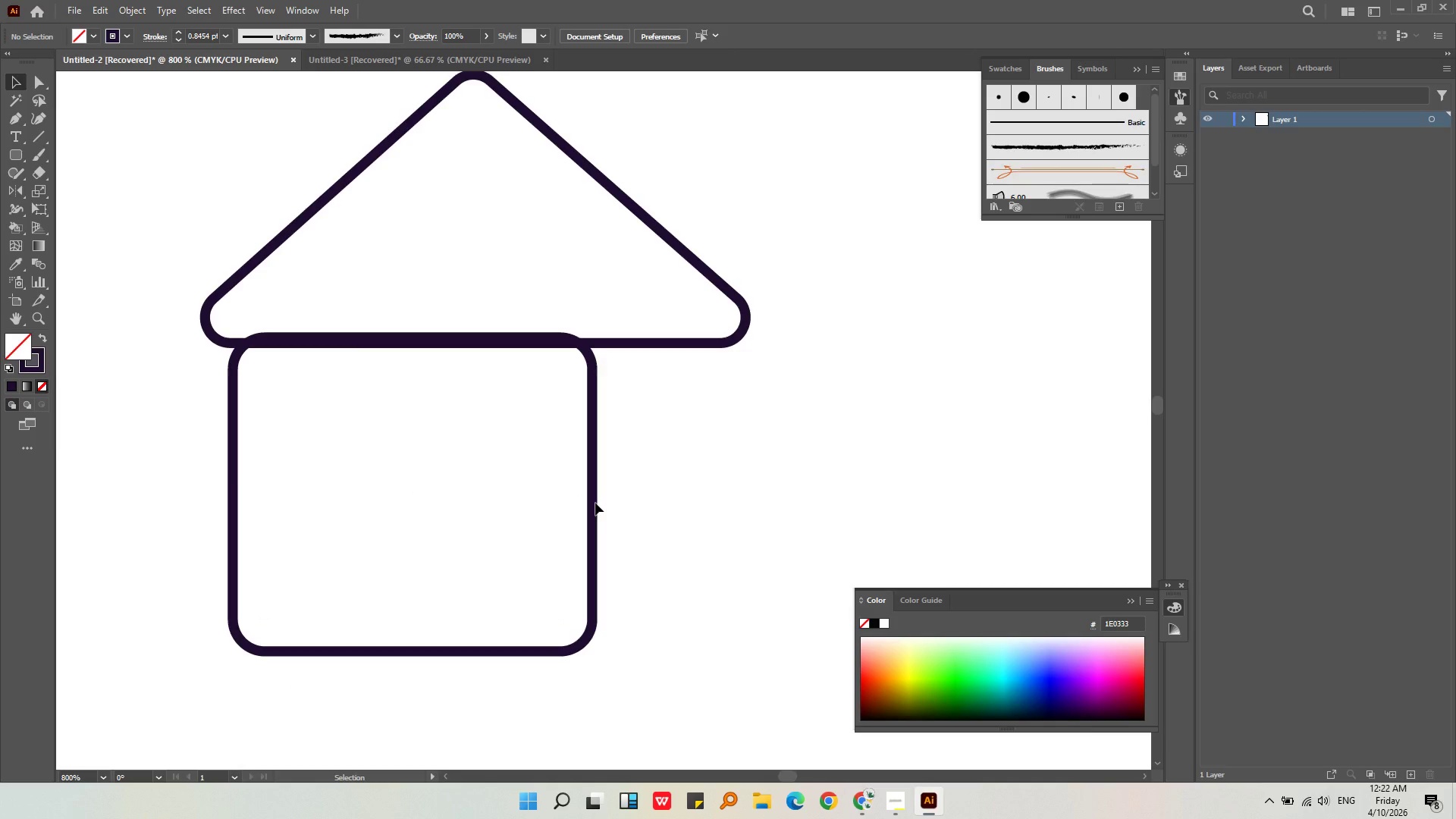 
left_click_drag(start_coordinate=[595, 503], to_coordinate=[593, 518])
 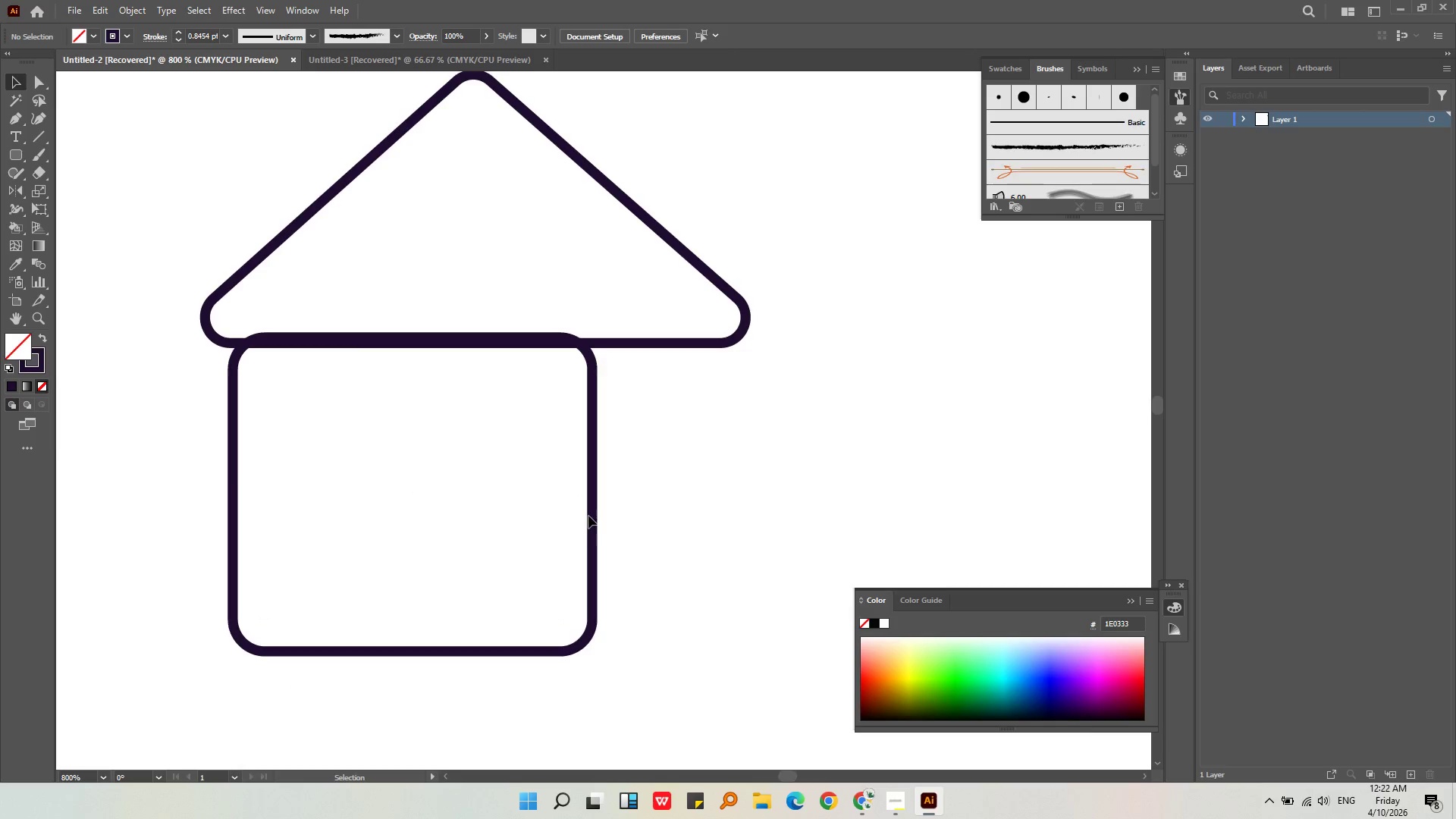 
left_click([588, 516])
 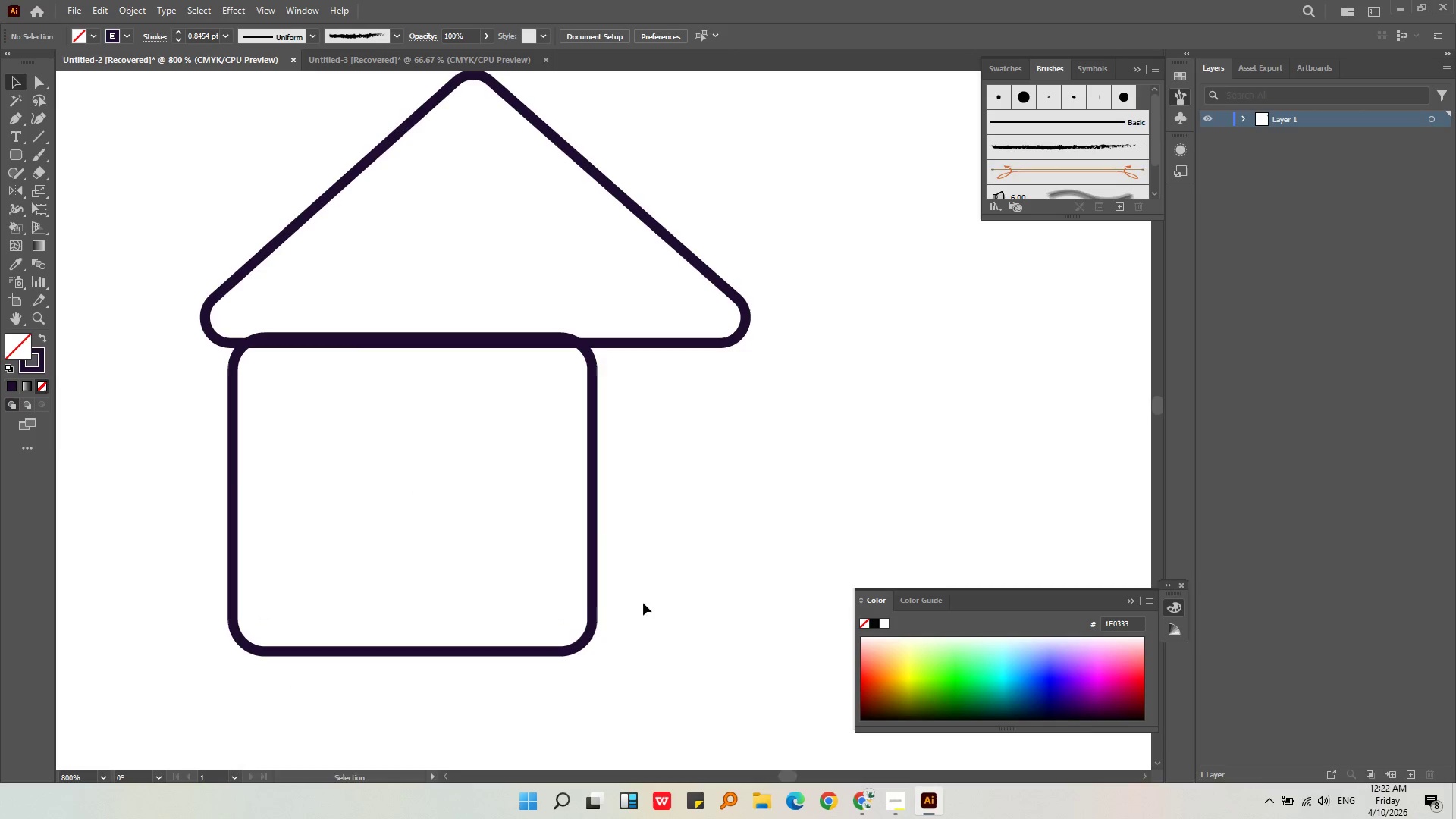 
left_click_drag(start_coordinate=[649, 604], to_coordinate=[484, 463])
 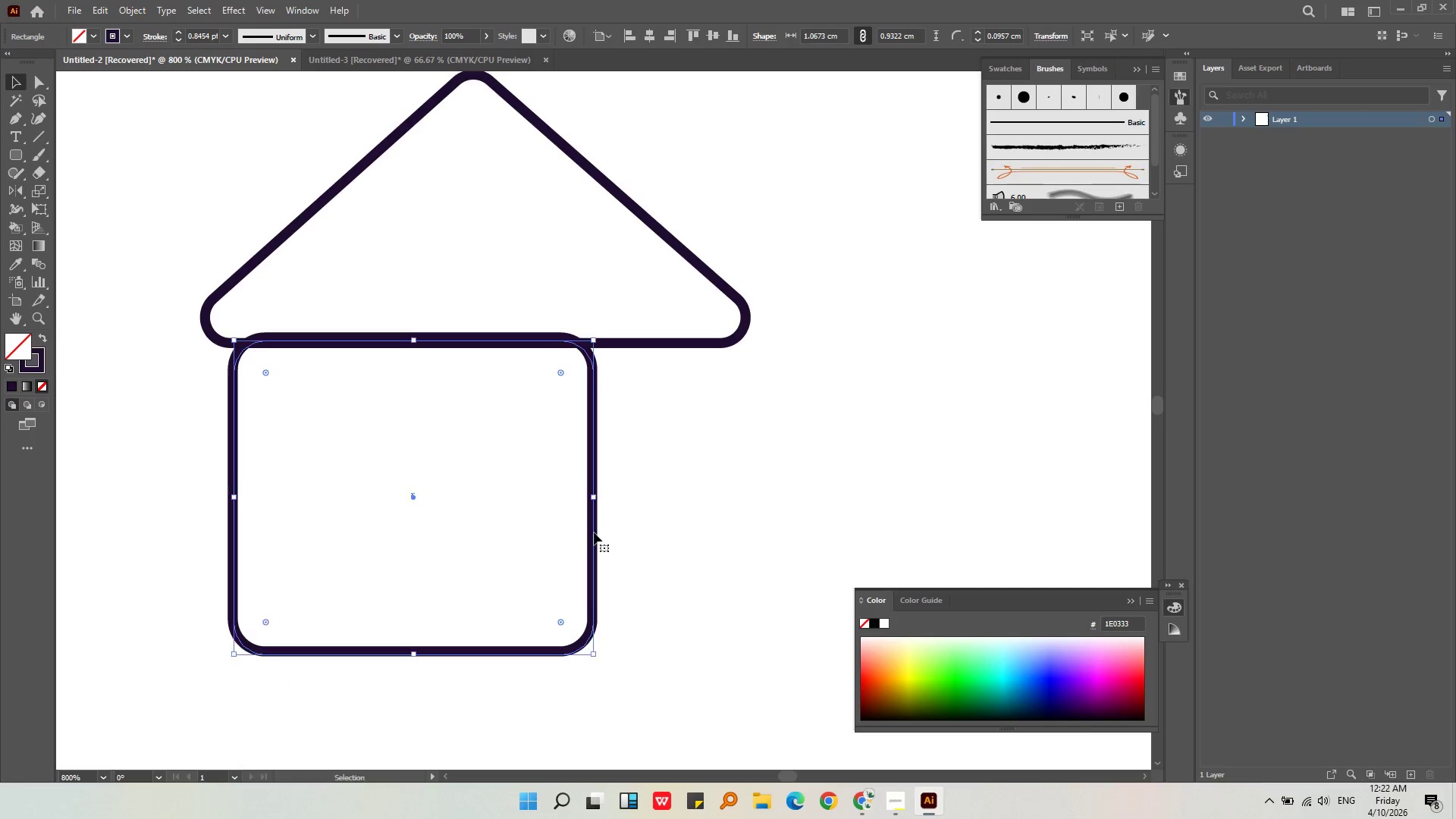 
left_click_drag(start_coordinate=[594, 533], to_coordinate=[592, 537])
 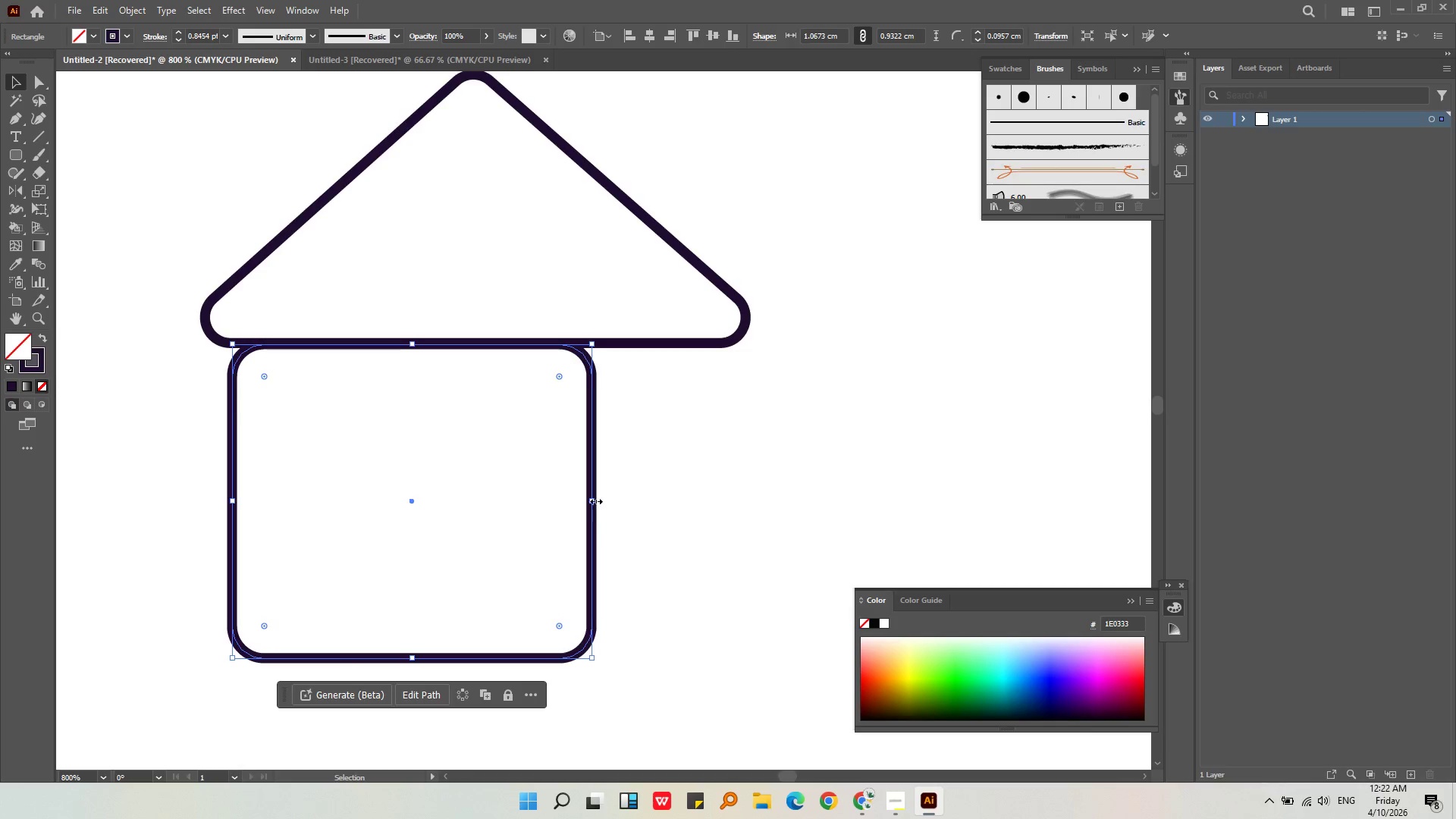 
left_click_drag(start_coordinate=[594, 500], to_coordinate=[728, 507])
 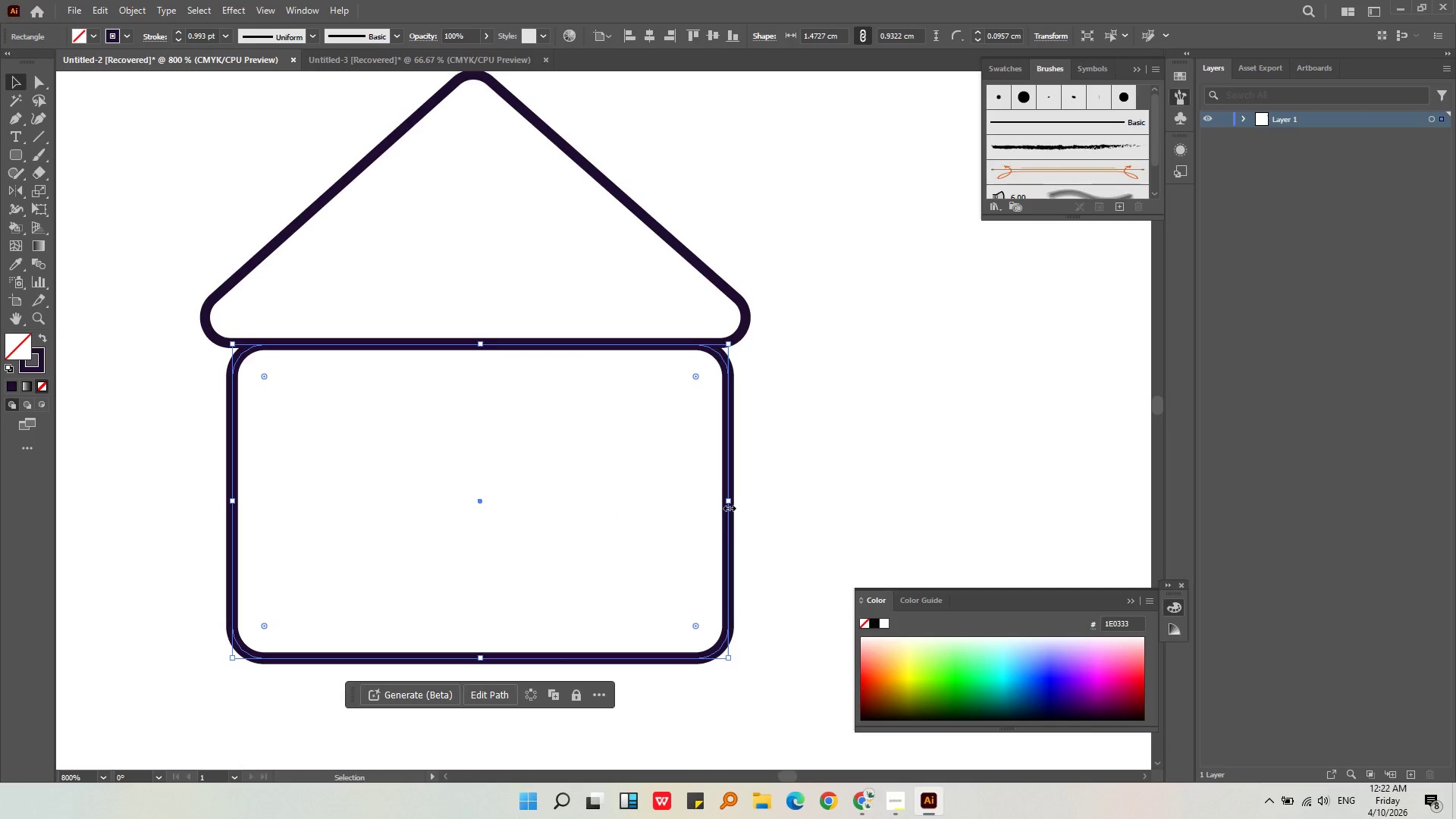 
key(Alt+AltLeft)
 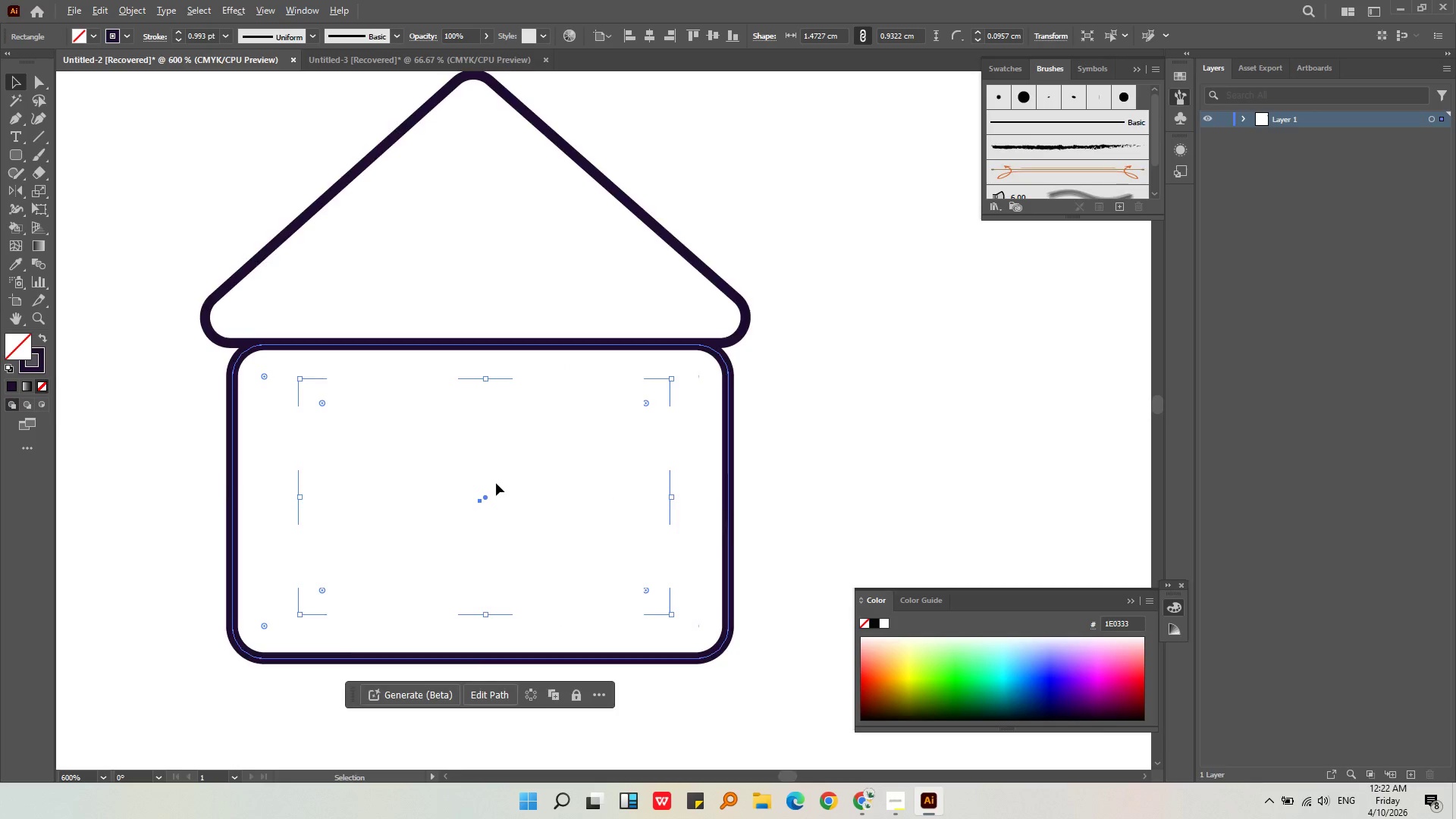 
scroll: coordinate [496, 483], scroll_direction: down, amount: 1.0
 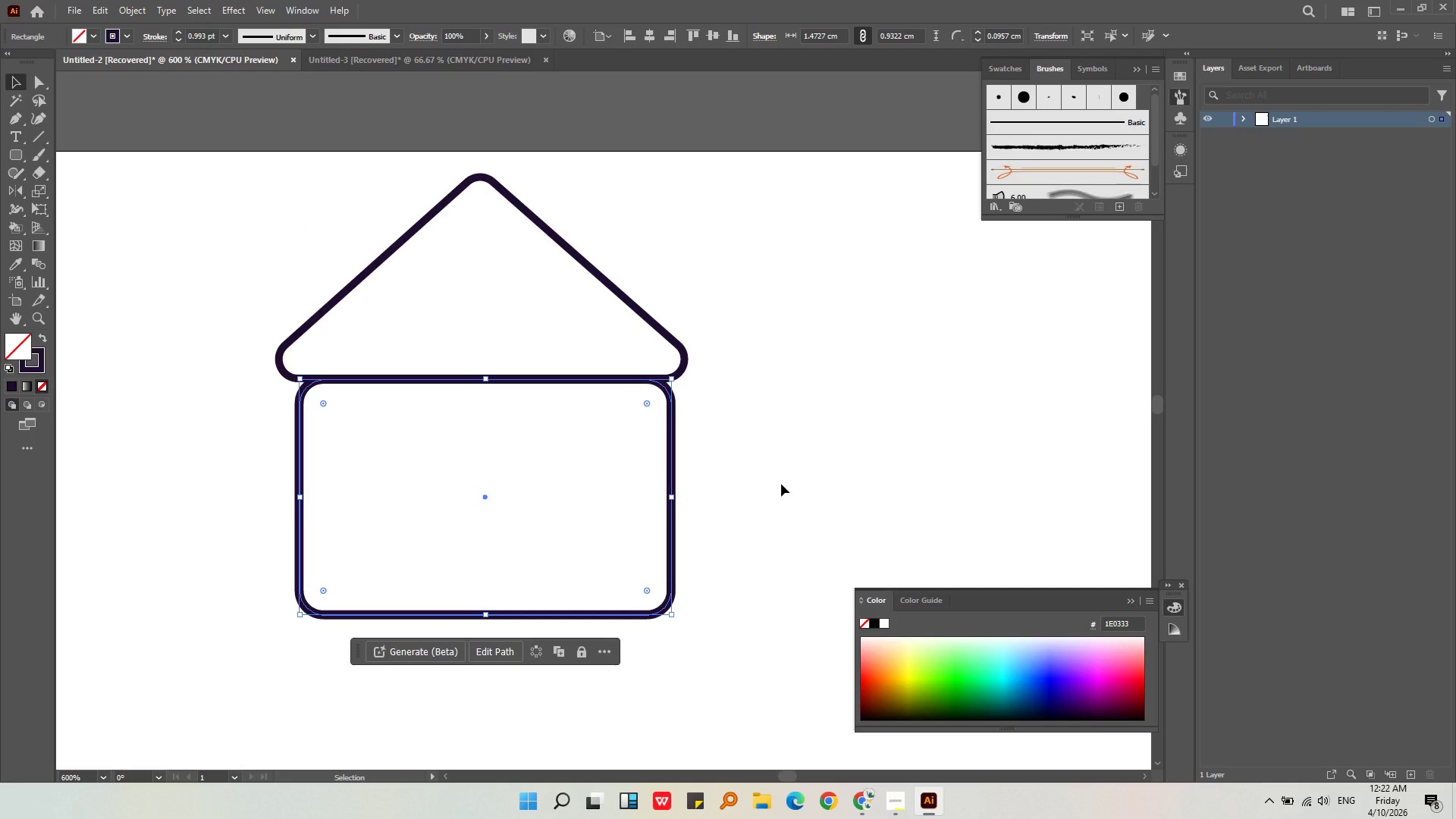 
left_click([781, 484])
 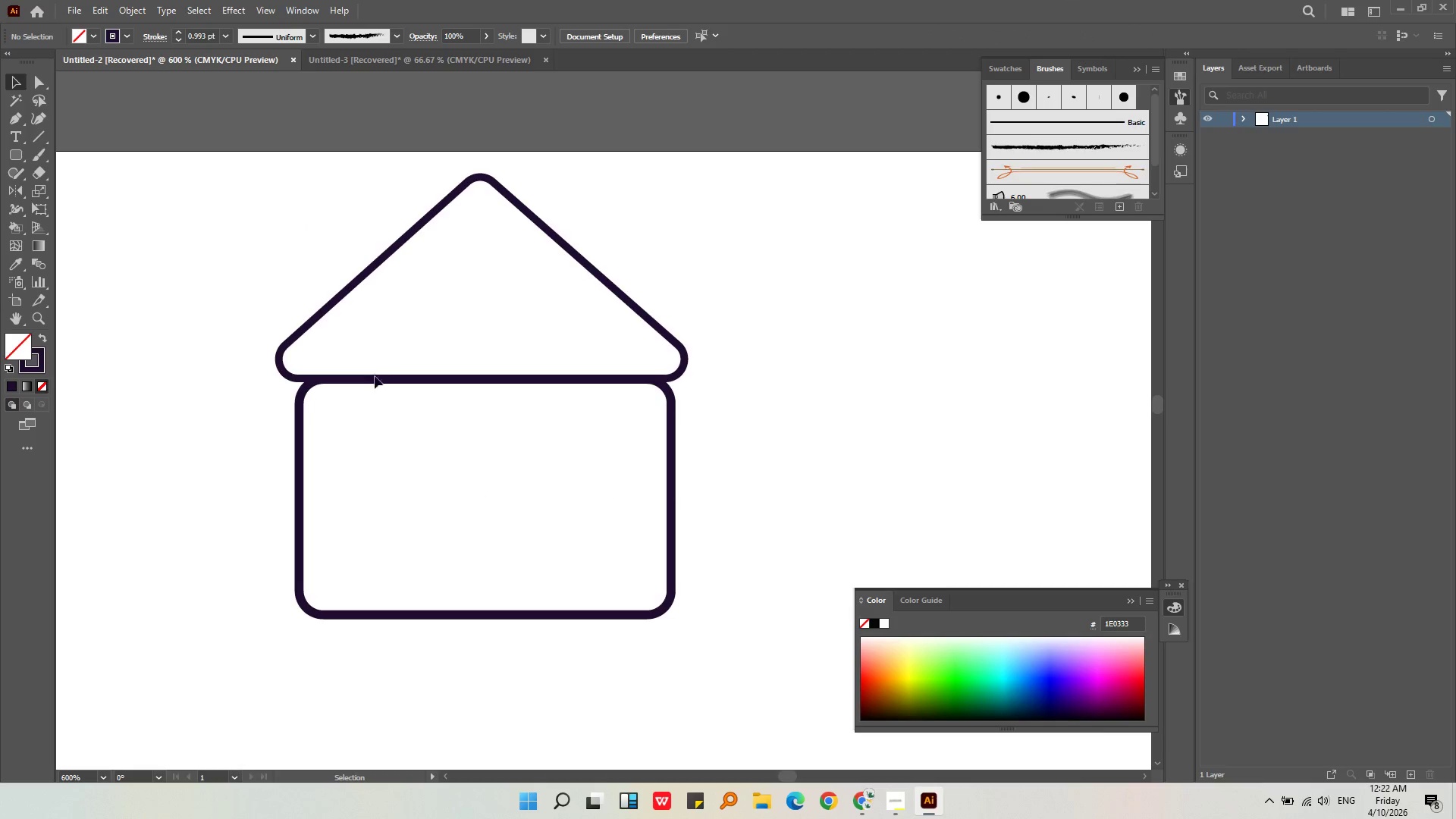 
left_click([375, 381])
 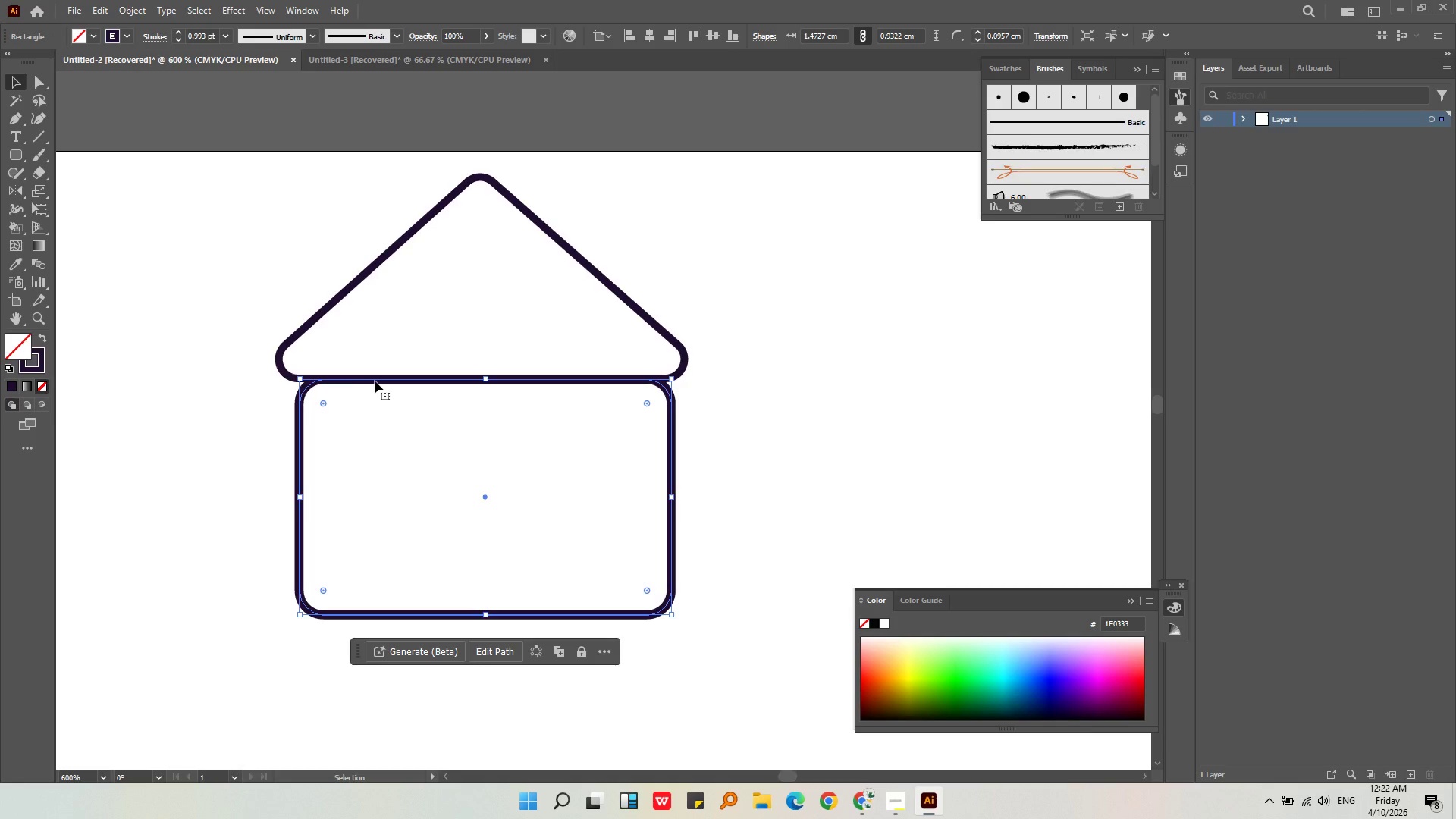 
key(Alt+AltLeft)
 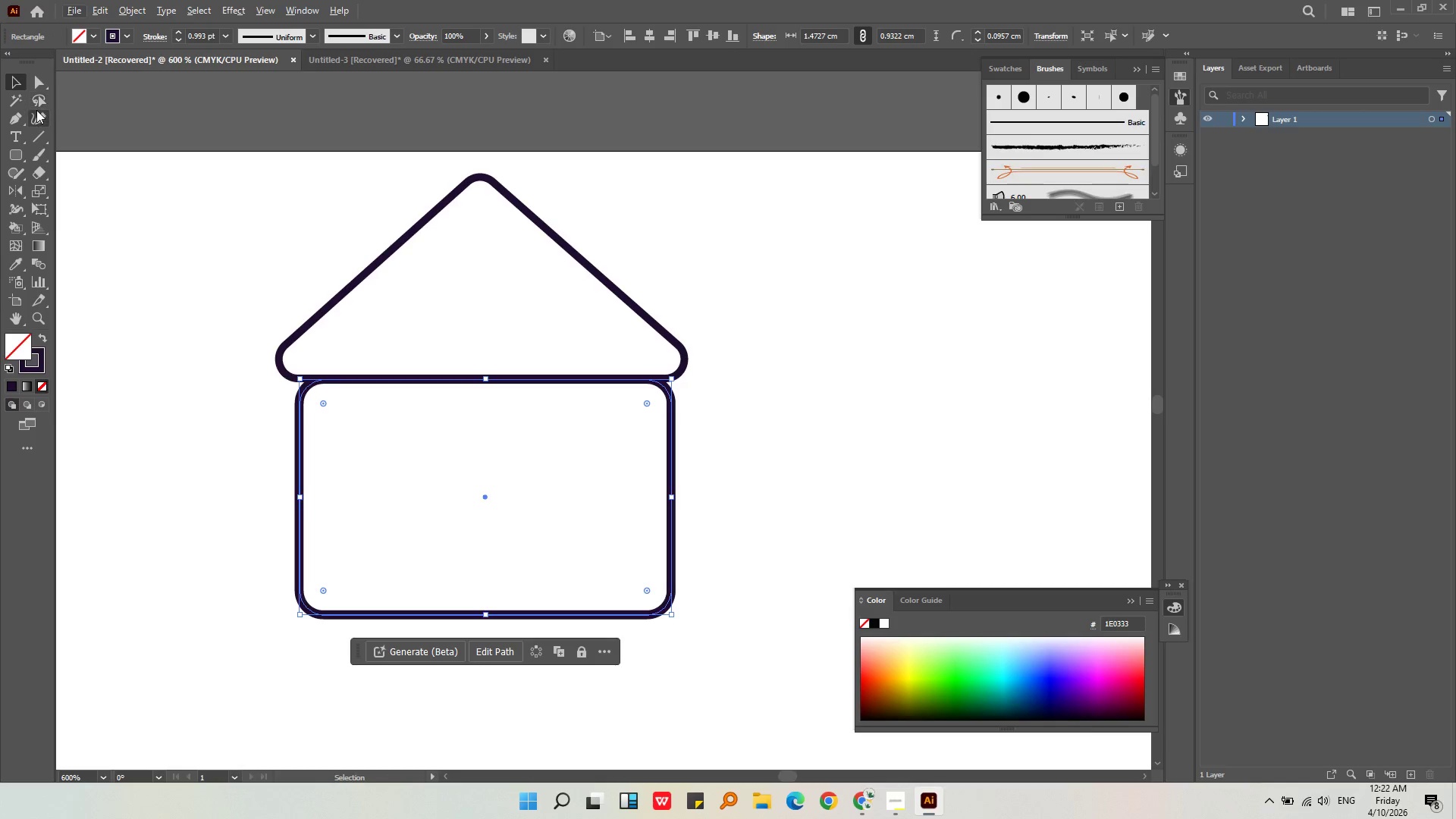 
left_click([38, 120])
 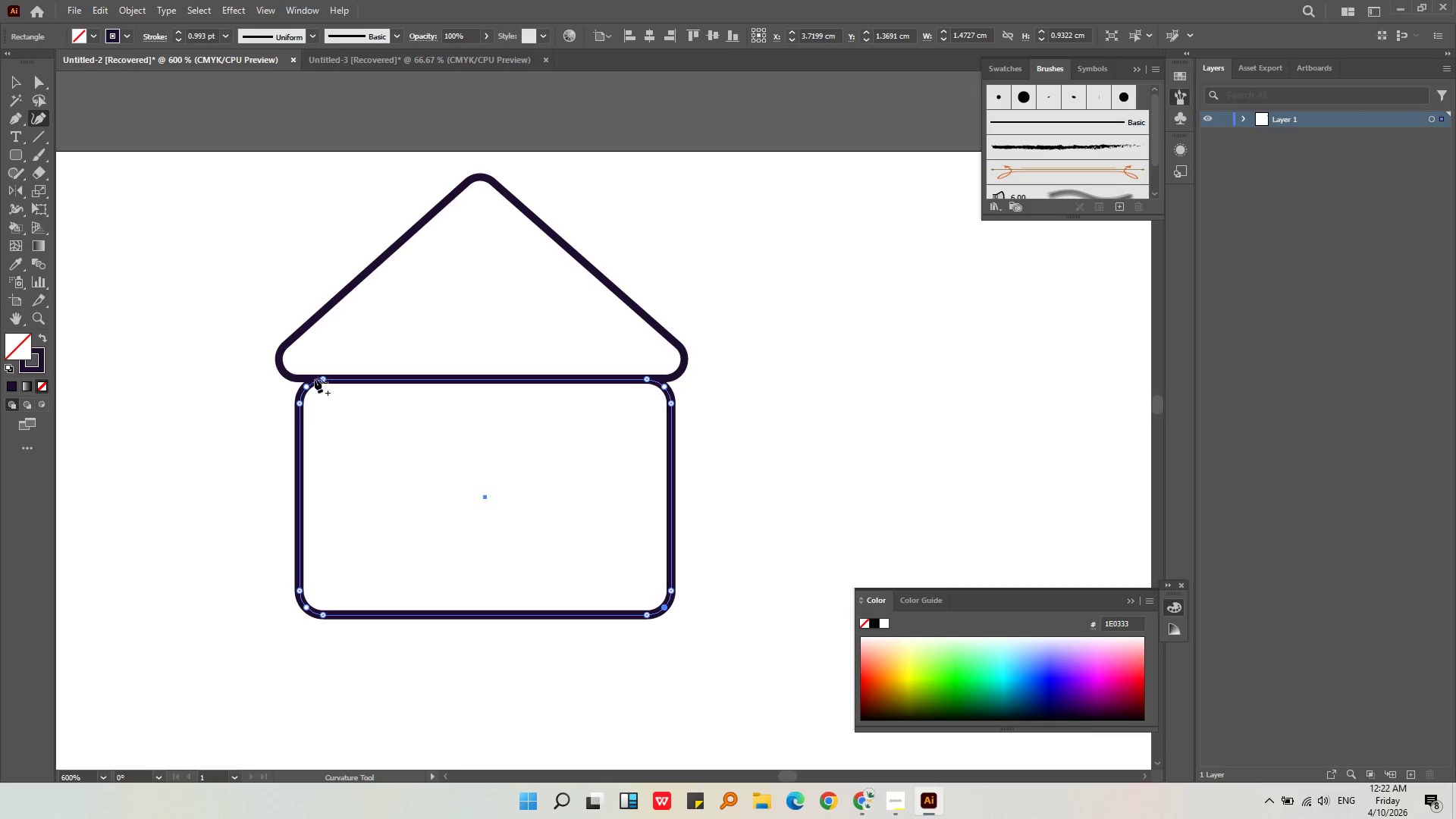 
left_click([323, 381])
 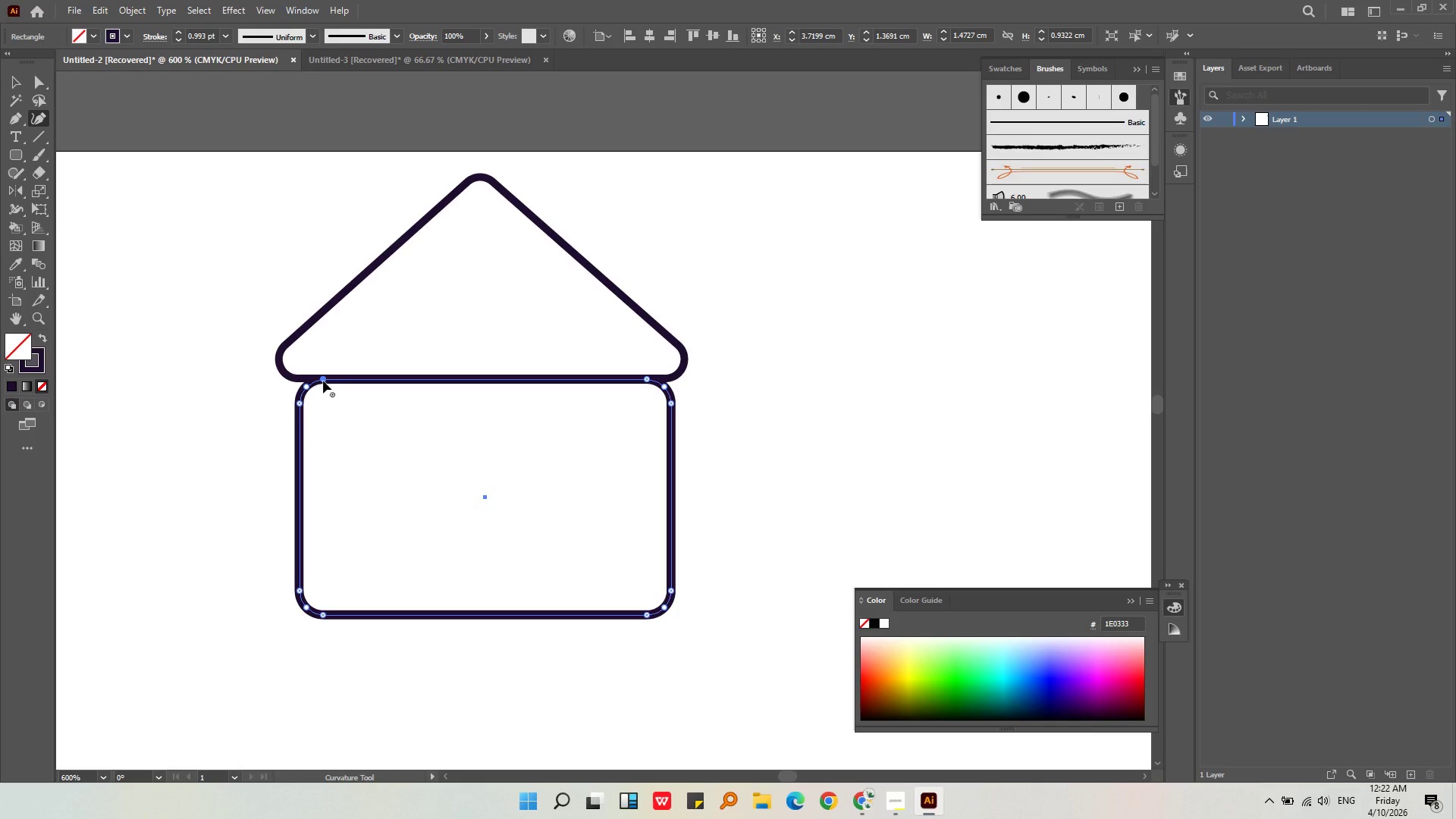 
key(Delete)
 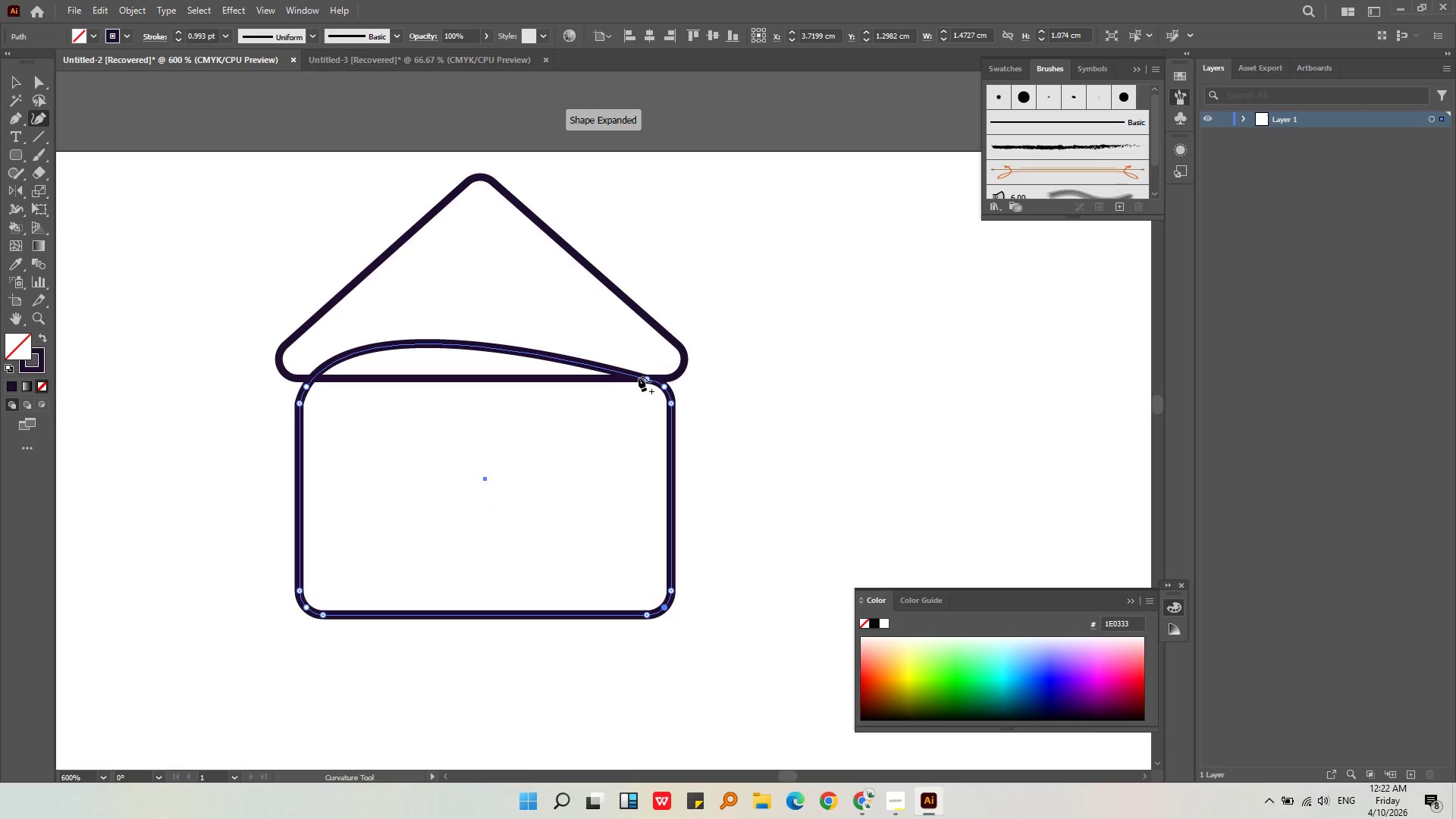 
left_click([644, 378])
 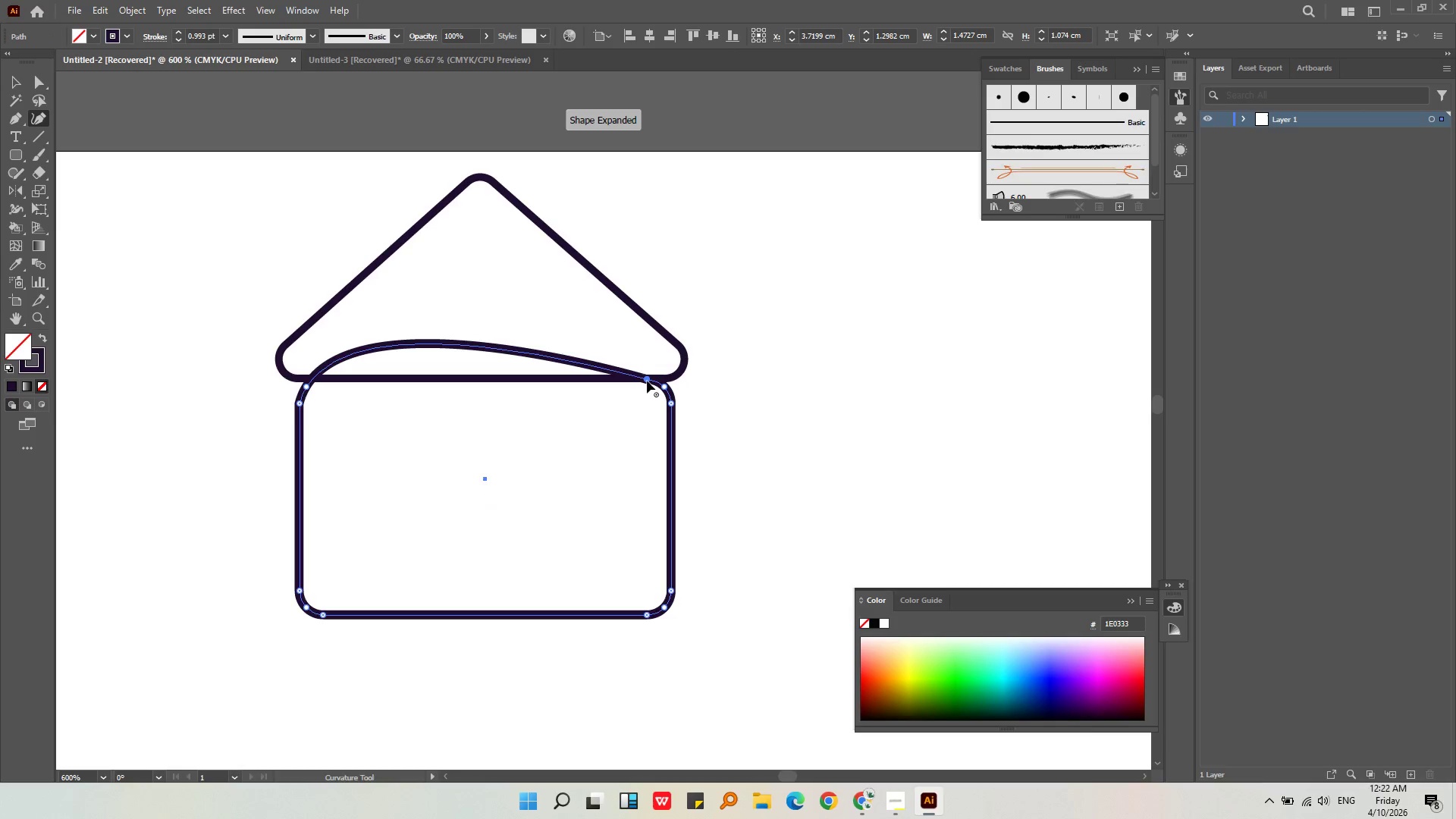 
key(Delete)
 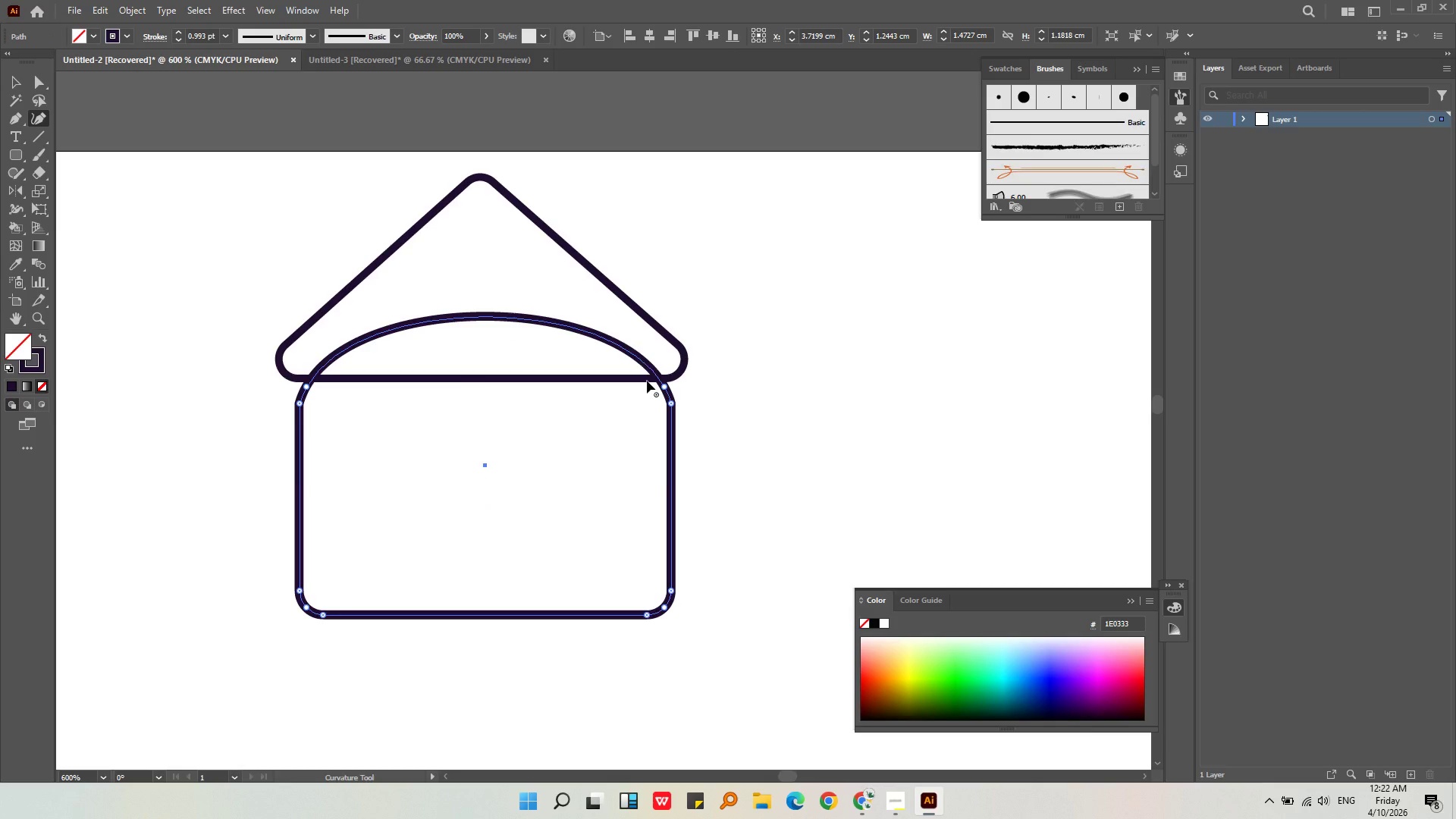 
key(Control+Z)
 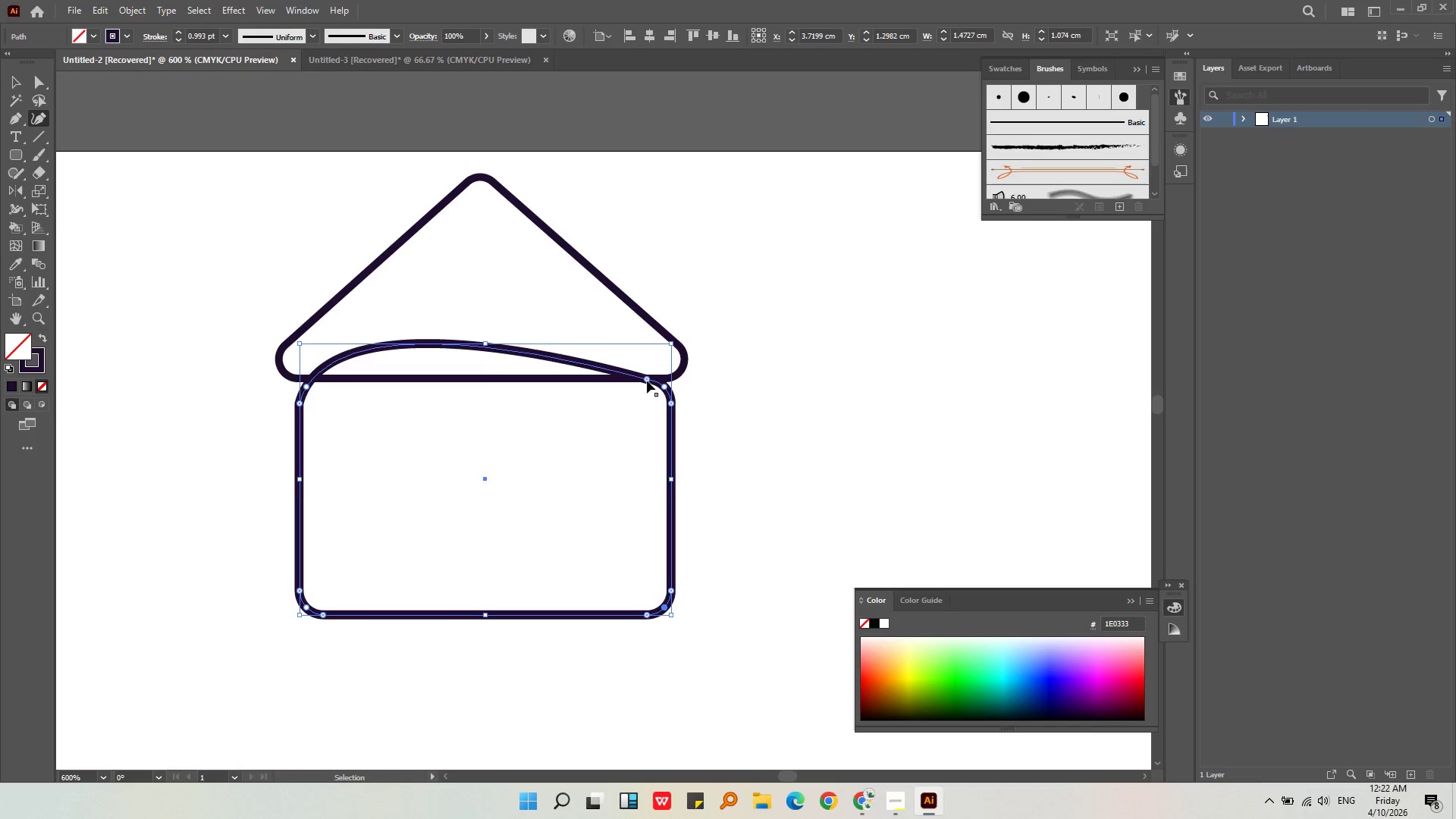 
key(Control+Z)
 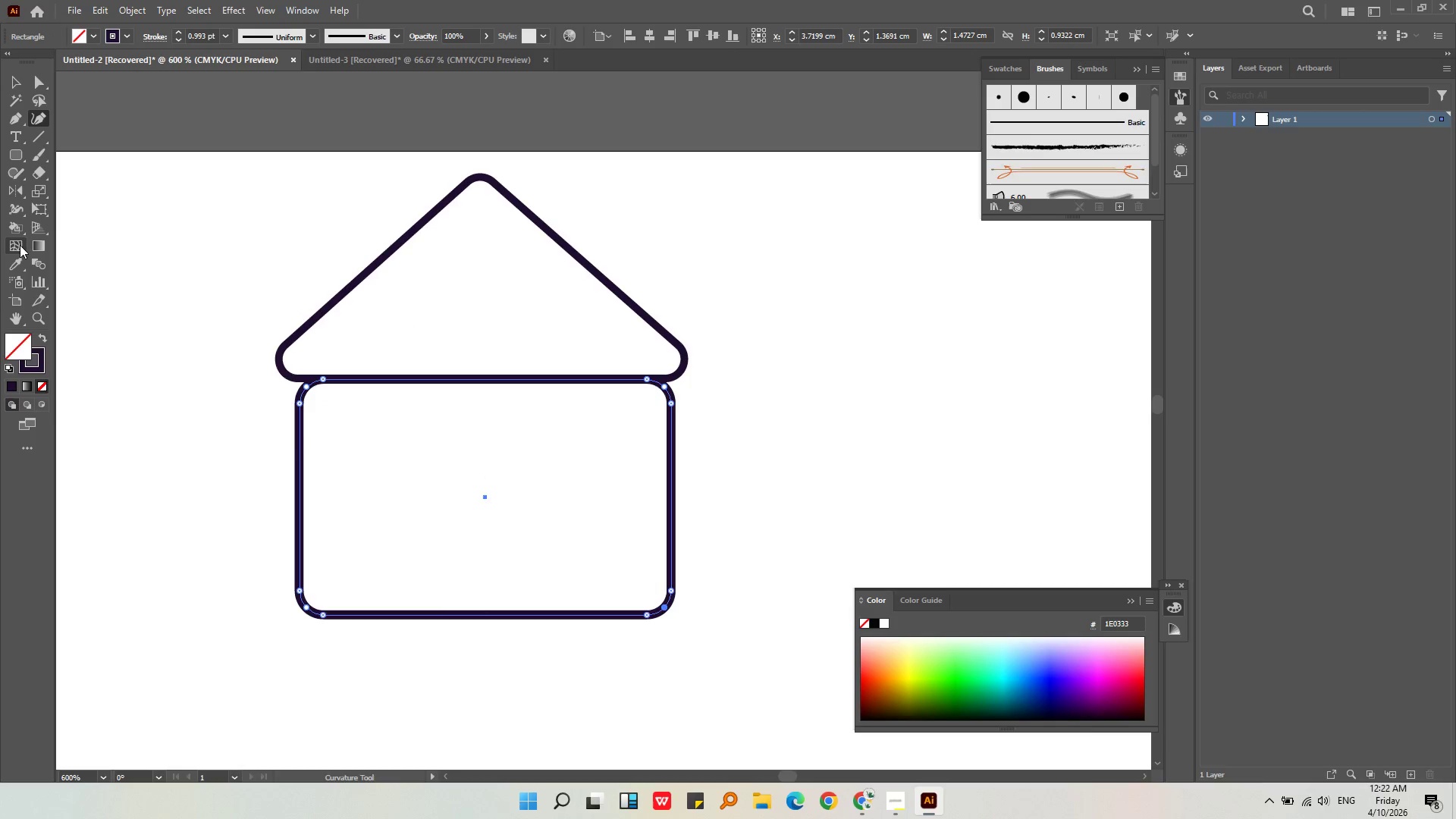 
left_click_drag(start_coordinate=[40, 302], to_coordinate=[84, 317])
 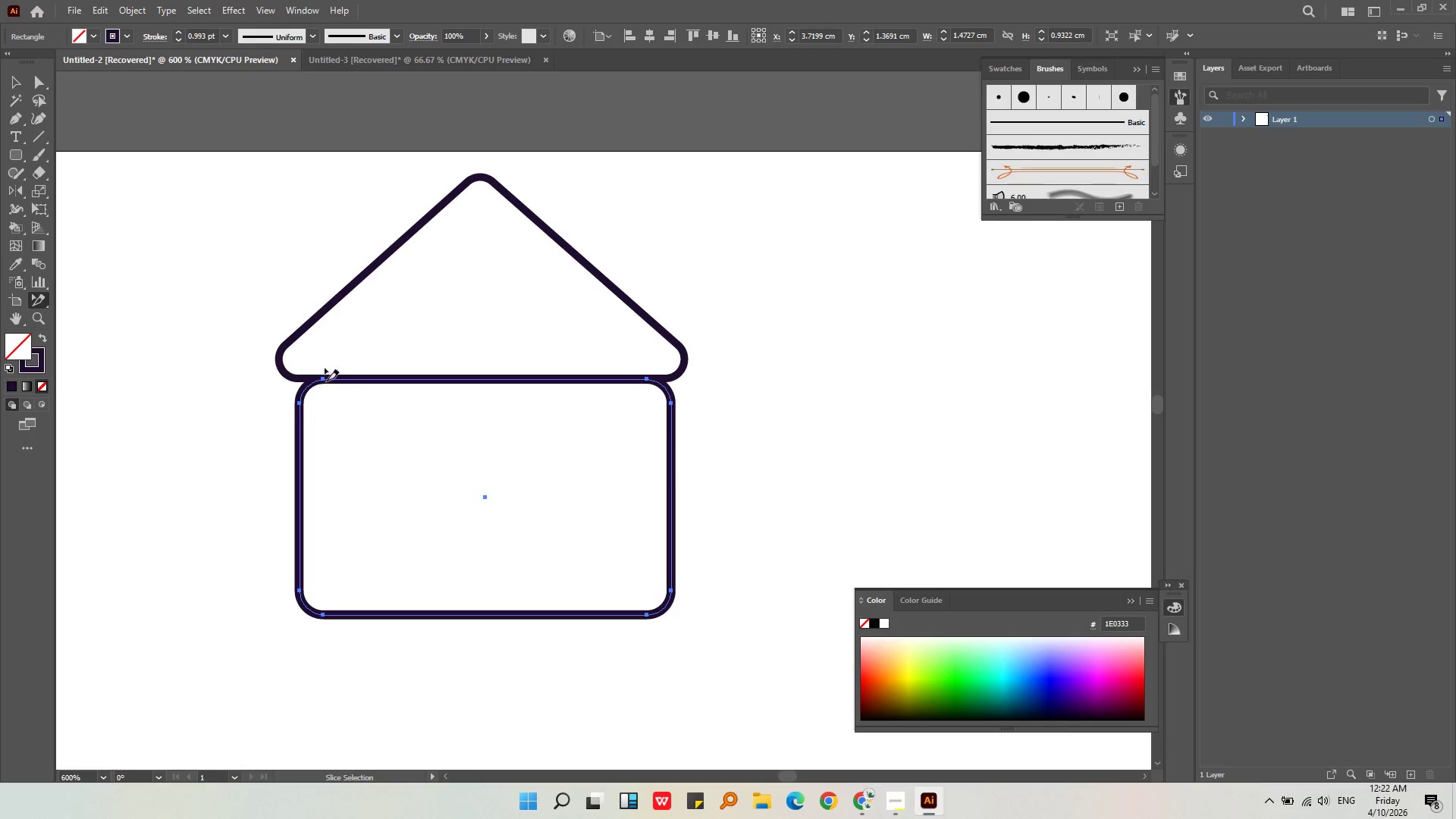 
left_click([322, 366])
 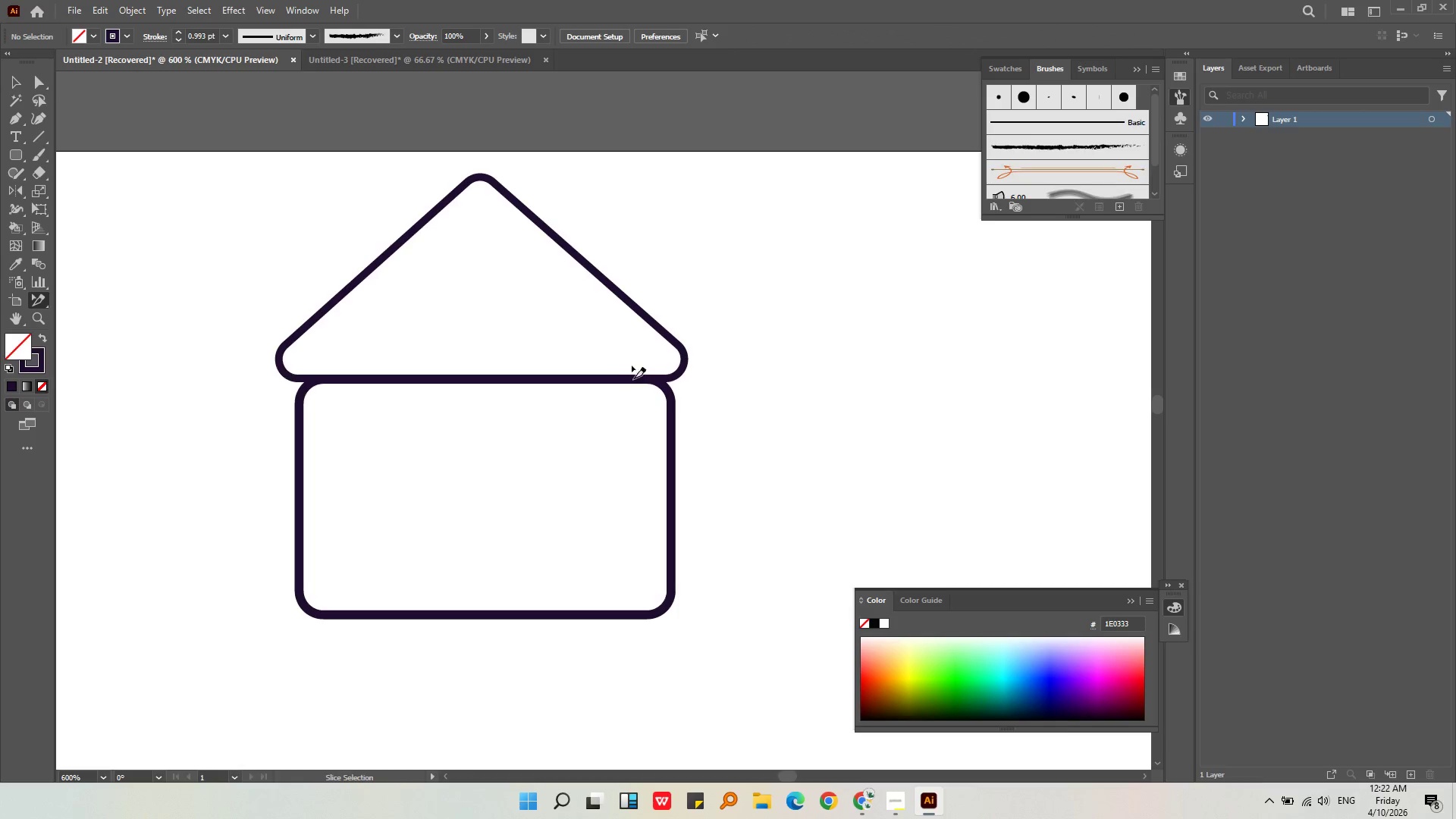 
left_click([634, 365])
 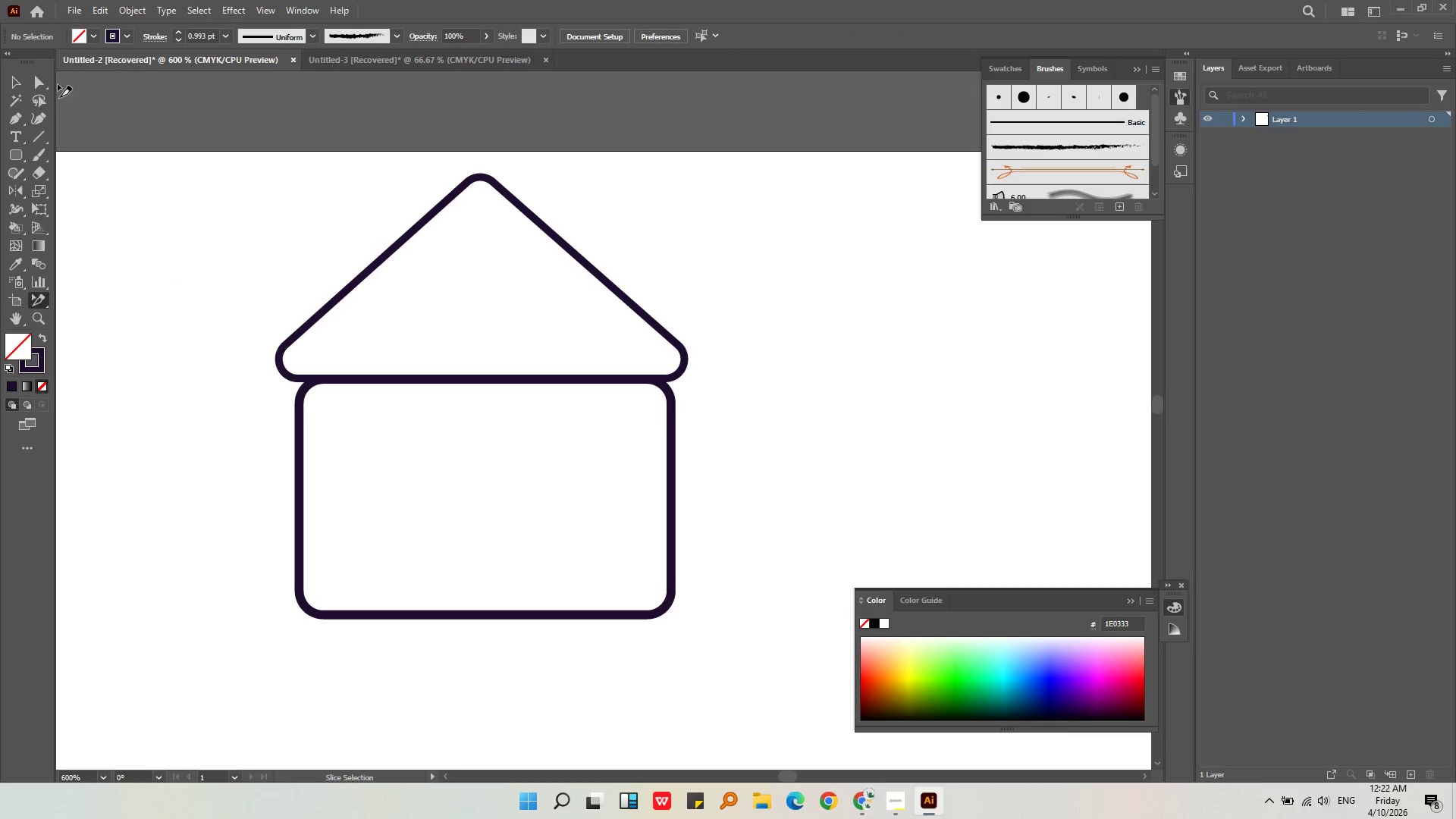 
left_click([39, 74])
 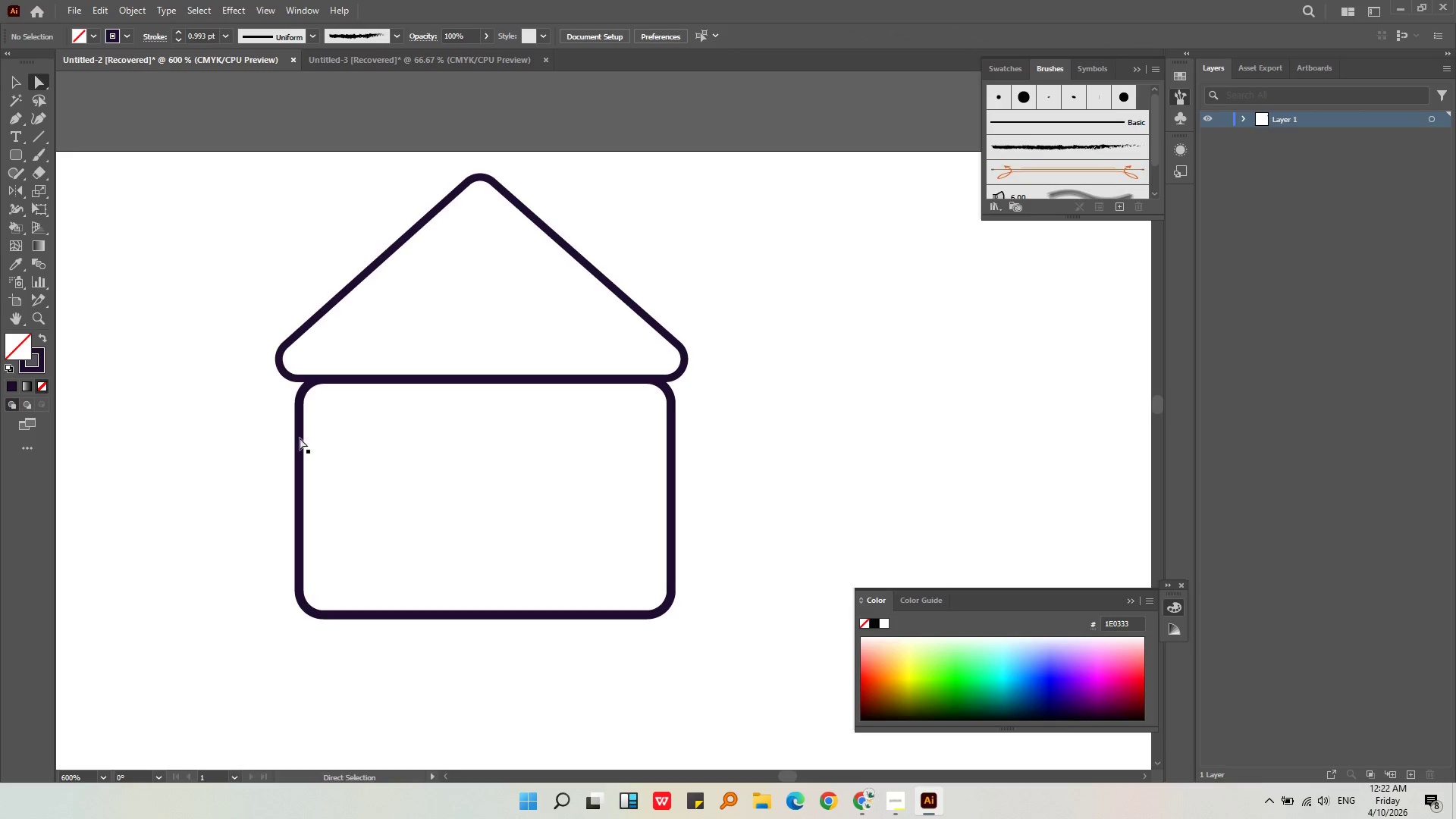 
left_click([301, 438])
 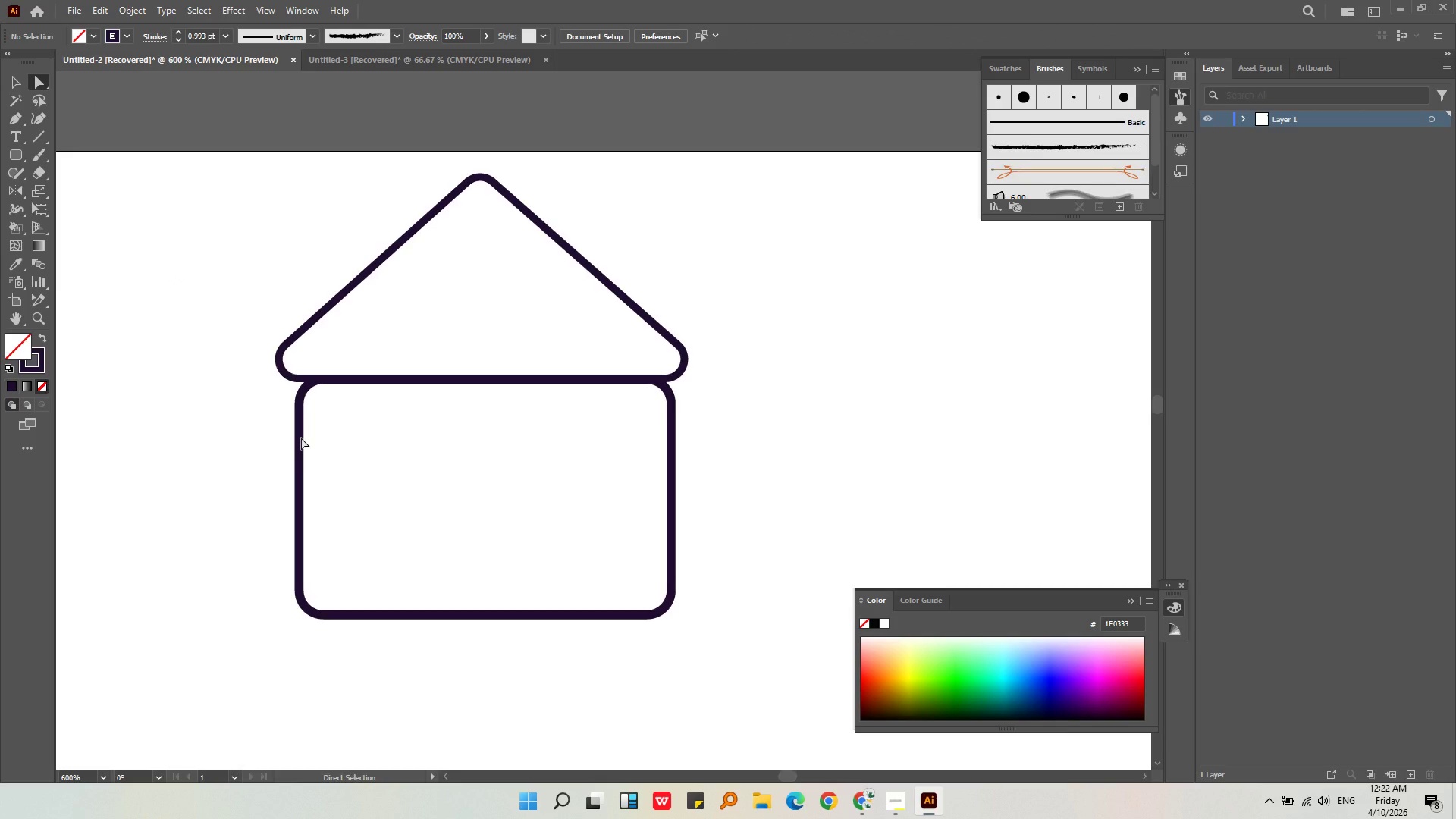 
left_click([301, 438])
 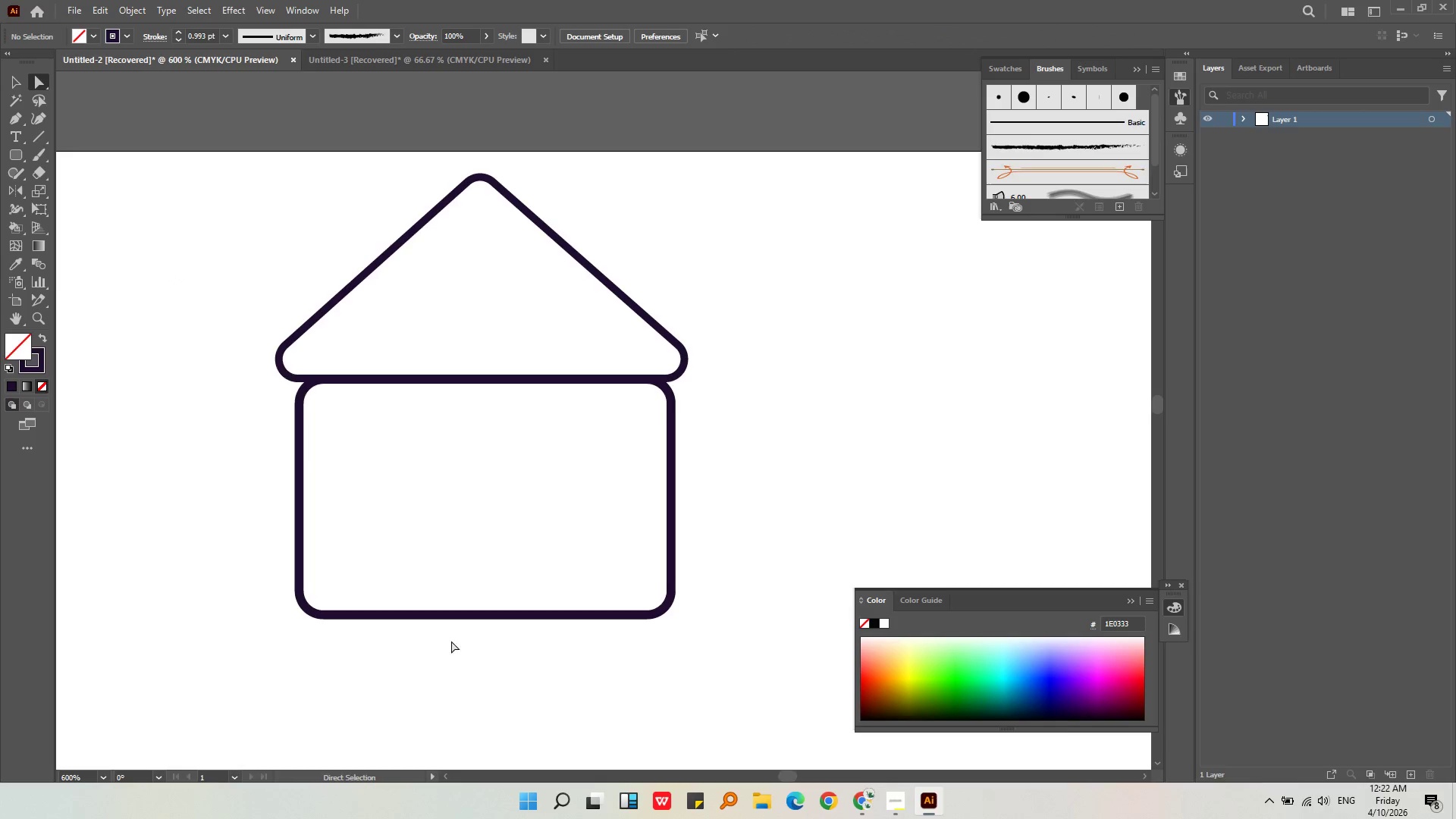 
left_click_drag(start_coordinate=[451, 641], to_coordinate=[208, 444])
 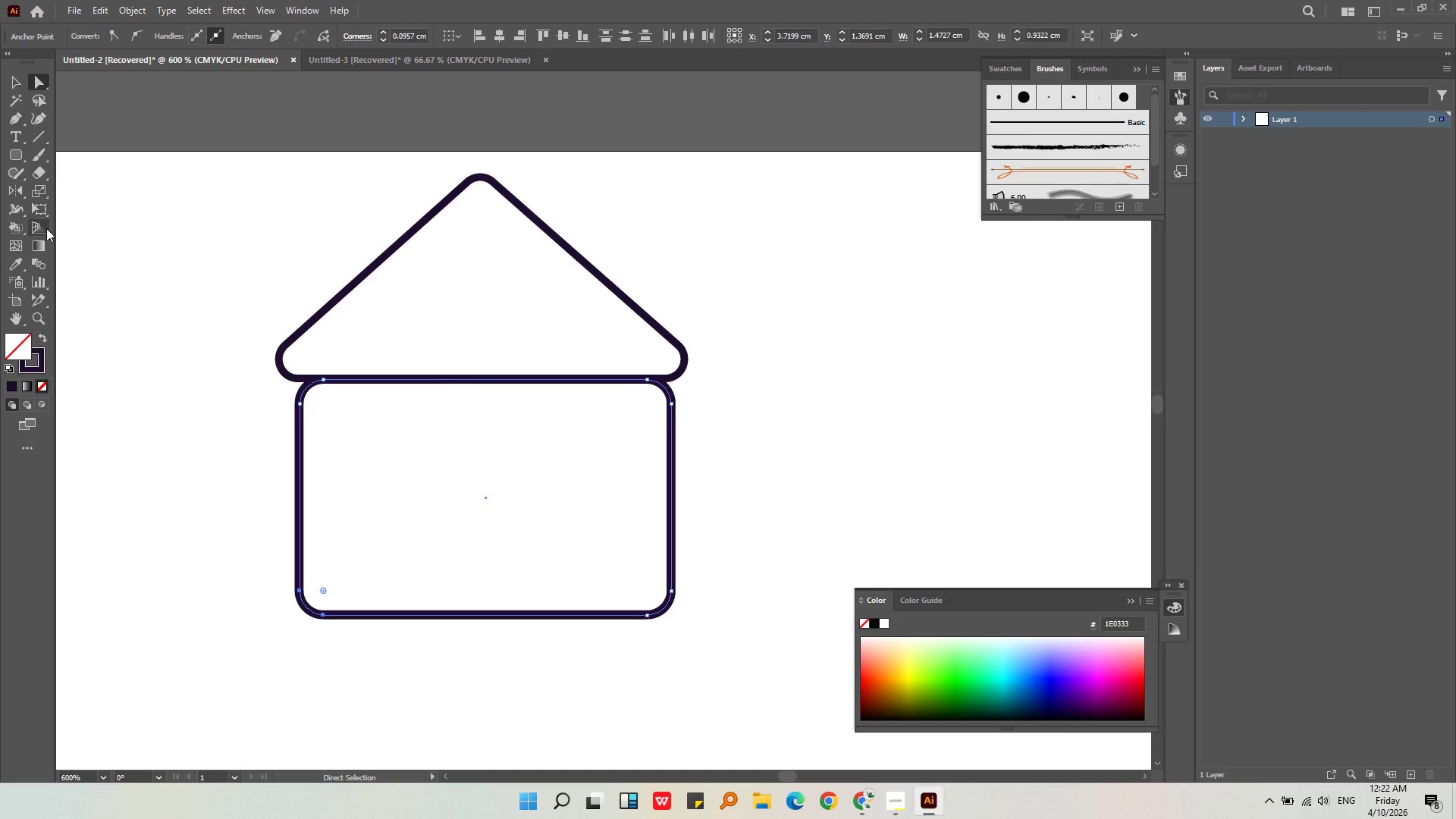 
left_click([44, 296])
 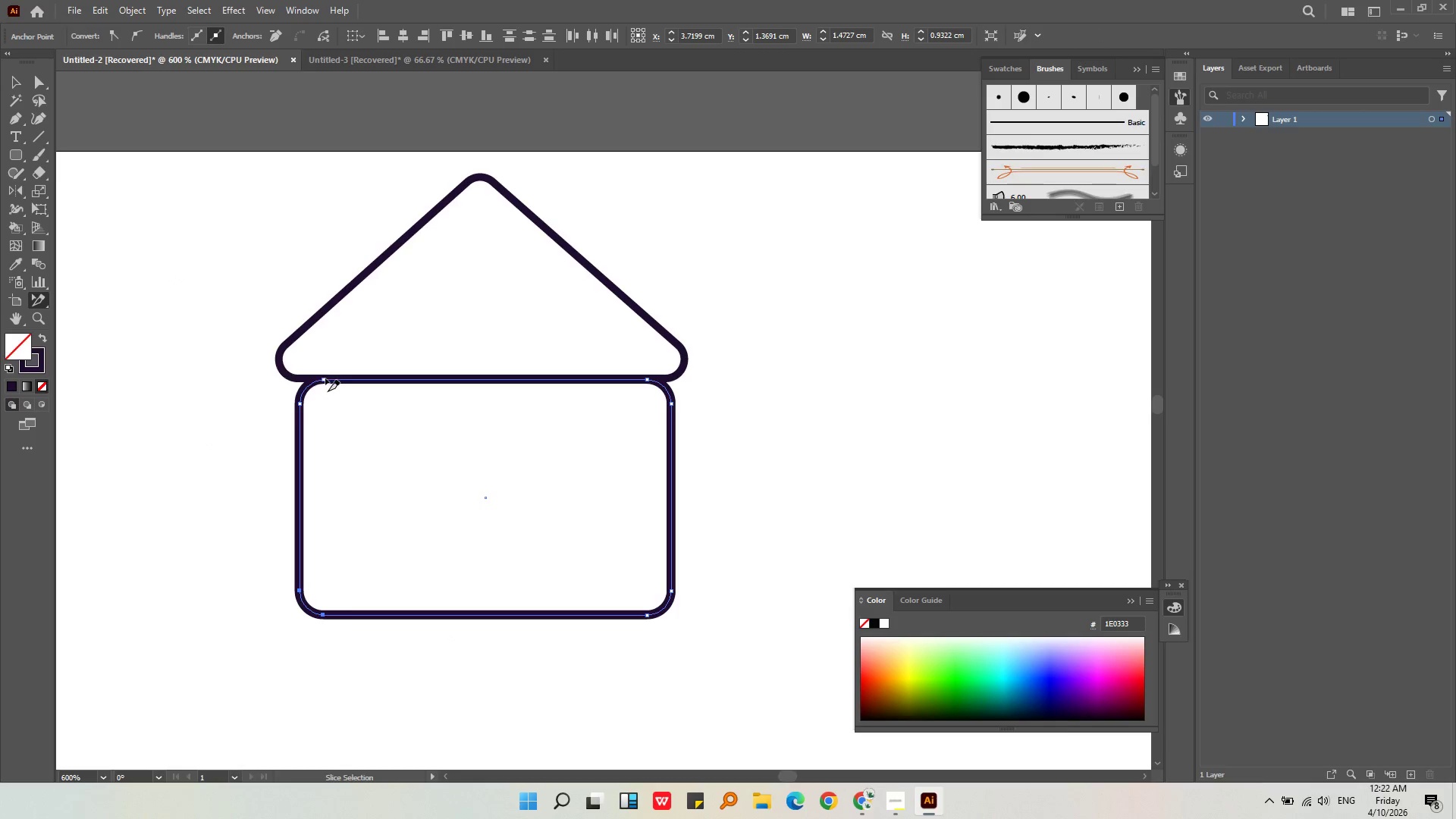 
left_click([325, 381])
 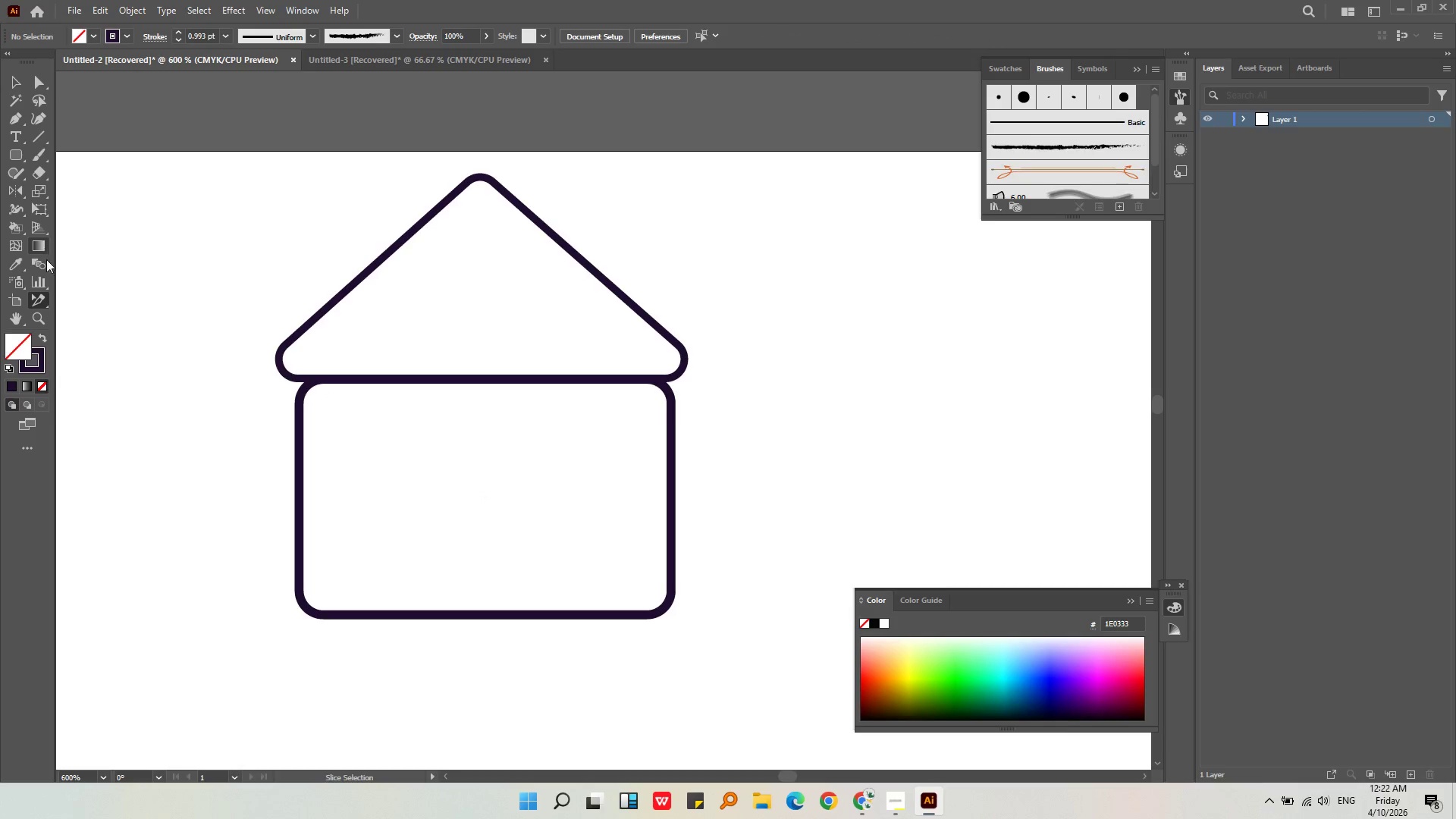 
left_click_drag(start_coordinate=[42, 299], to_coordinate=[87, 298])
 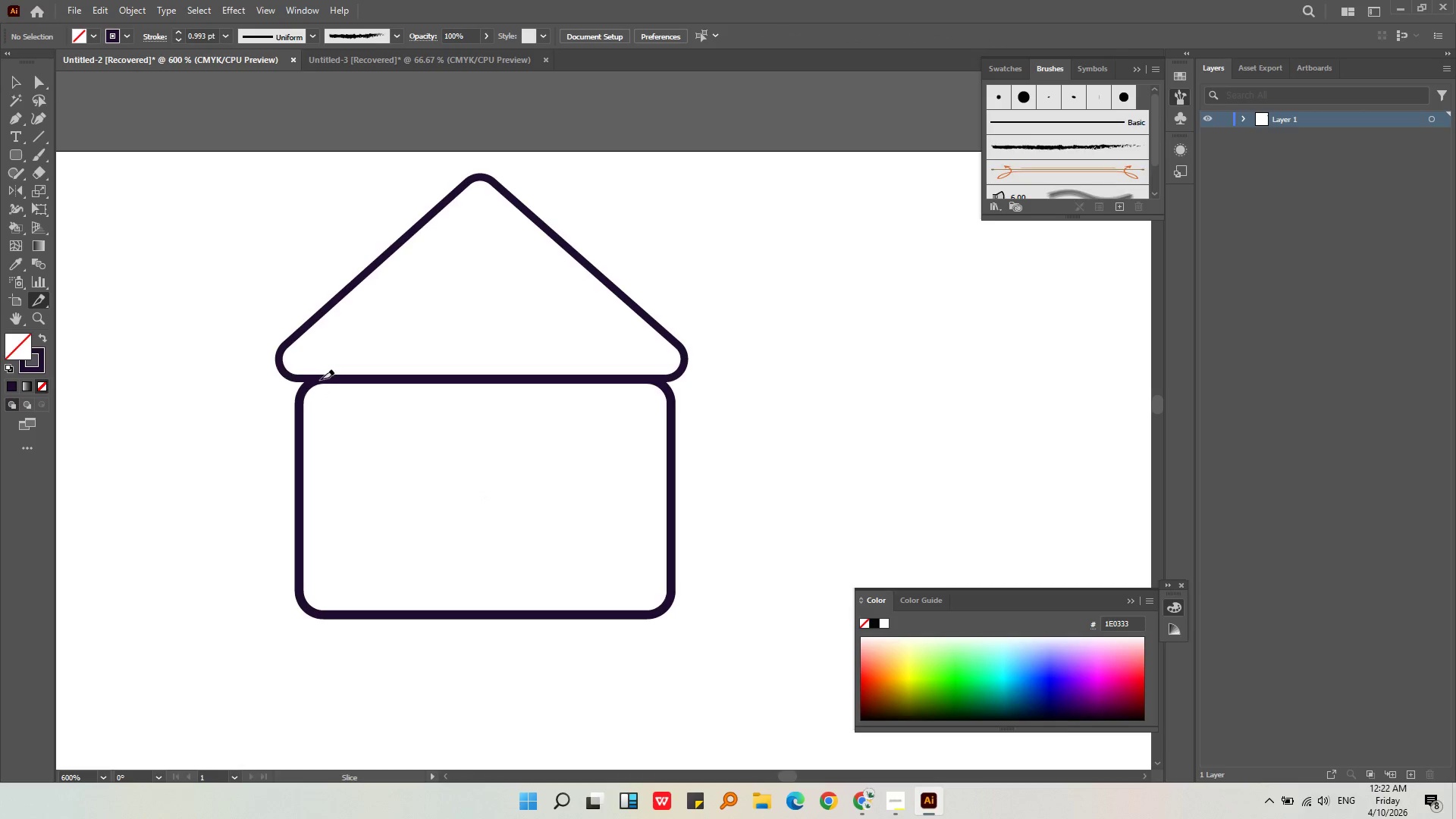 
left_click_drag(start_coordinate=[317, 373], to_coordinate=[659, 423])
 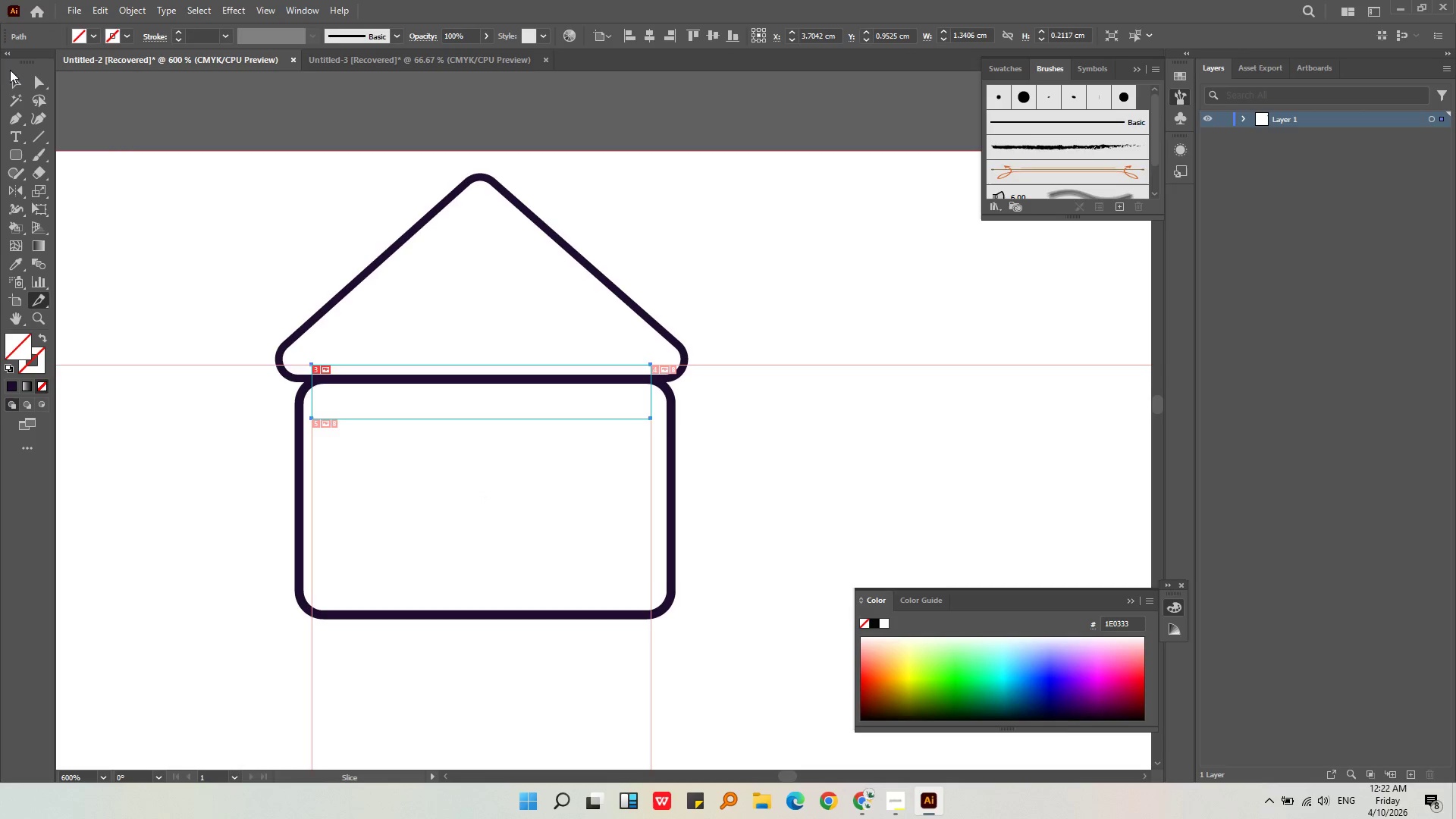 
double_click([144, 192])
 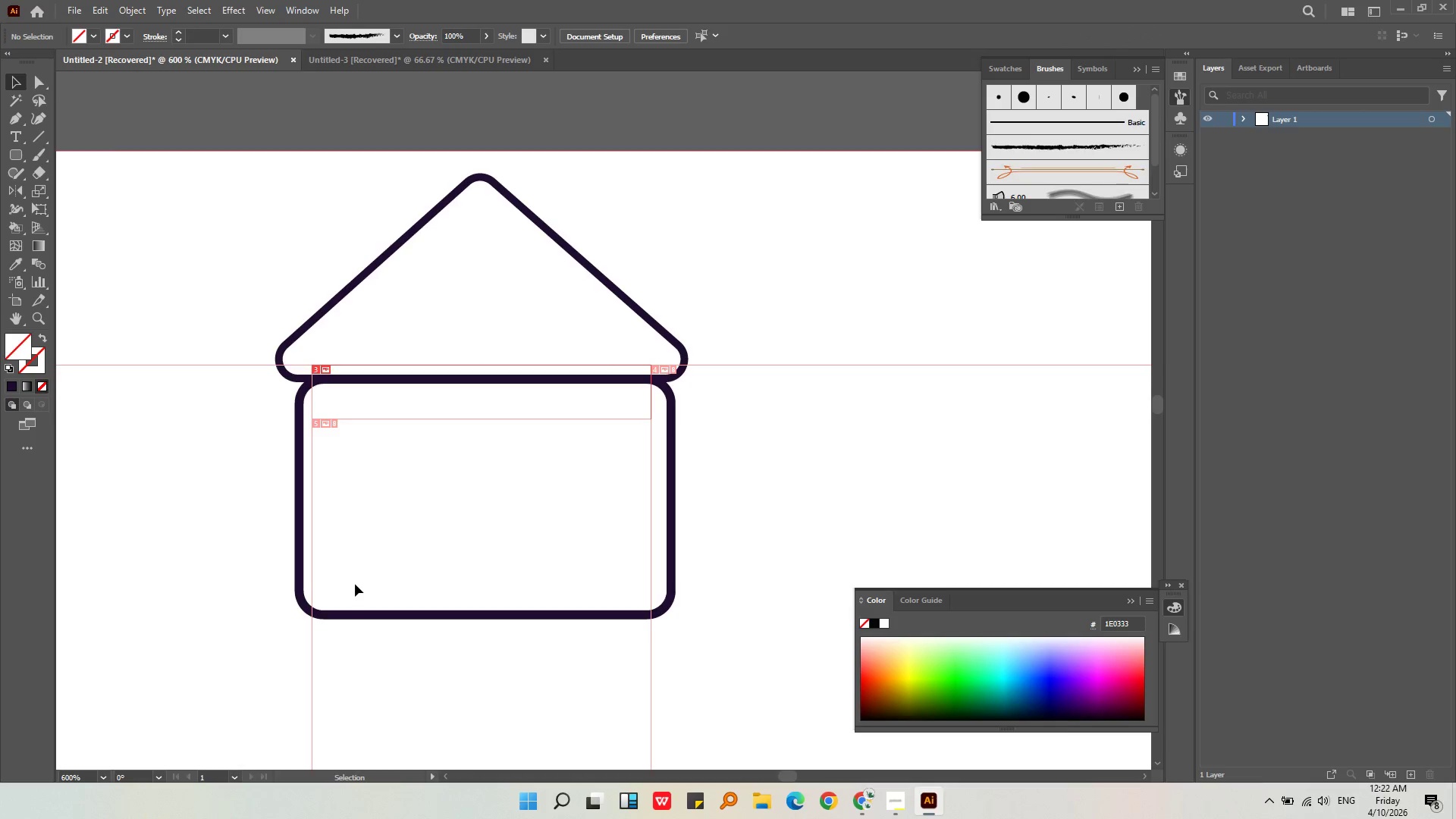 
double_click([355, 584])
 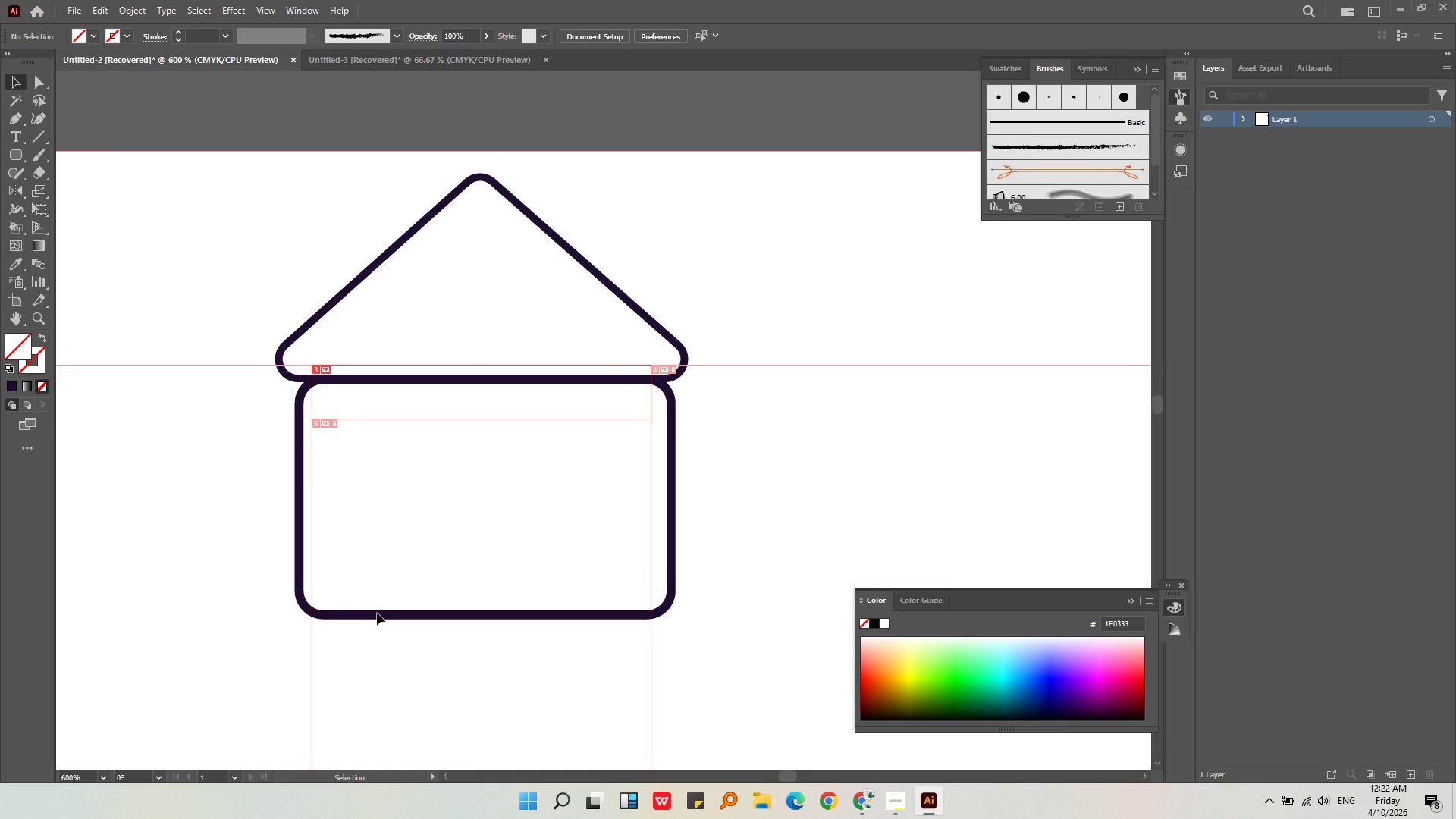 
left_click_drag(start_coordinate=[378, 617], to_coordinate=[306, 584])
 